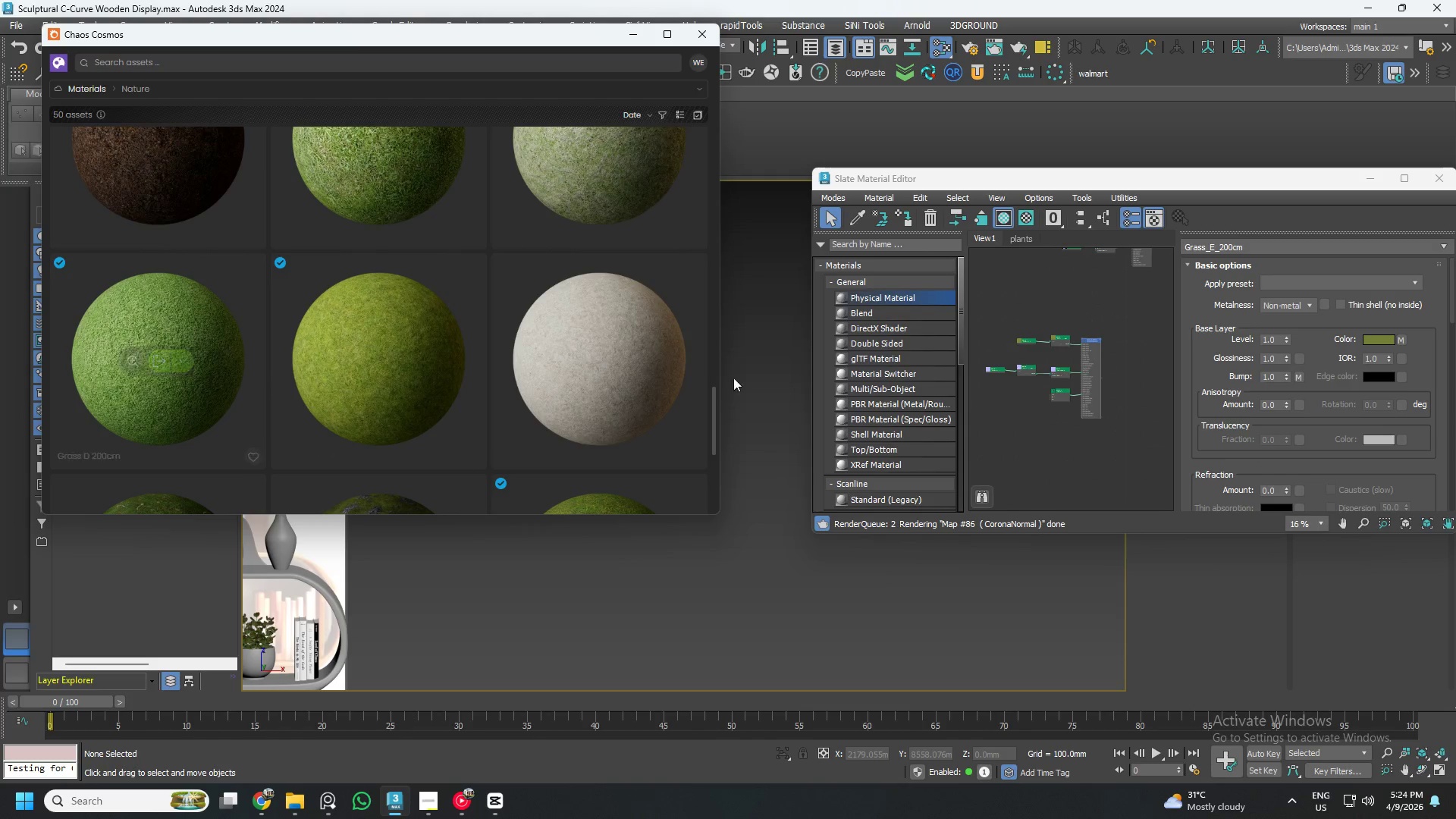 
scroll: coordinate [576, 421], scroll_direction: down, amount: 5.0
 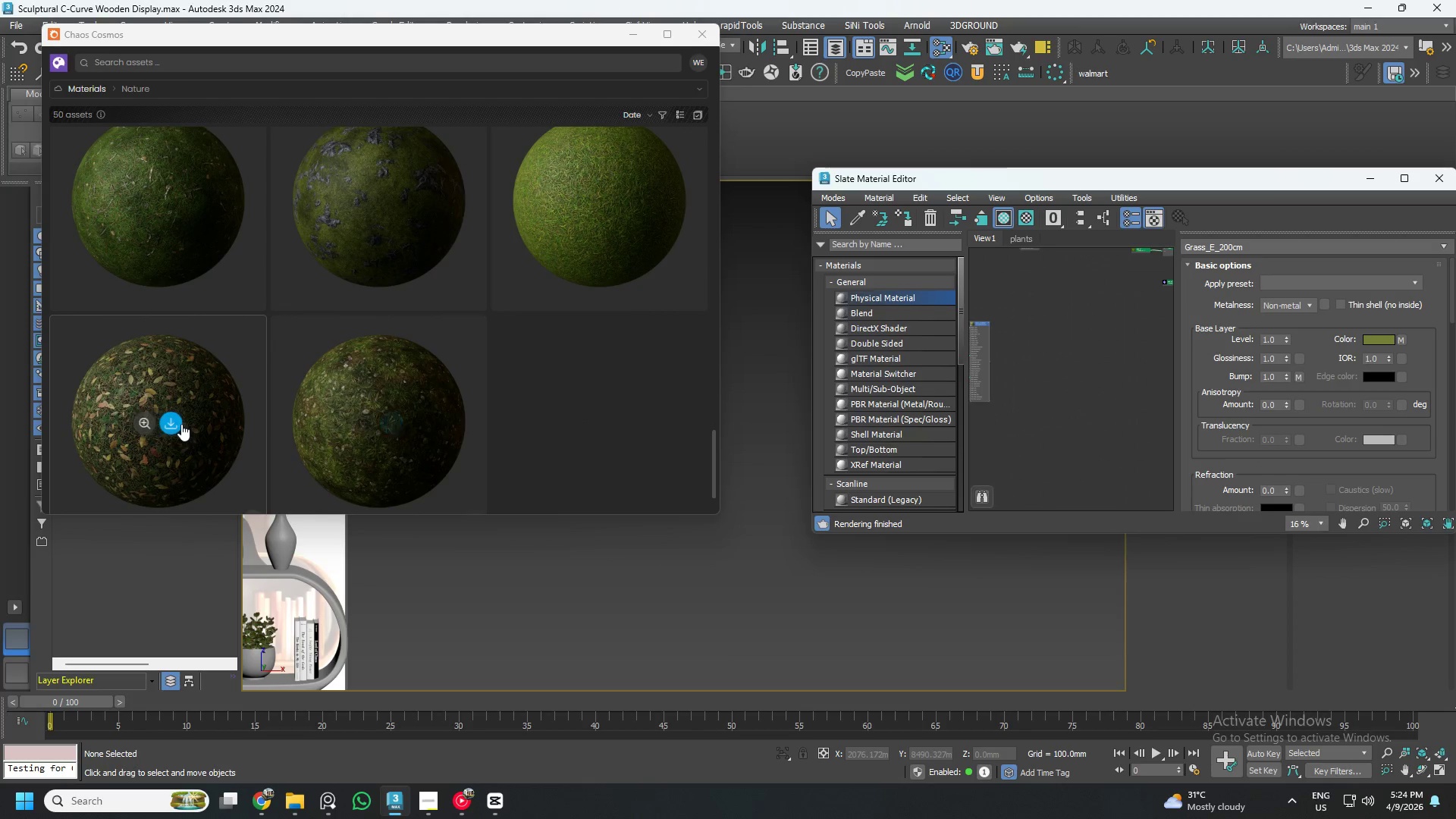 
left_click([388, 422])
 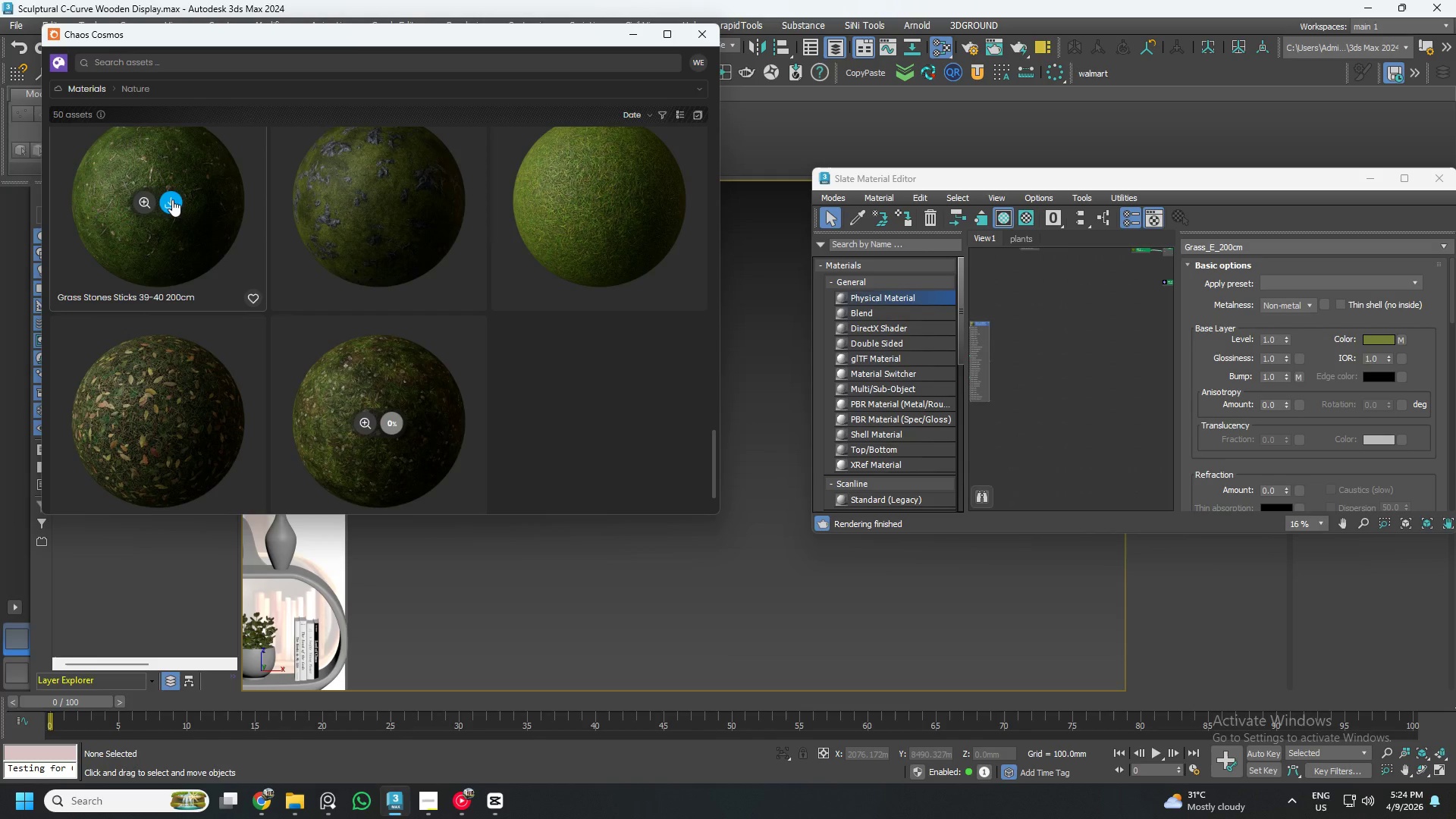 
left_click([172, 199])
 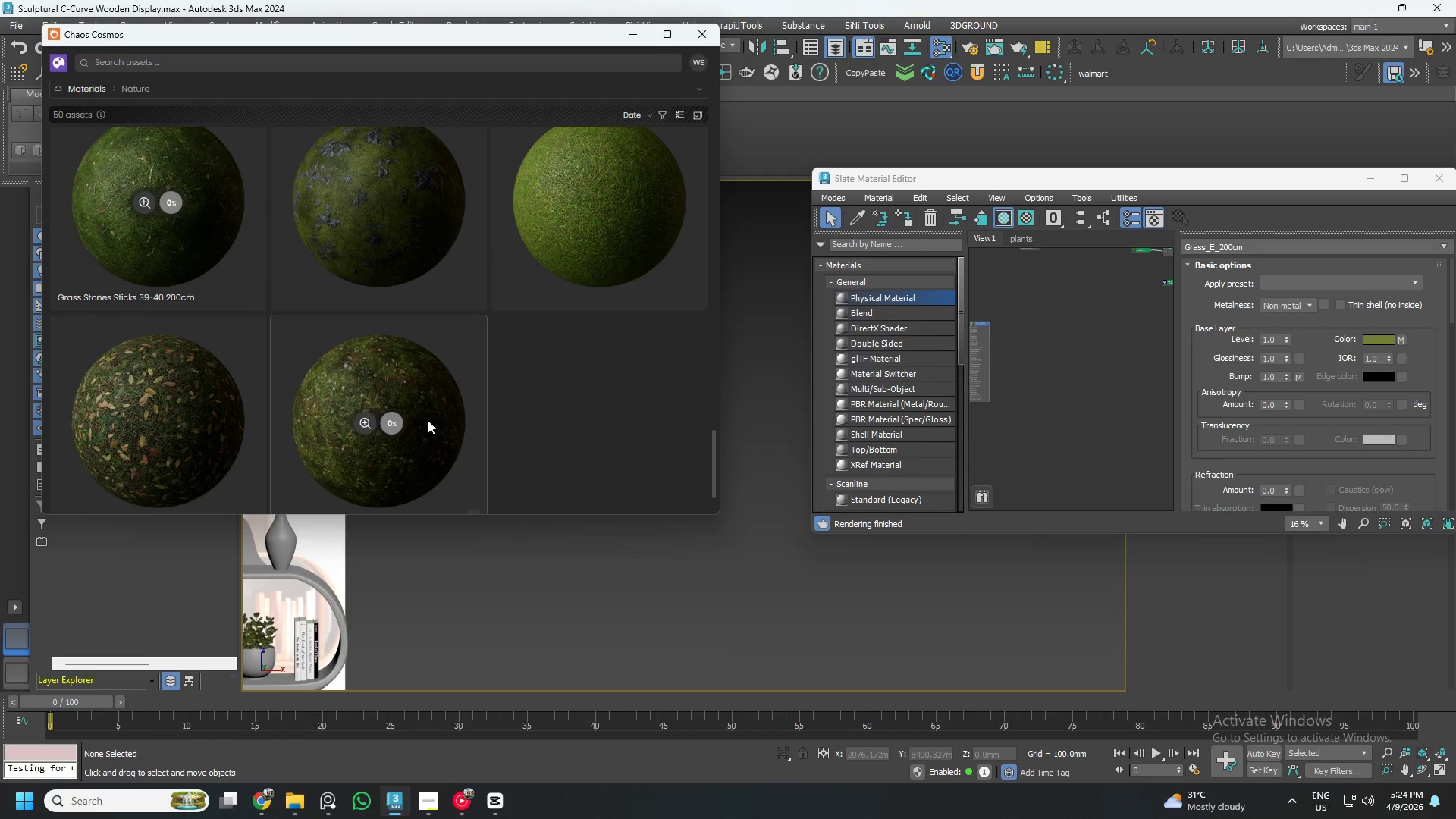 
scroll: coordinate [598, 394], scroll_direction: up, amount: 34.0
 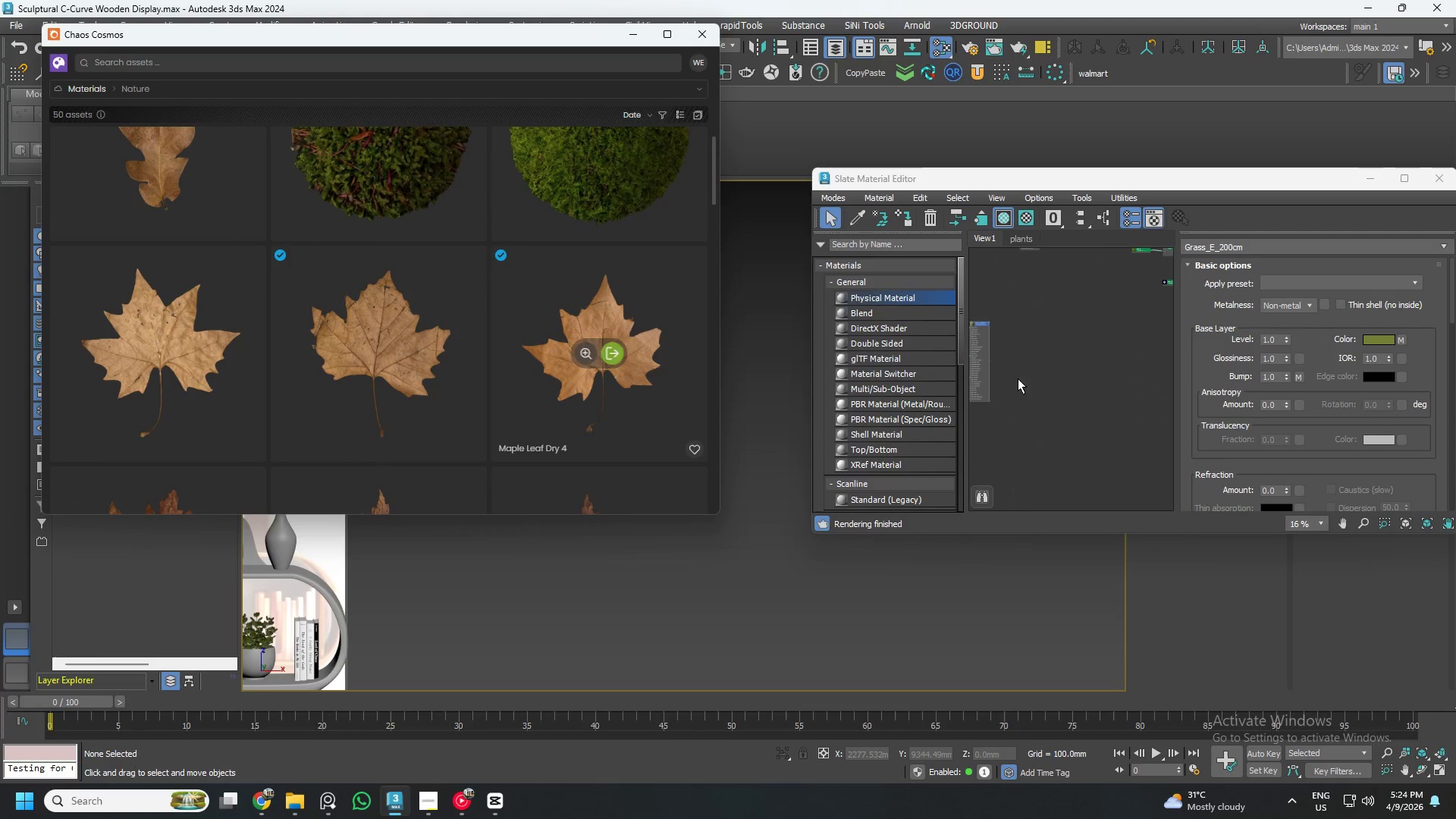 
scroll: coordinate [1098, 352], scroll_direction: down, amount: 2.0
 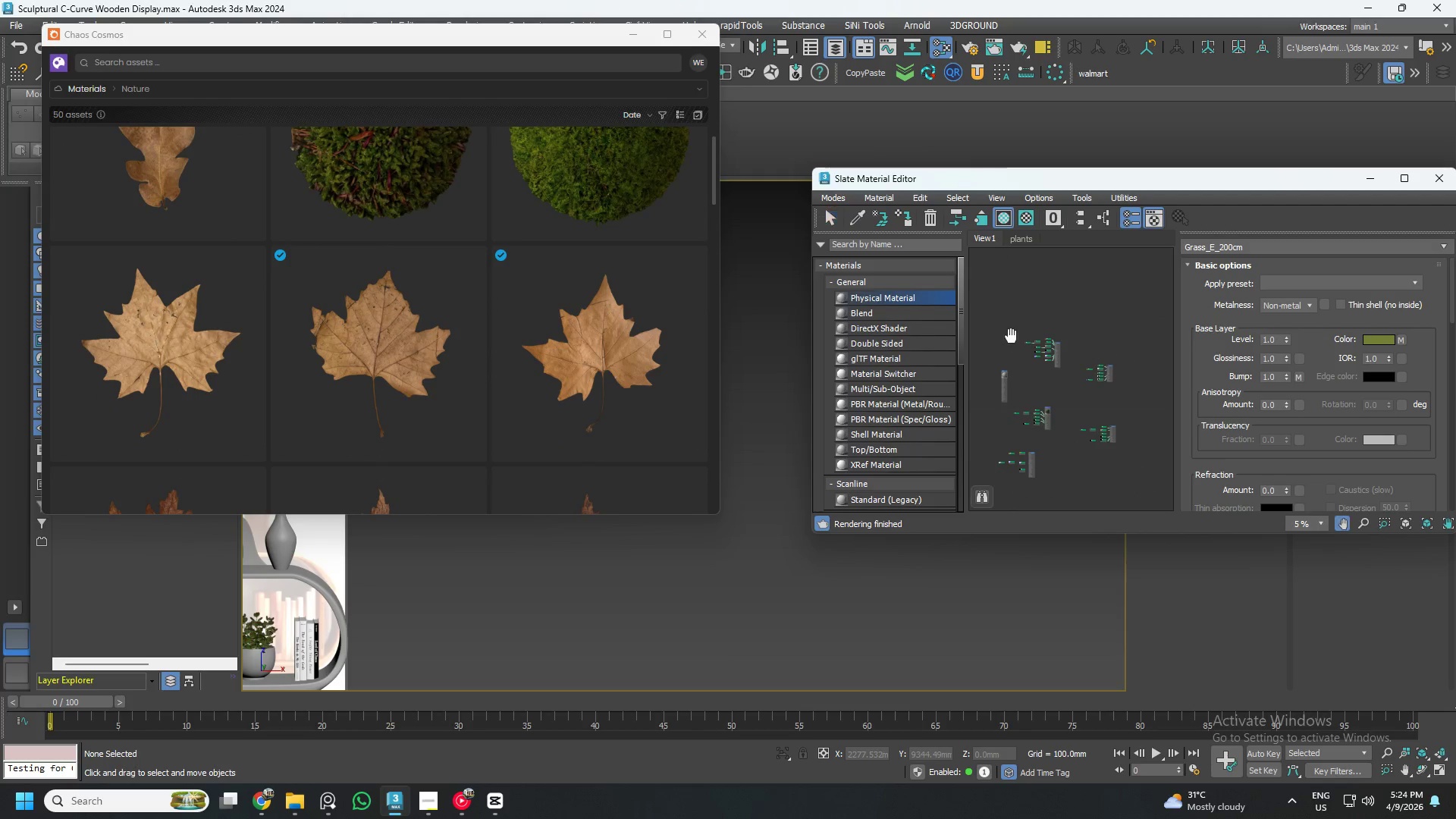 
scroll: coordinate [1040, 345], scroll_direction: up, amount: 1.0
 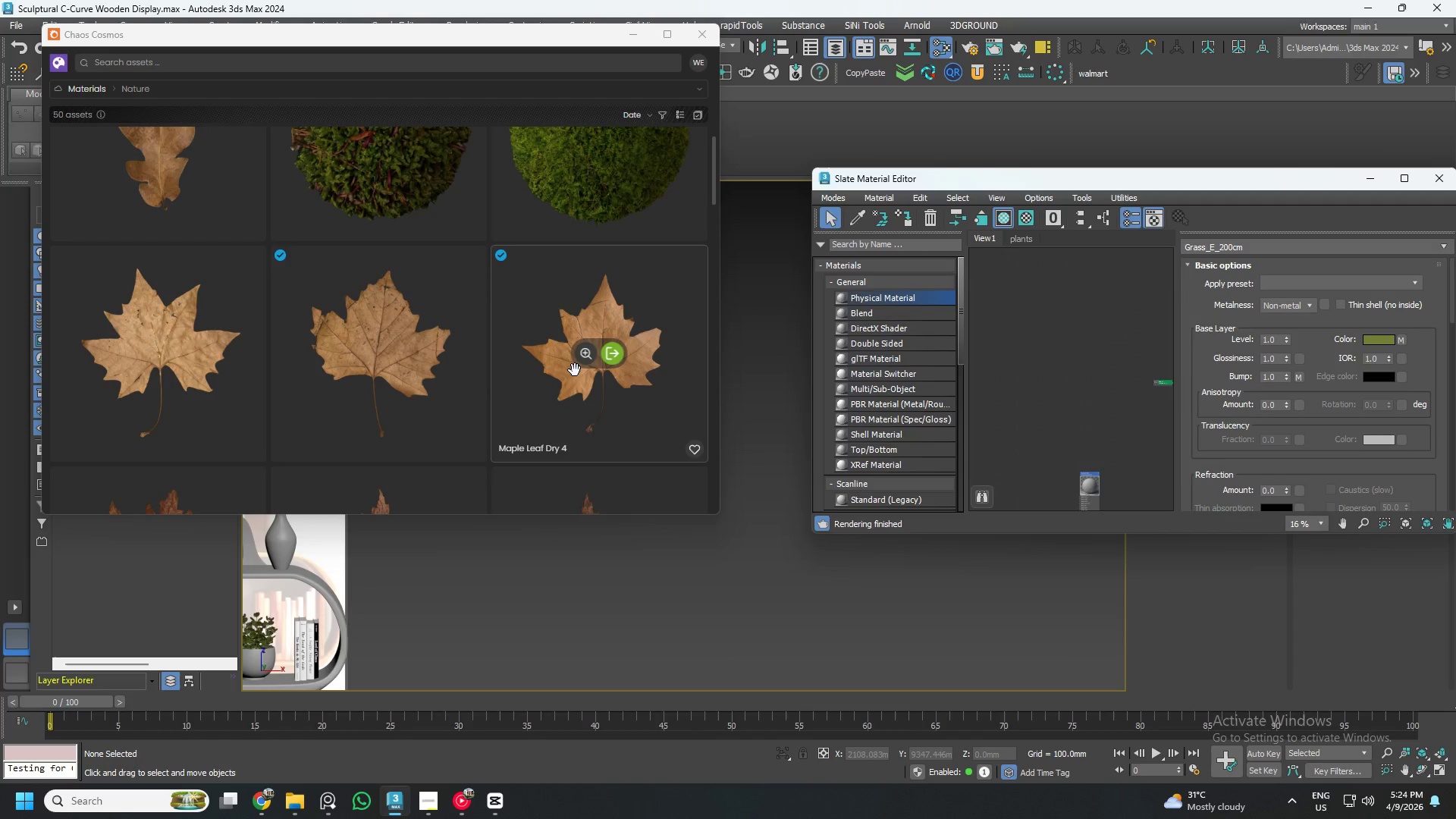 
left_click_drag(start_coordinate=[569, 402], to_coordinate=[1027, 358])
 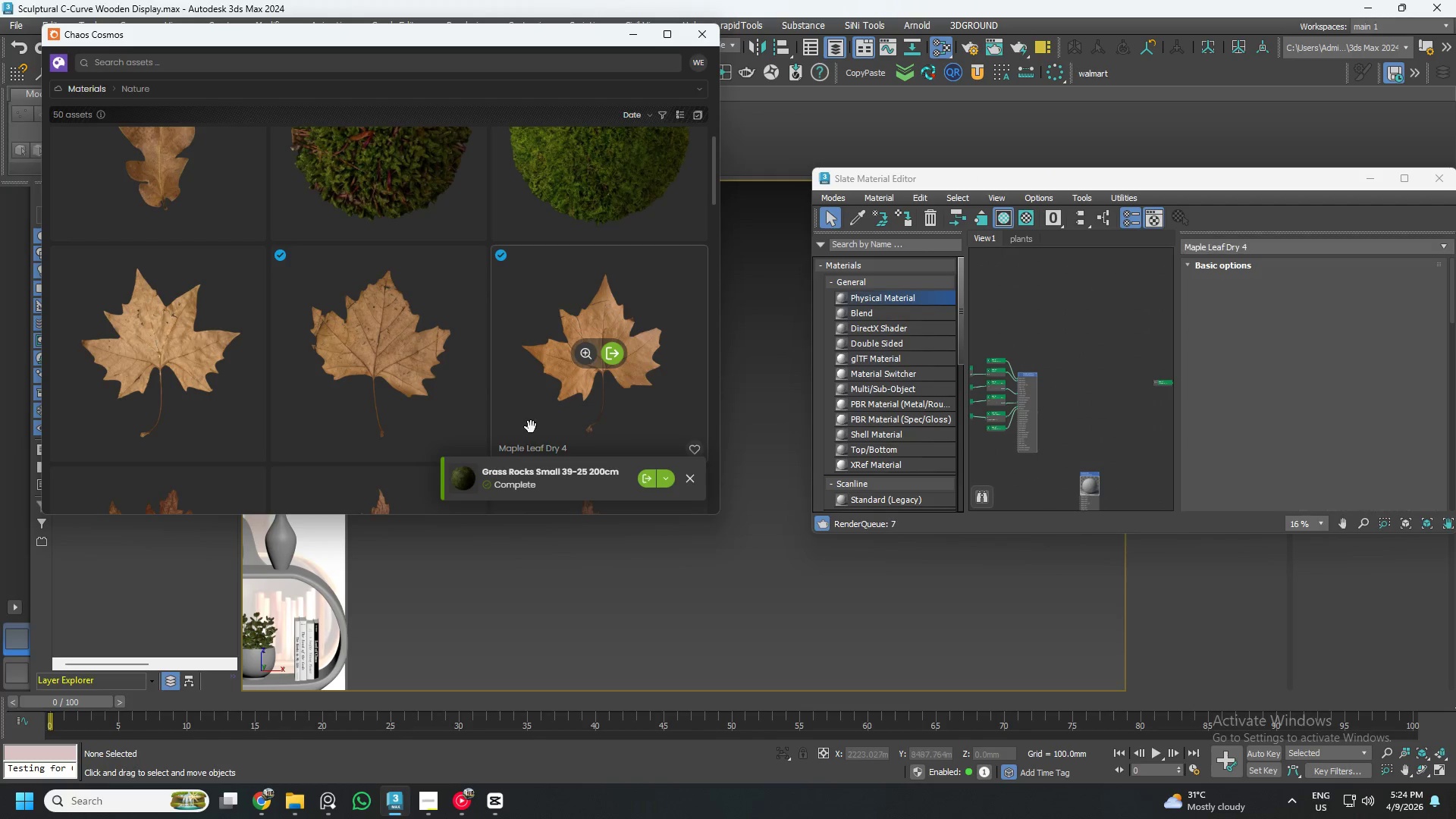 
scroll: coordinate [1003, 382], scroll_direction: down, amount: 45.0
 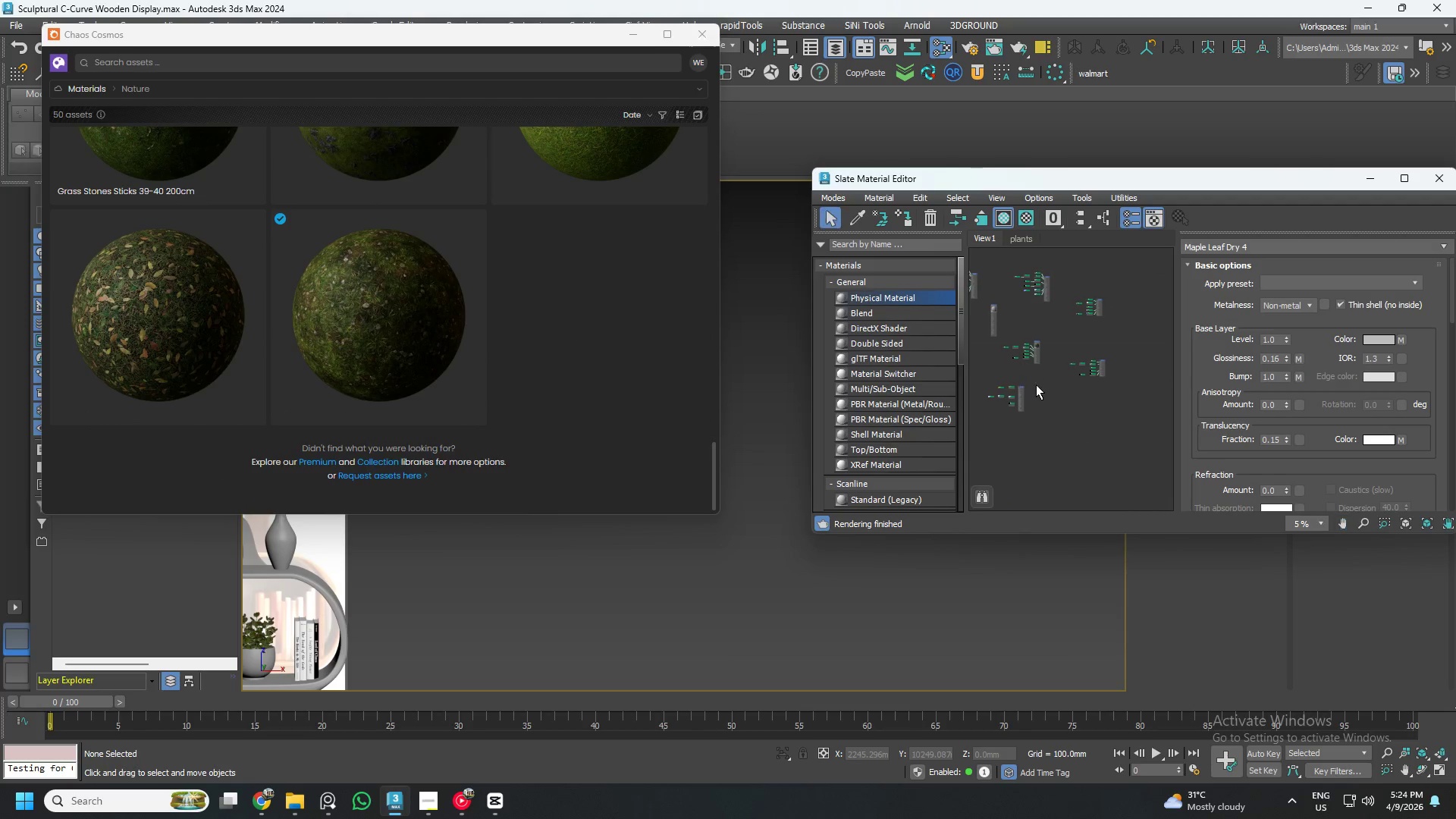 
scroll: coordinate [1053, 411], scroll_direction: up, amount: 1.0
 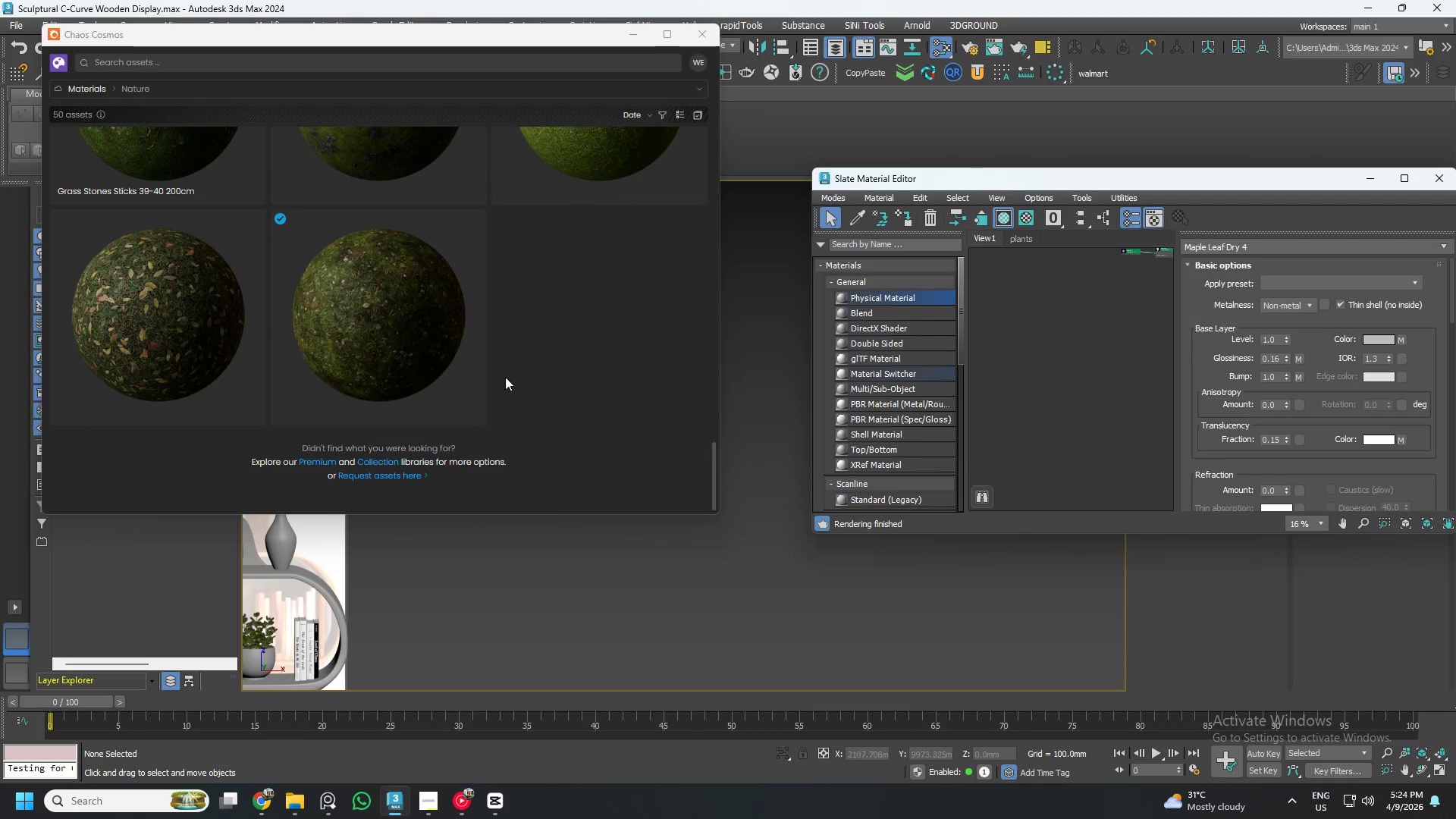 
left_click_drag(start_coordinate=[340, 360], to_coordinate=[1125, 359])
 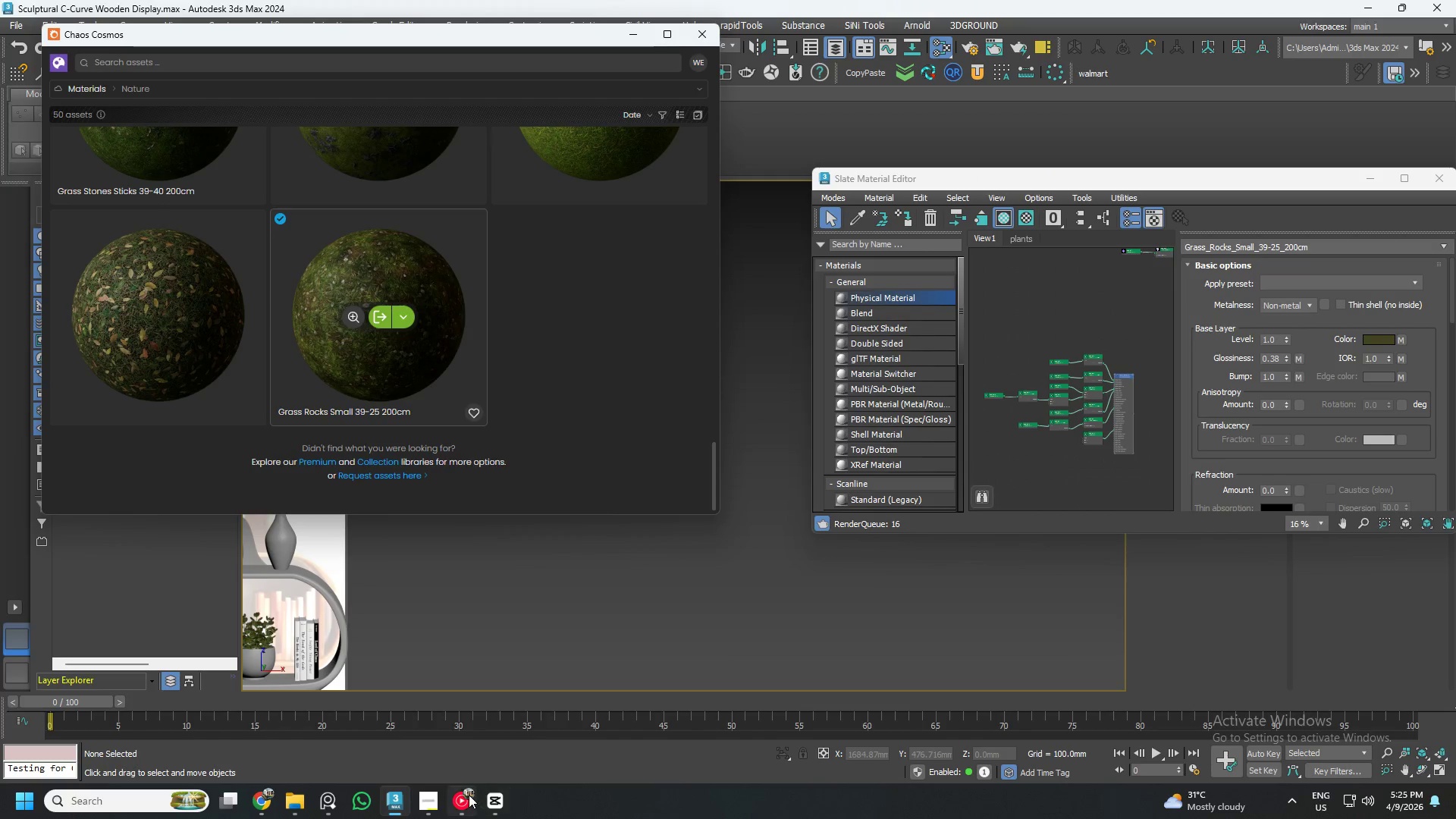 
left_click([457, 800])
 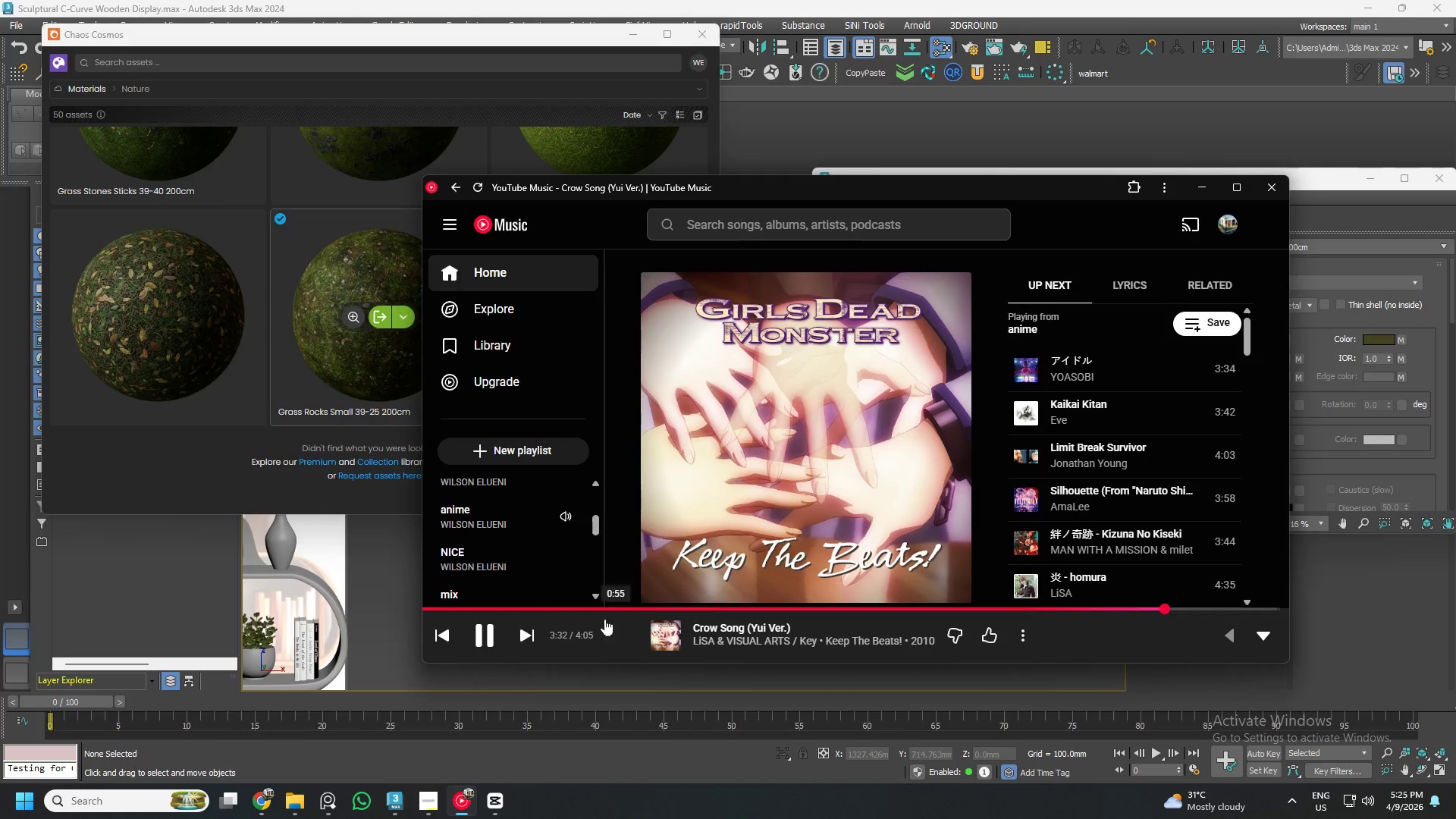 
left_click([532, 631])
 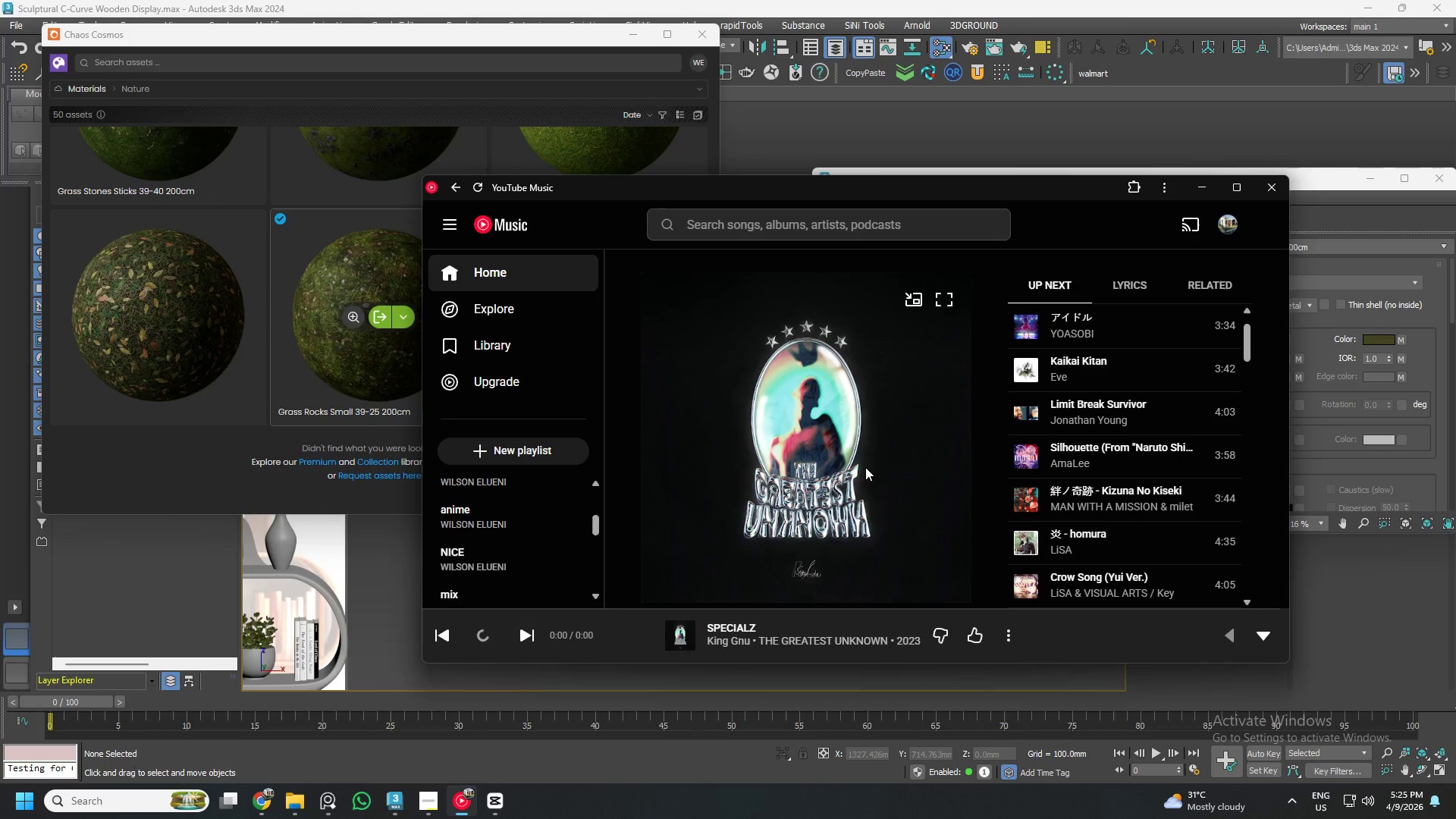 
scroll: coordinate [1116, 467], scroll_direction: down, amount: 3.0
 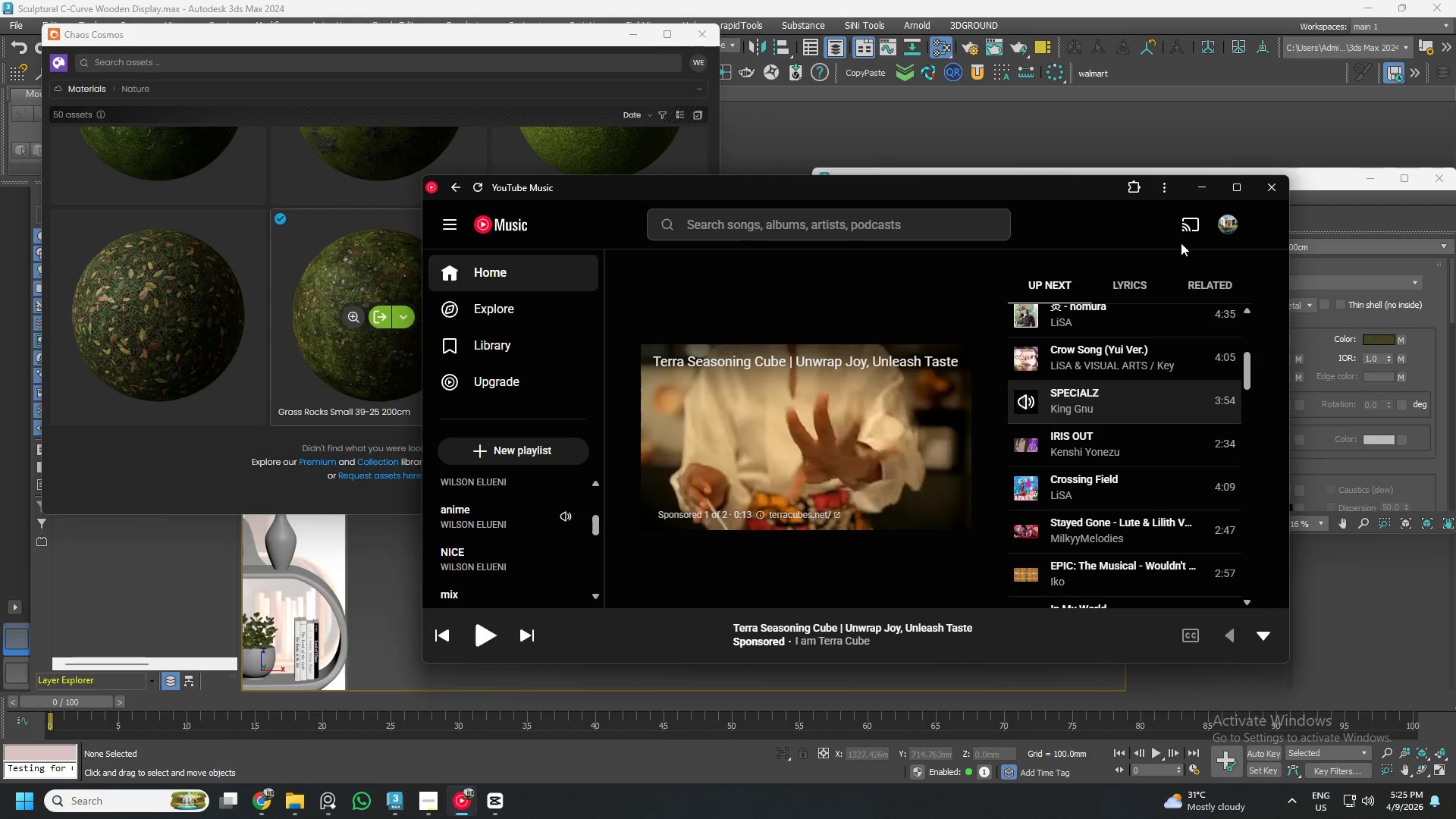 
left_click([1227, 196])
 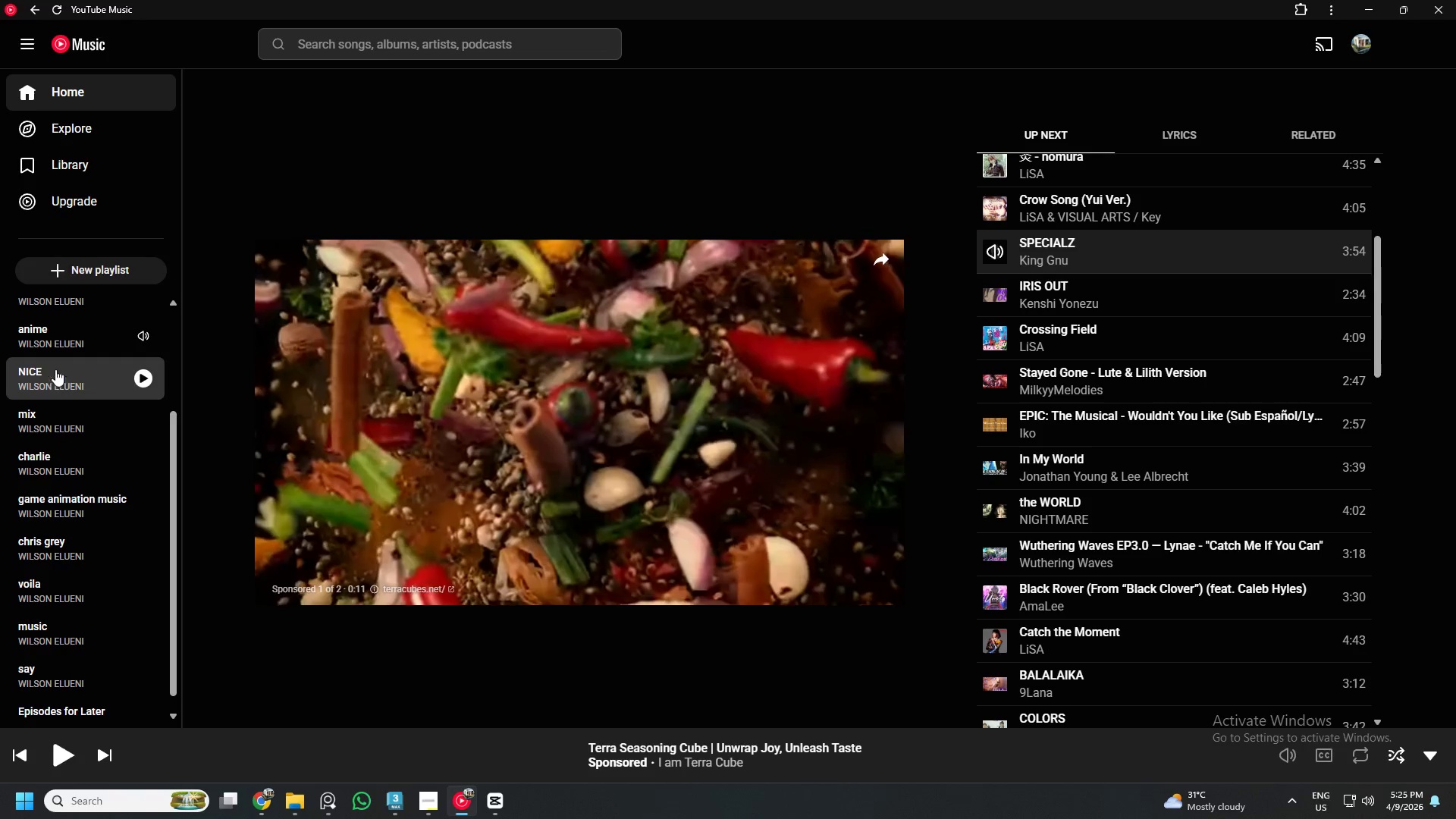 
left_click([71, 340])
 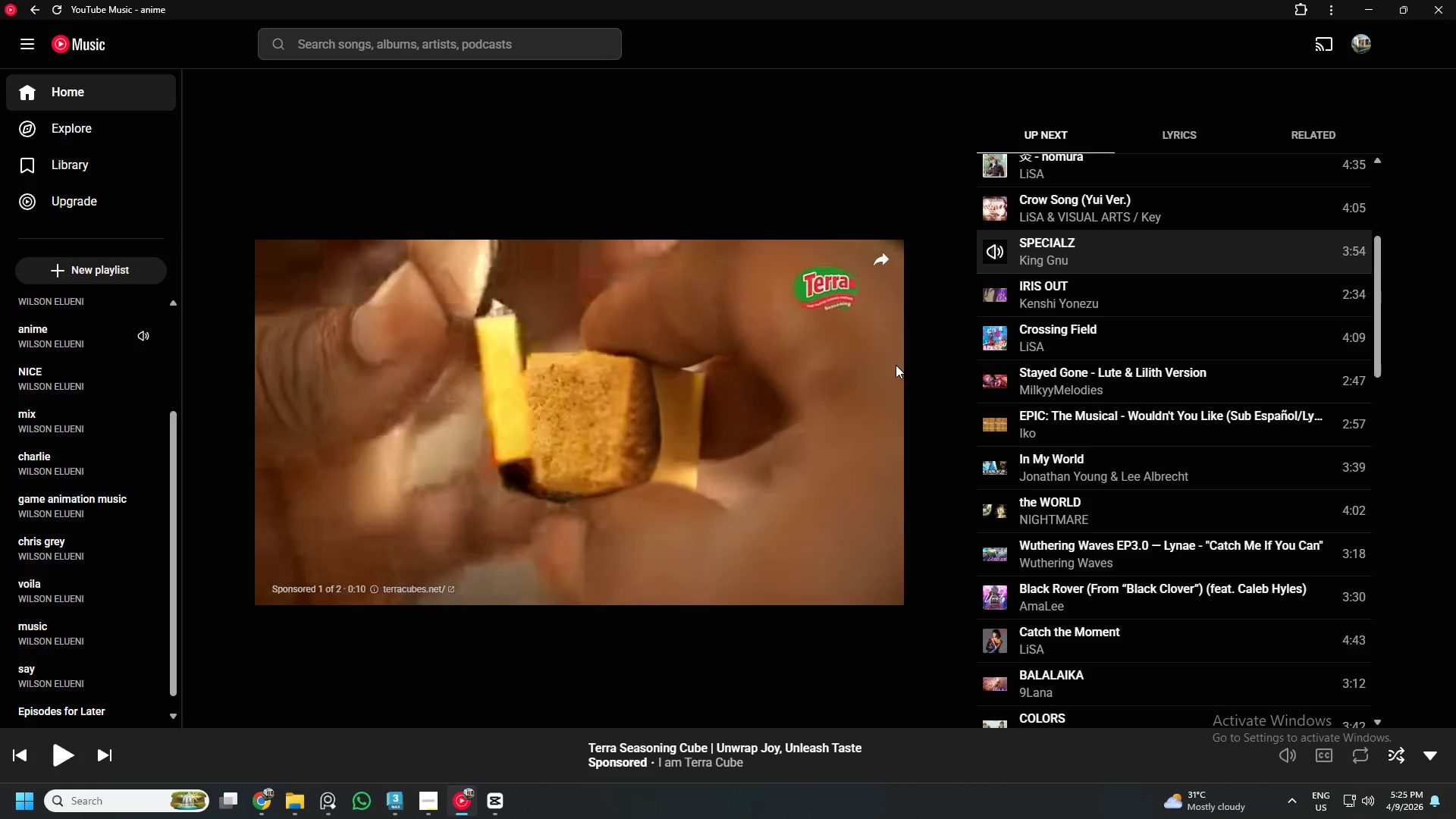 
scroll: coordinate [846, 409], scroll_direction: up, amount: 5.0
 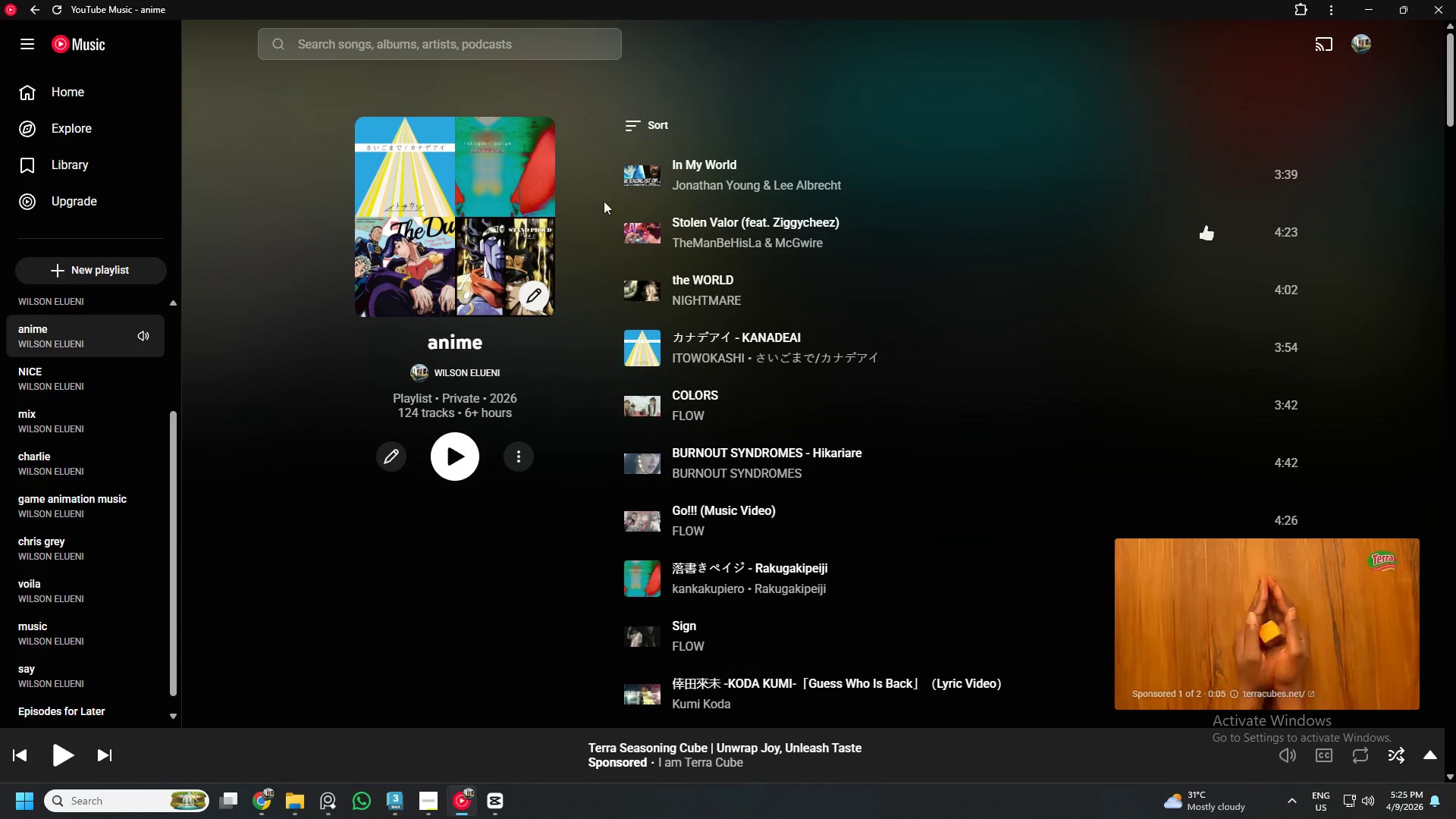 
scroll: coordinate [687, 277], scroll_direction: down, amount: 91.0
 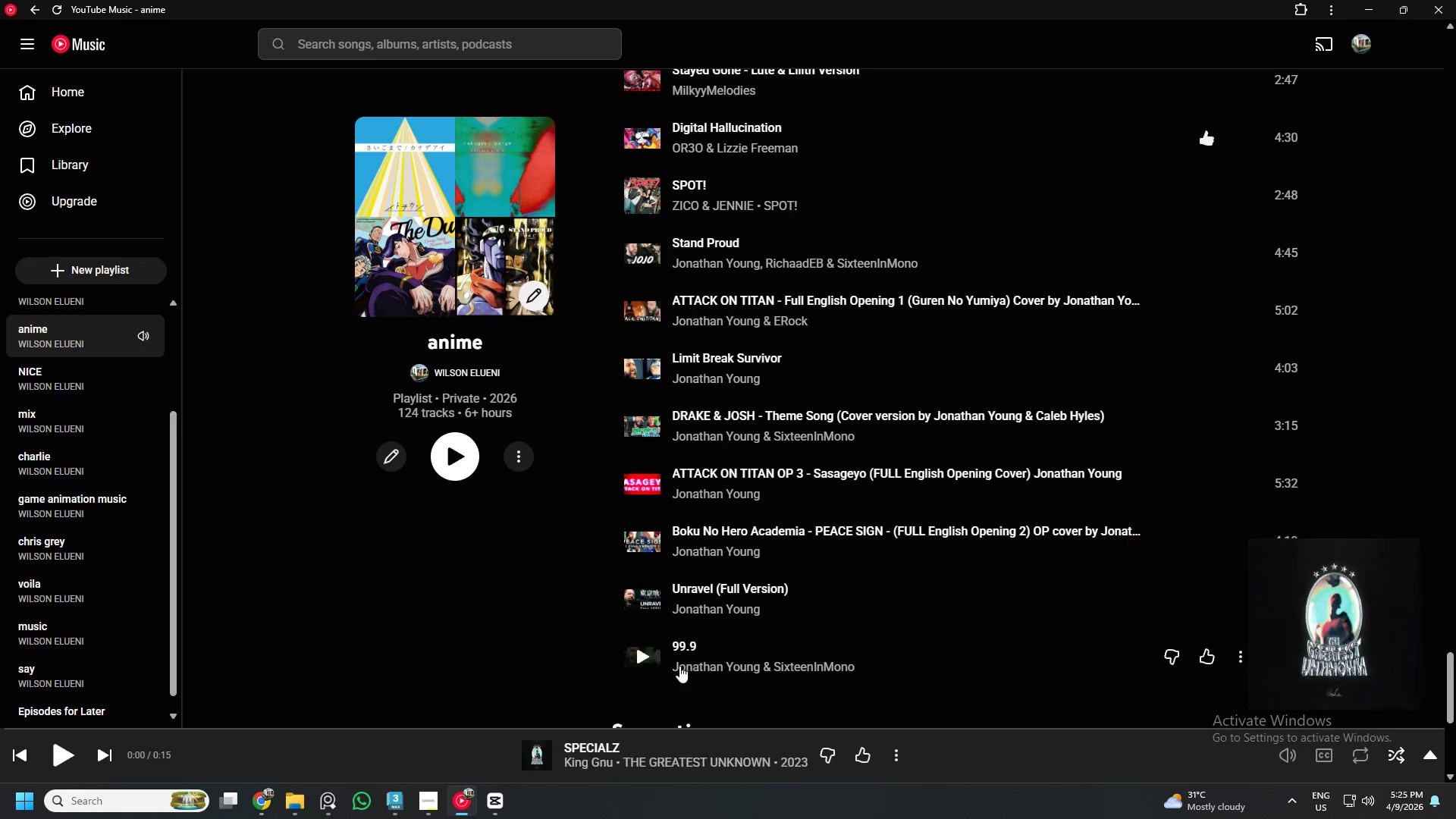 
scroll: coordinate [97, 353], scroll_direction: up, amount: 18.0
 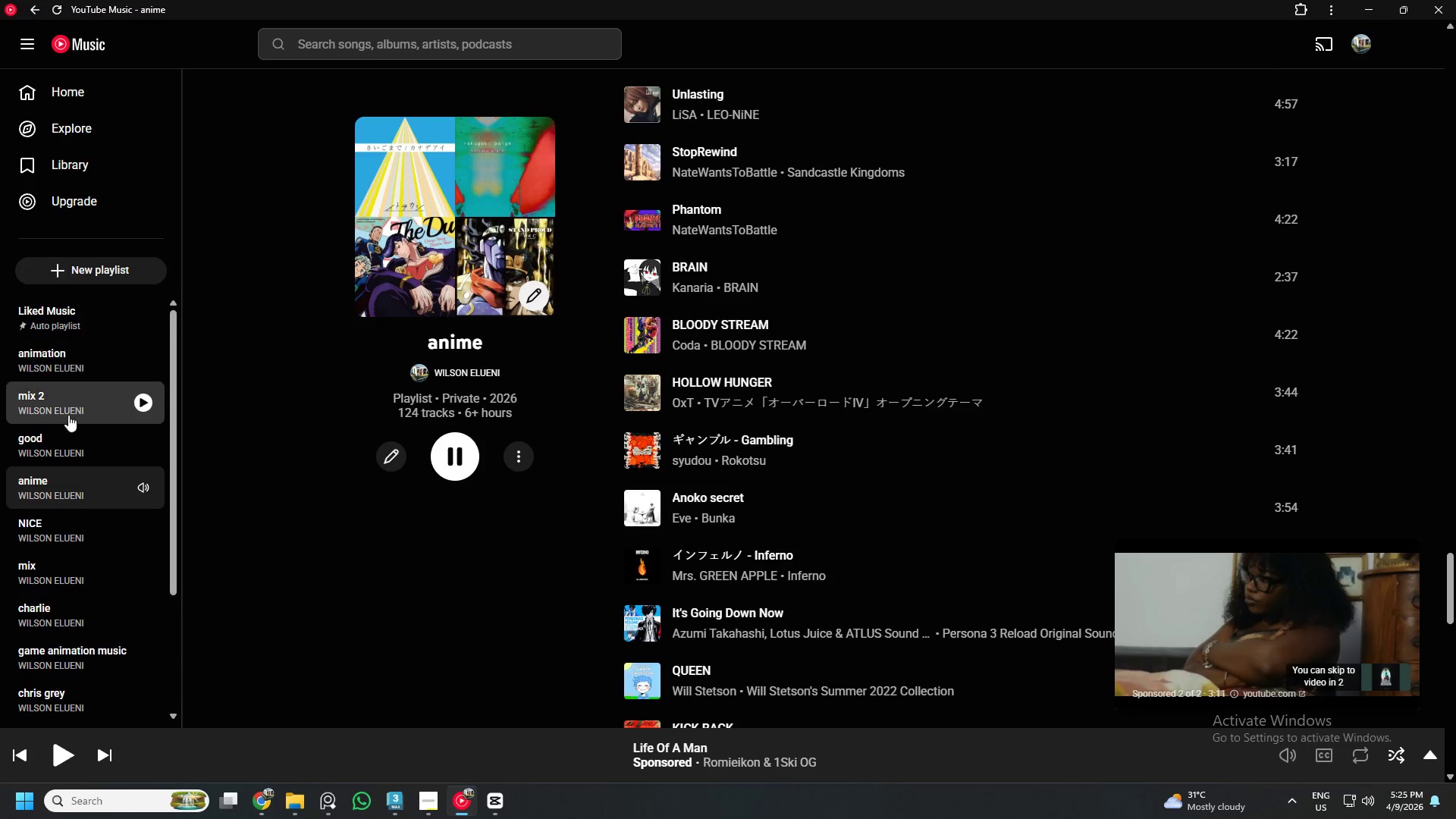 
scroll: coordinate [69, 447], scroll_direction: down, amount: 3.0
 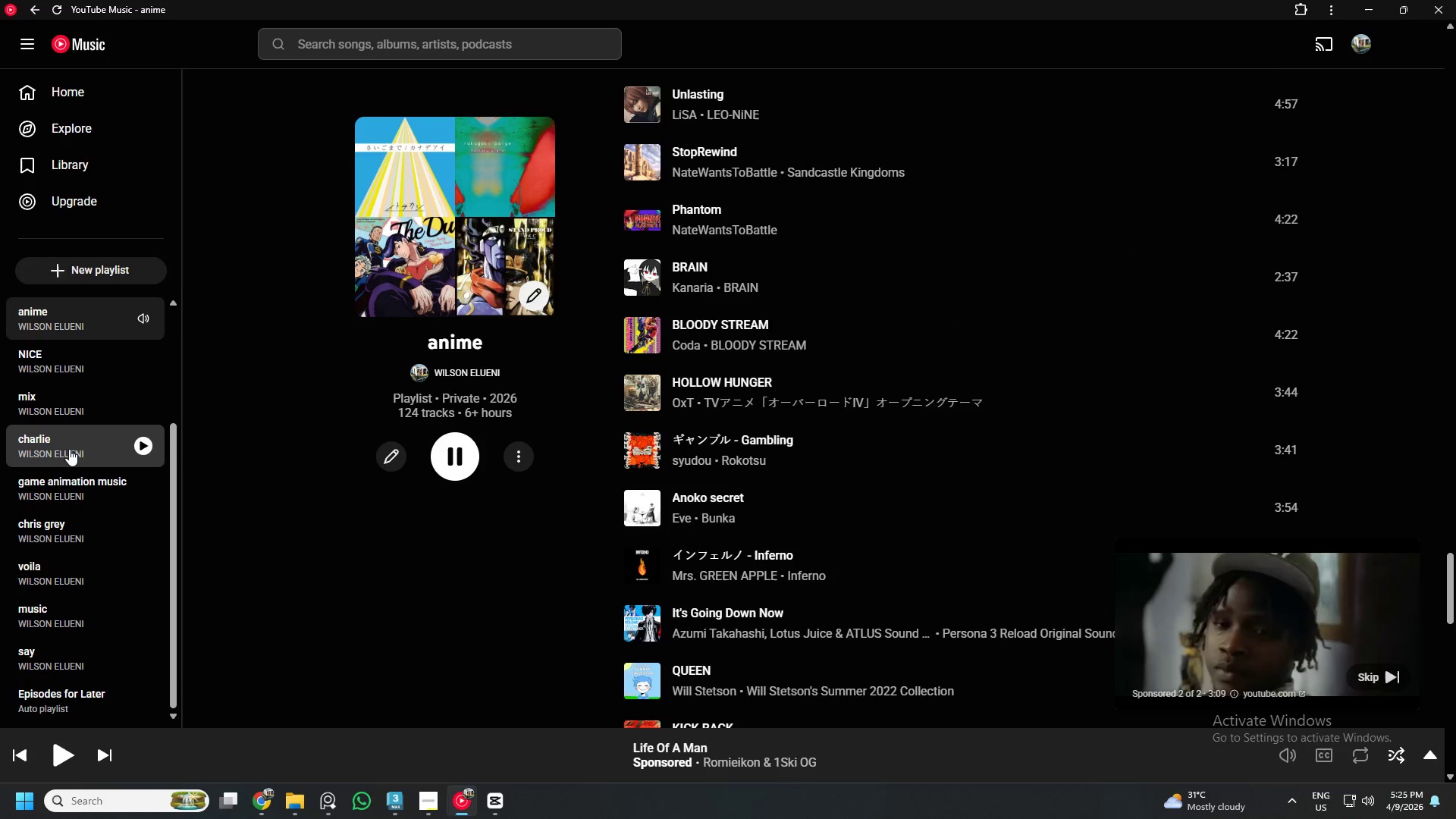 
scroll: coordinate [69, 450], scroll_direction: up, amount: 5.0
 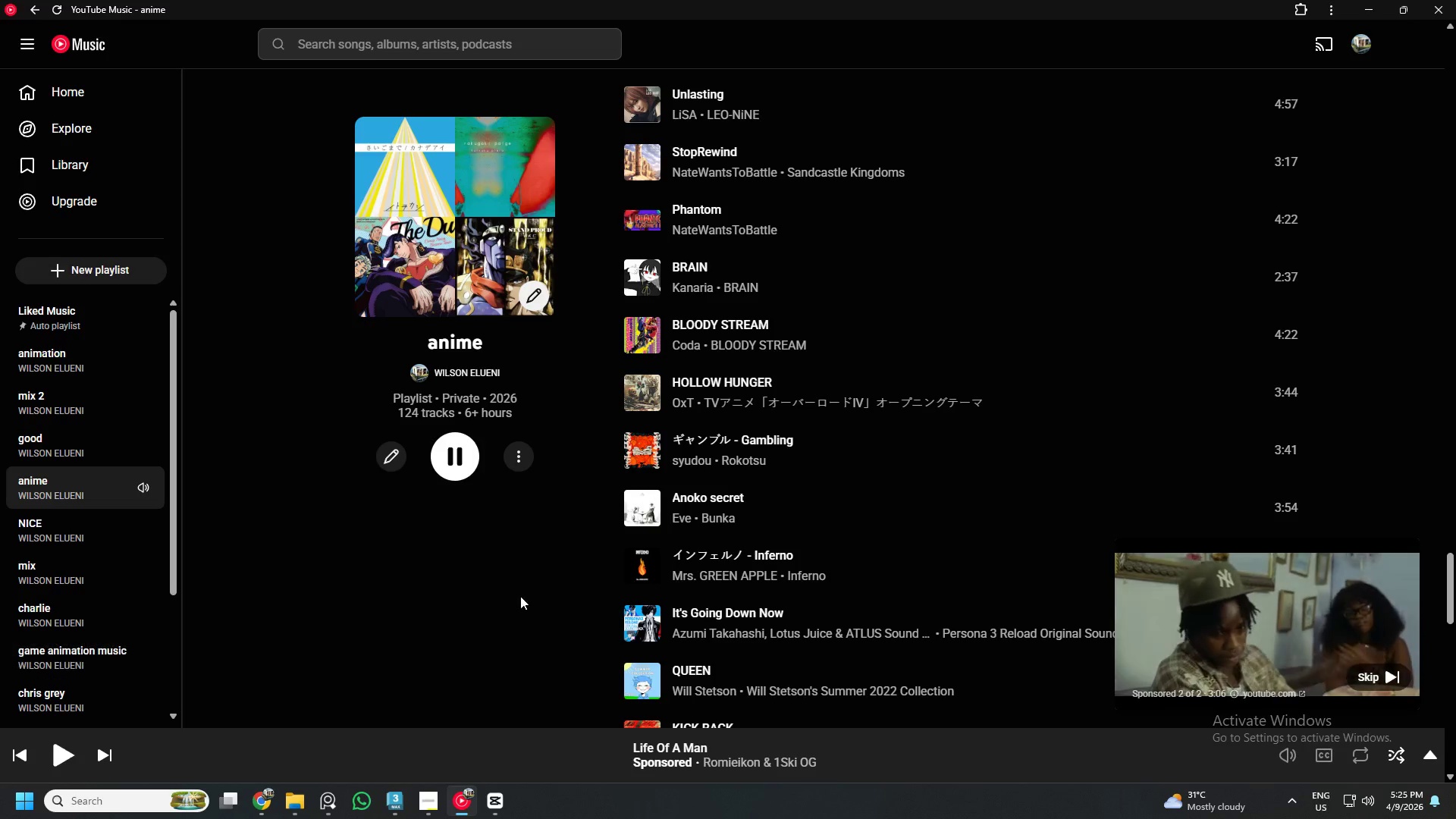 
scroll: coordinate [830, 434], scroll_direction: down, amount: 1.0
 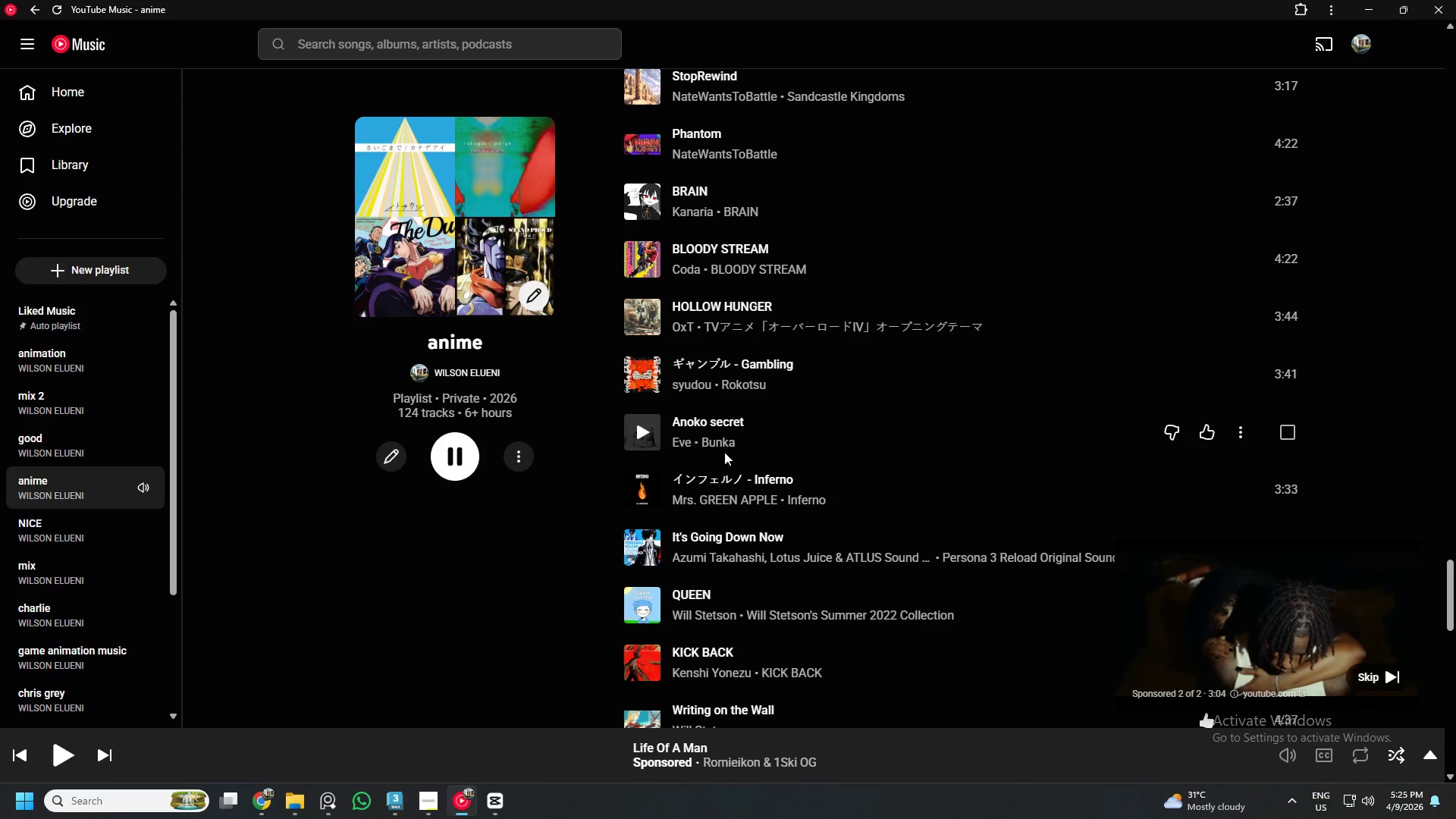 
scroll: coordinate [633, 474], scroll_direction: up, amount: 24.0
 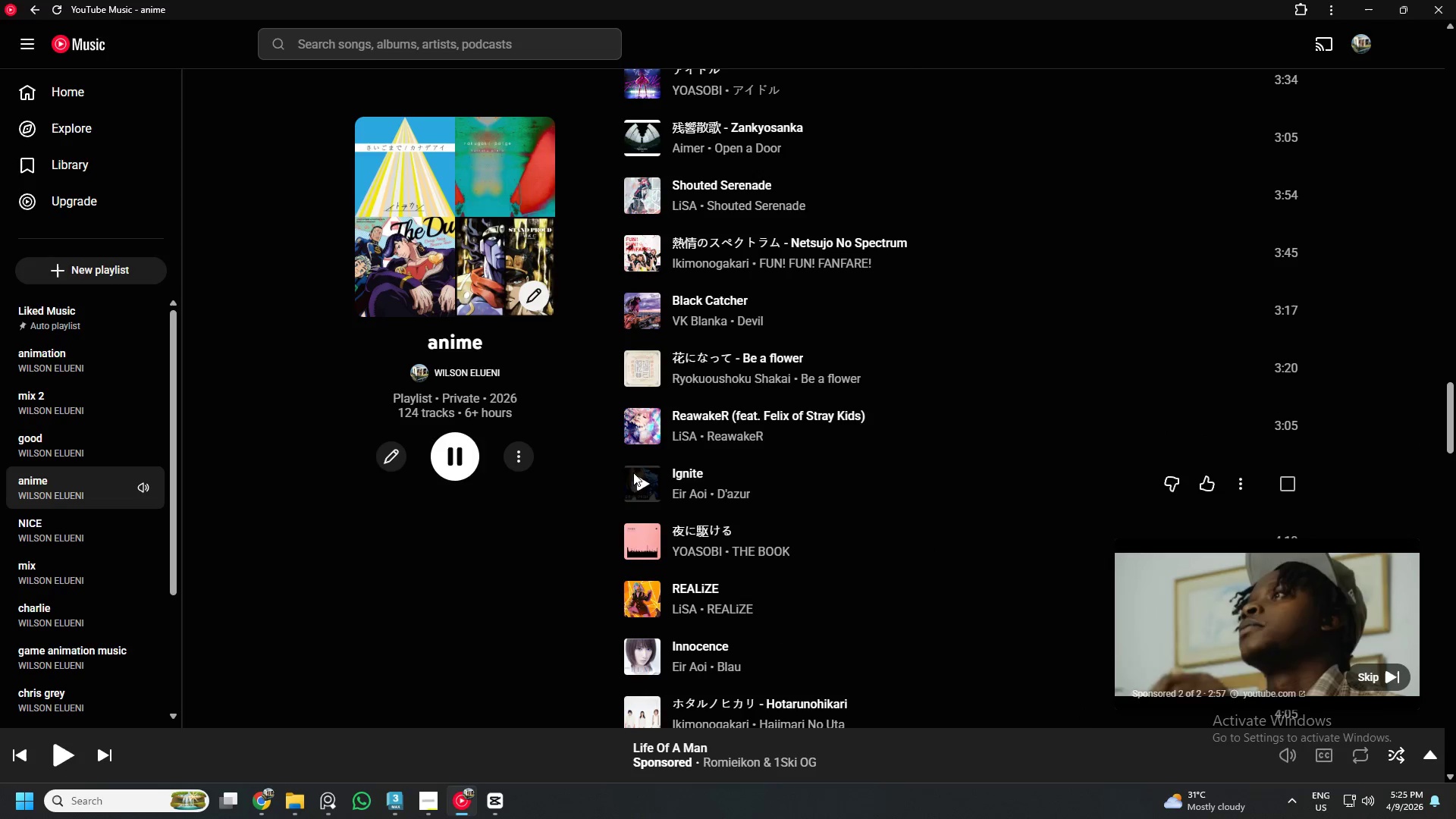 
scroll: coordinate [641, 381], scroll_direction: up, amount: 24.0
 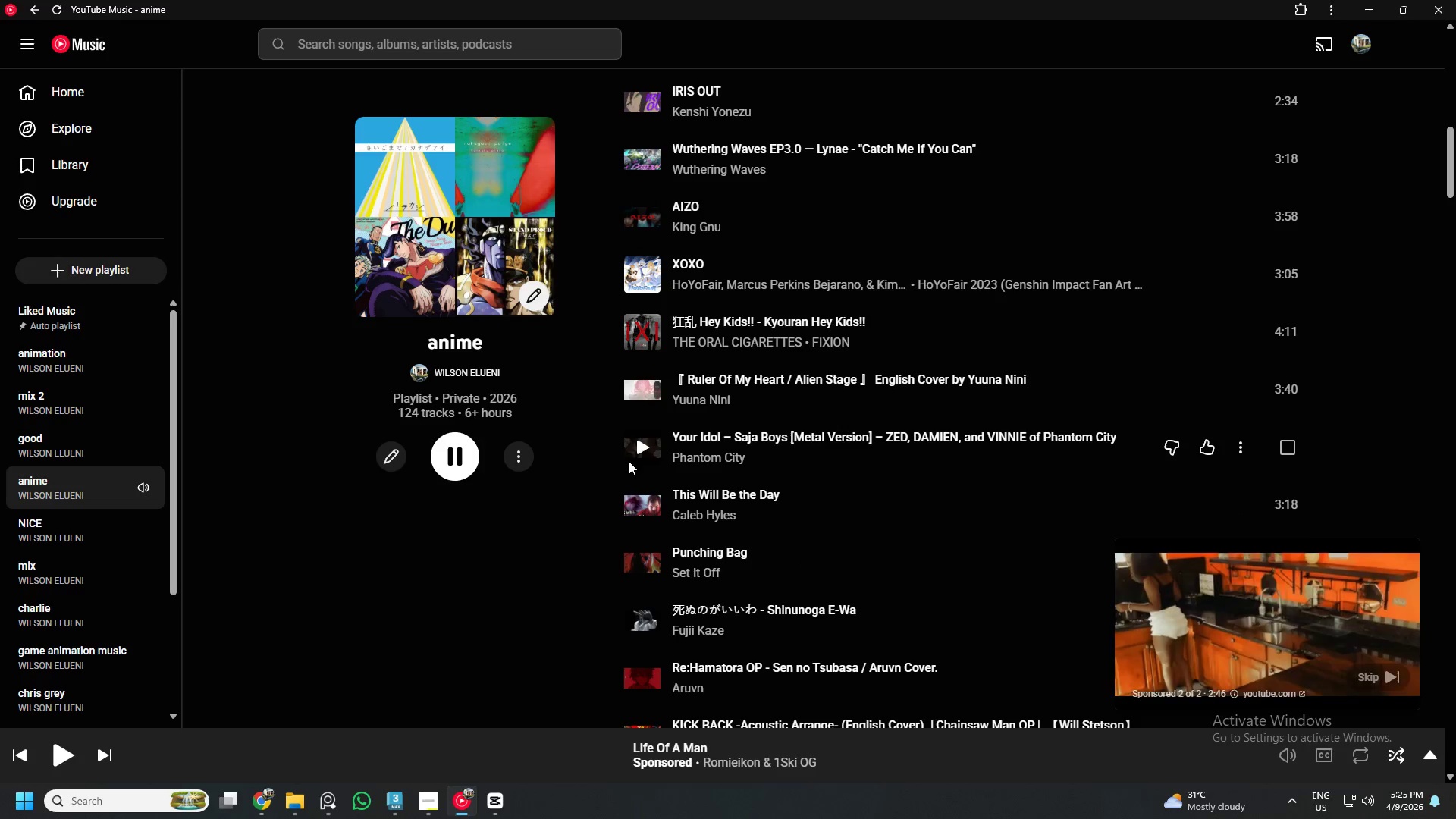 
left_click([638, 445])
 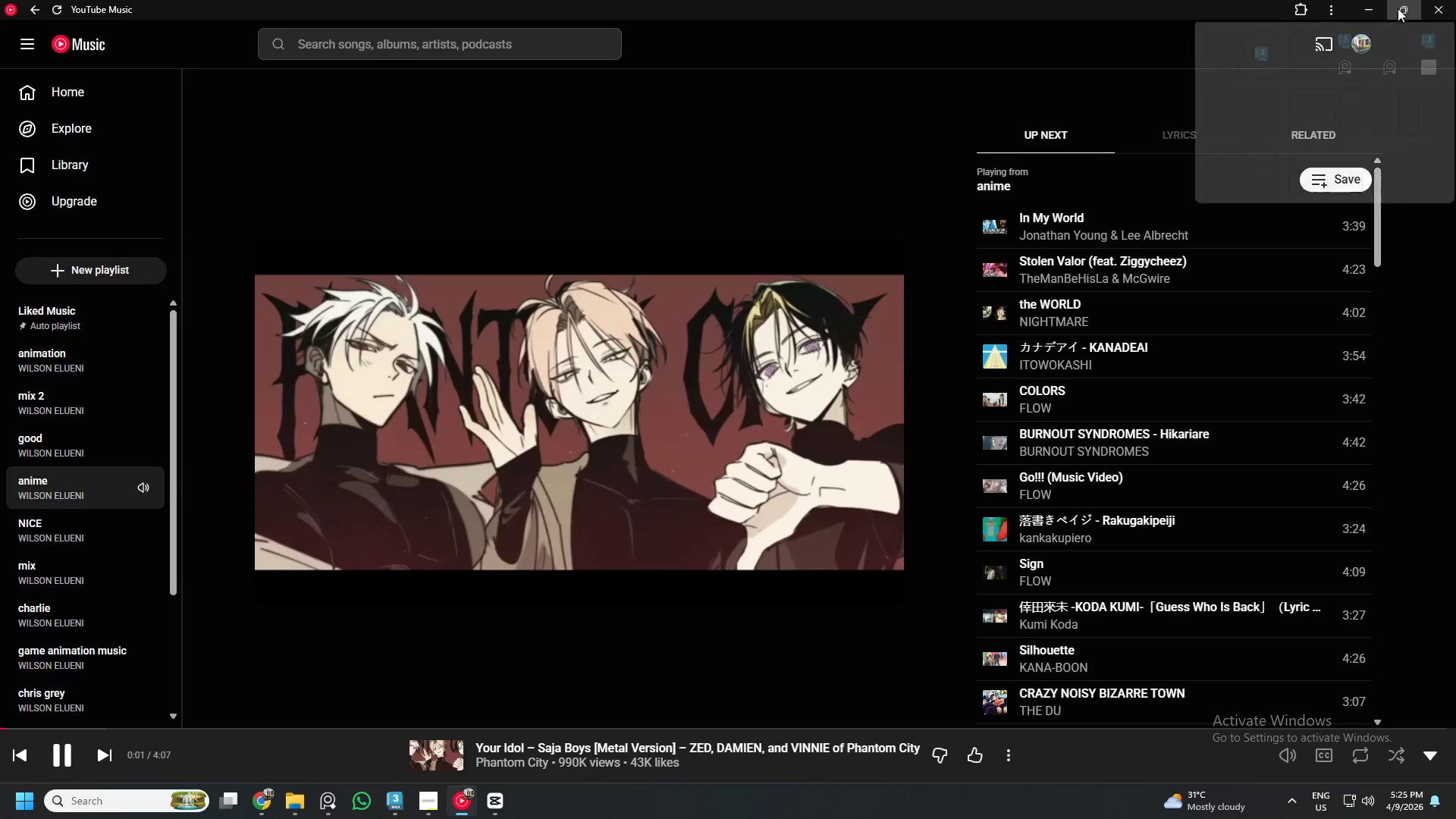 
left_click([1200, 186])
 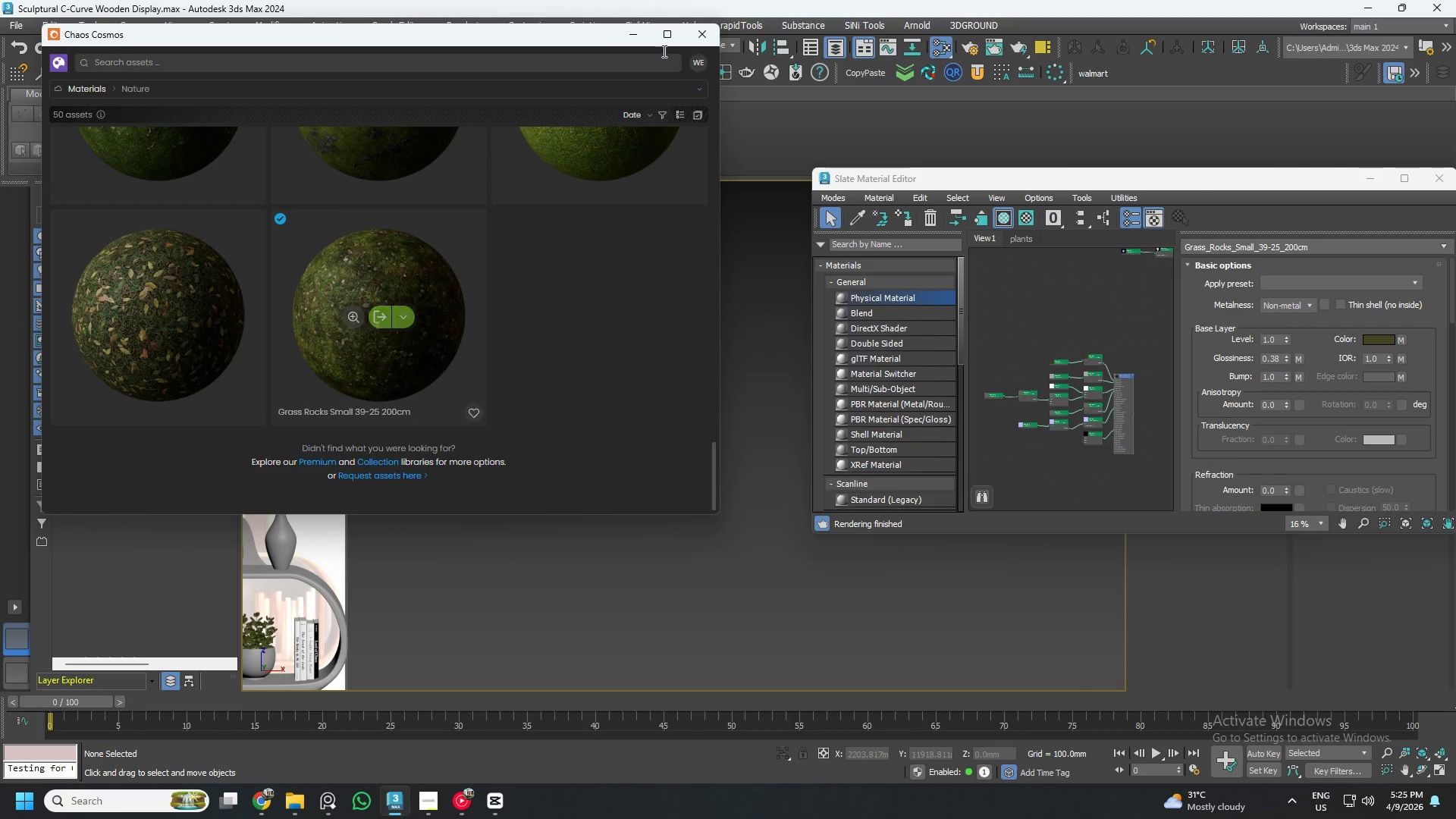 
left_click([696, 36])
 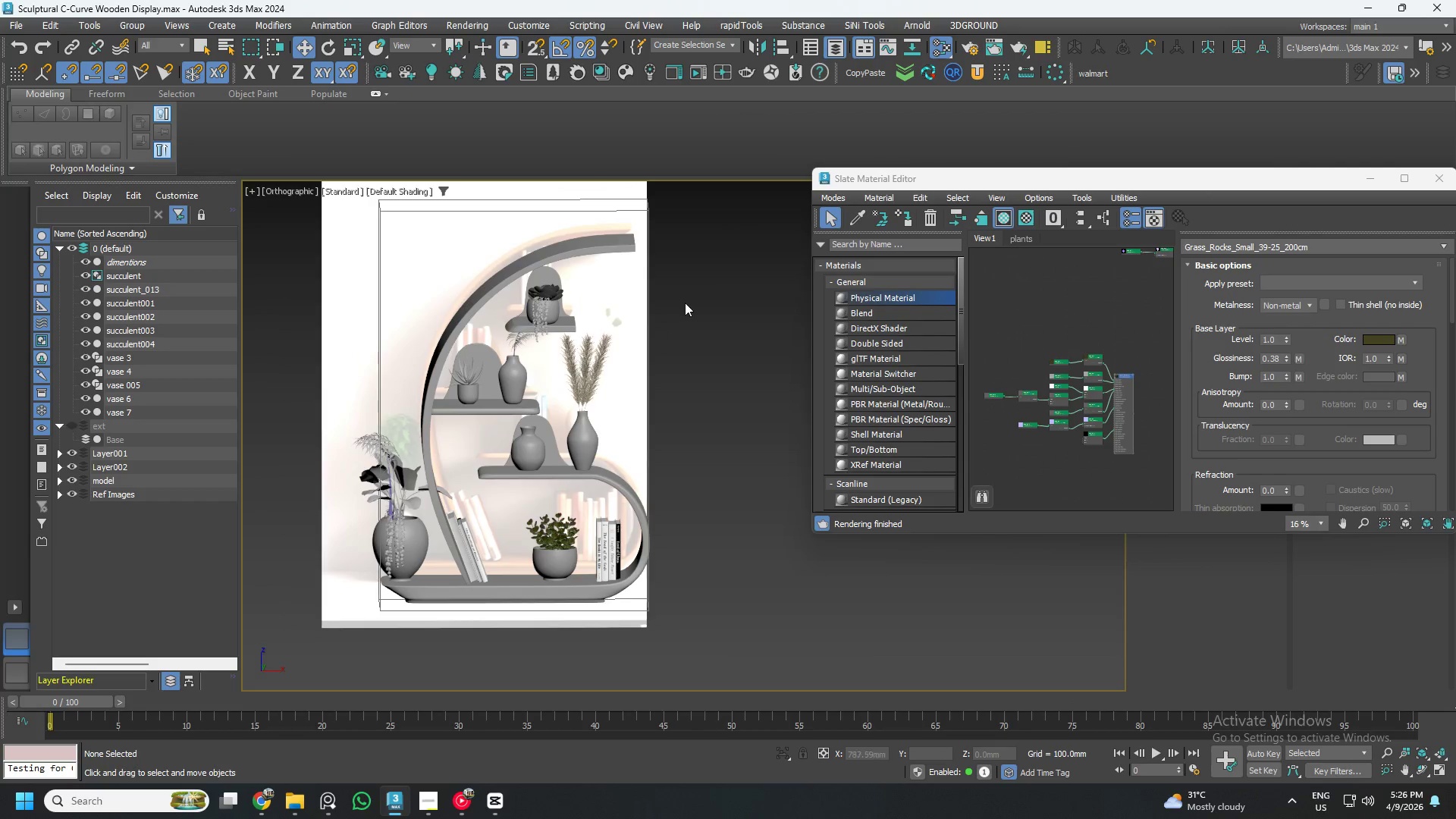 
left_click([1413, 174])
 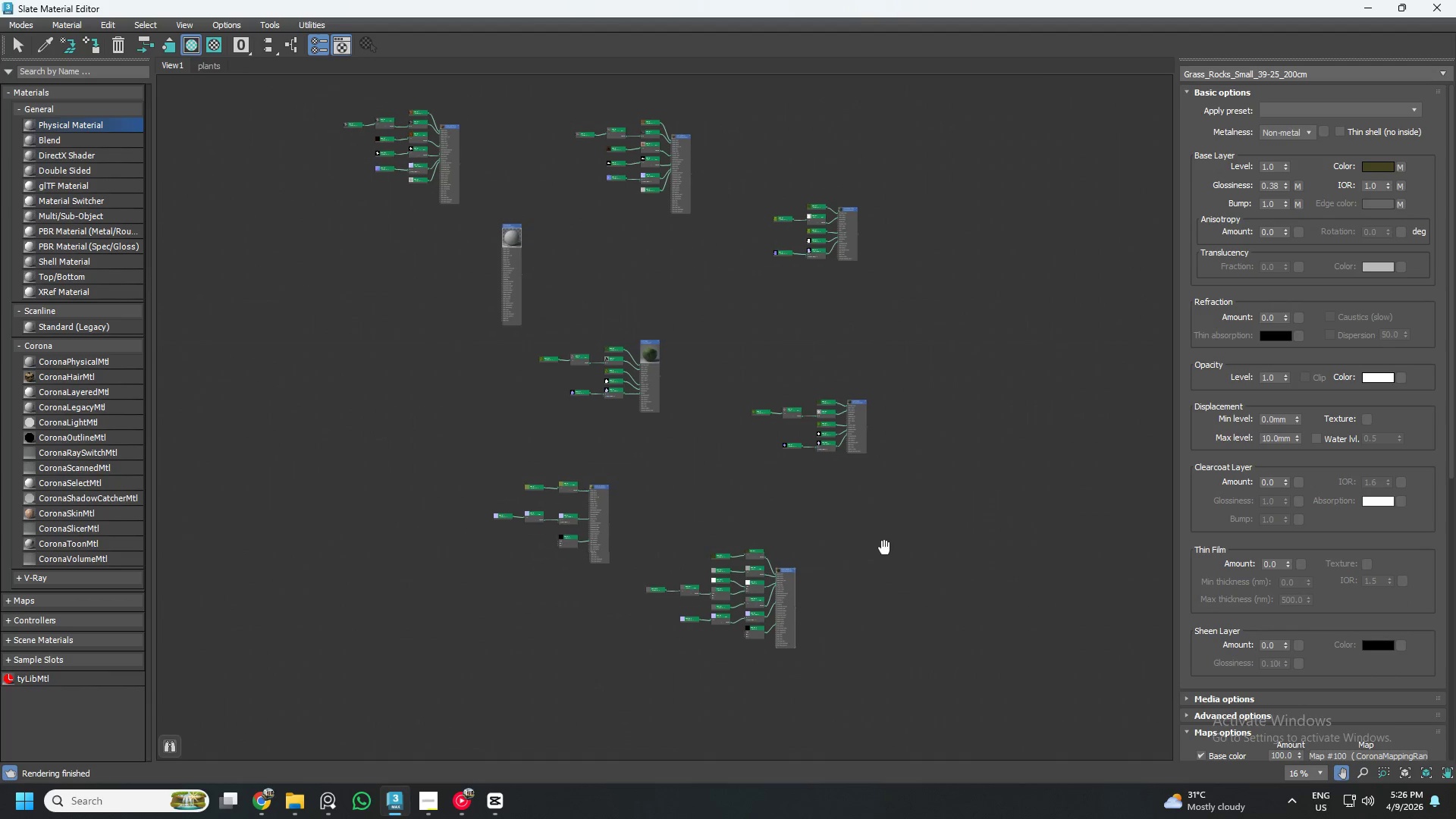 
left_click_drag(start_coordinate=[500, 237], to_coordinate=[465, 288])
 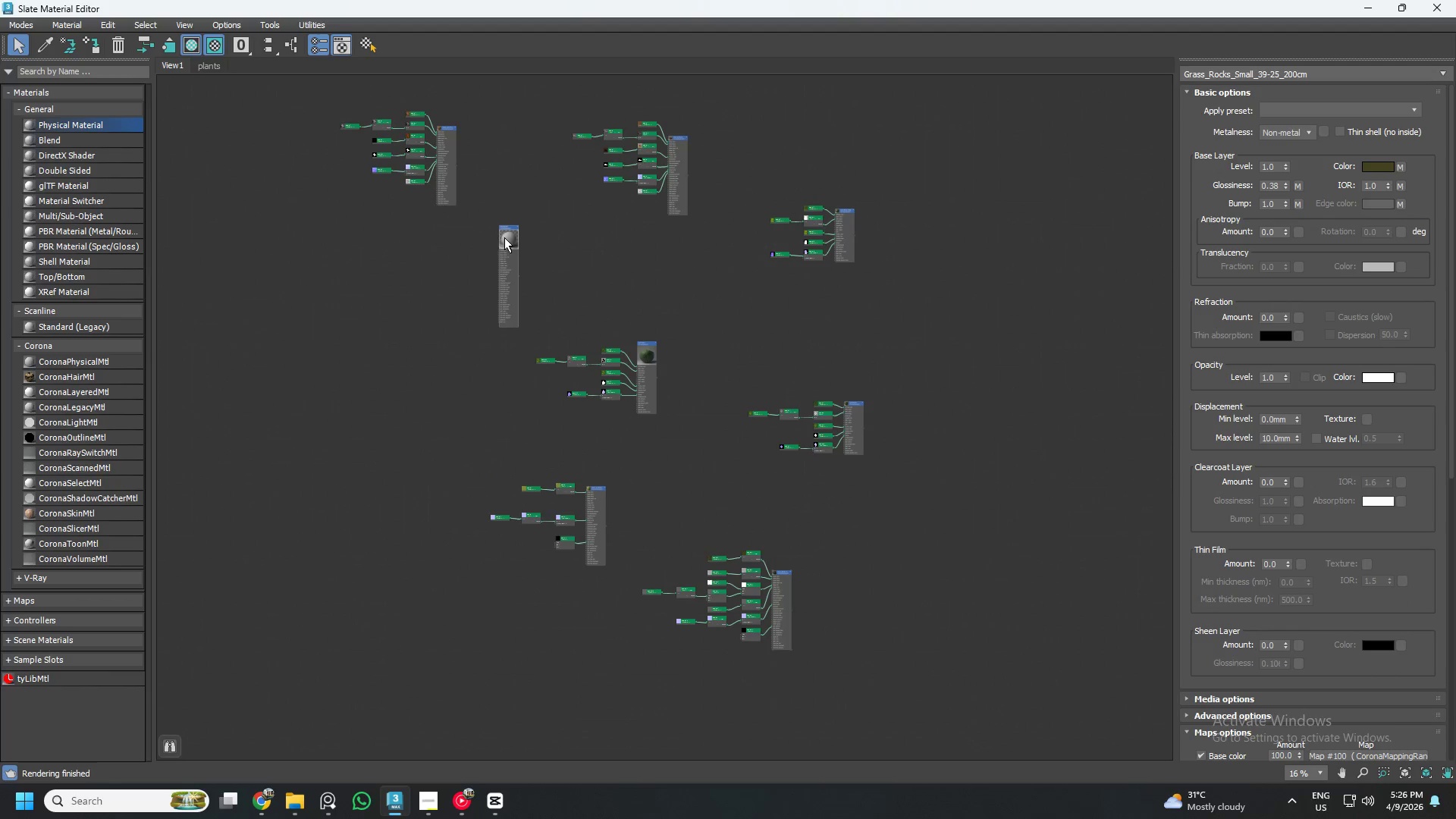 
left_click_drag(start_coordinate=[509, 237], to_coordinate=[293, 425])
 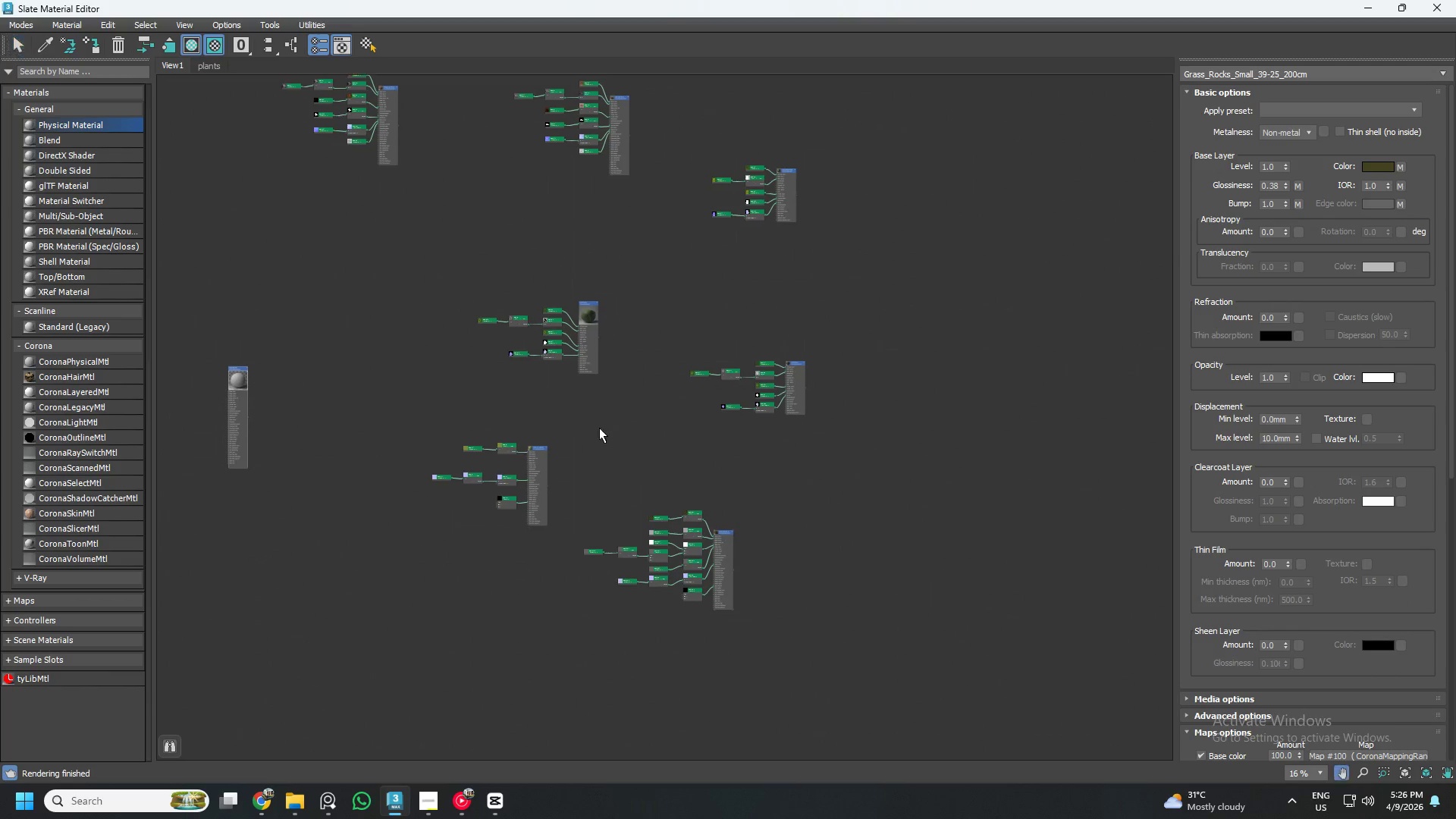 
left_click_drag(start_coordinate=[435, 393], to_coordinate=[548, 585])
 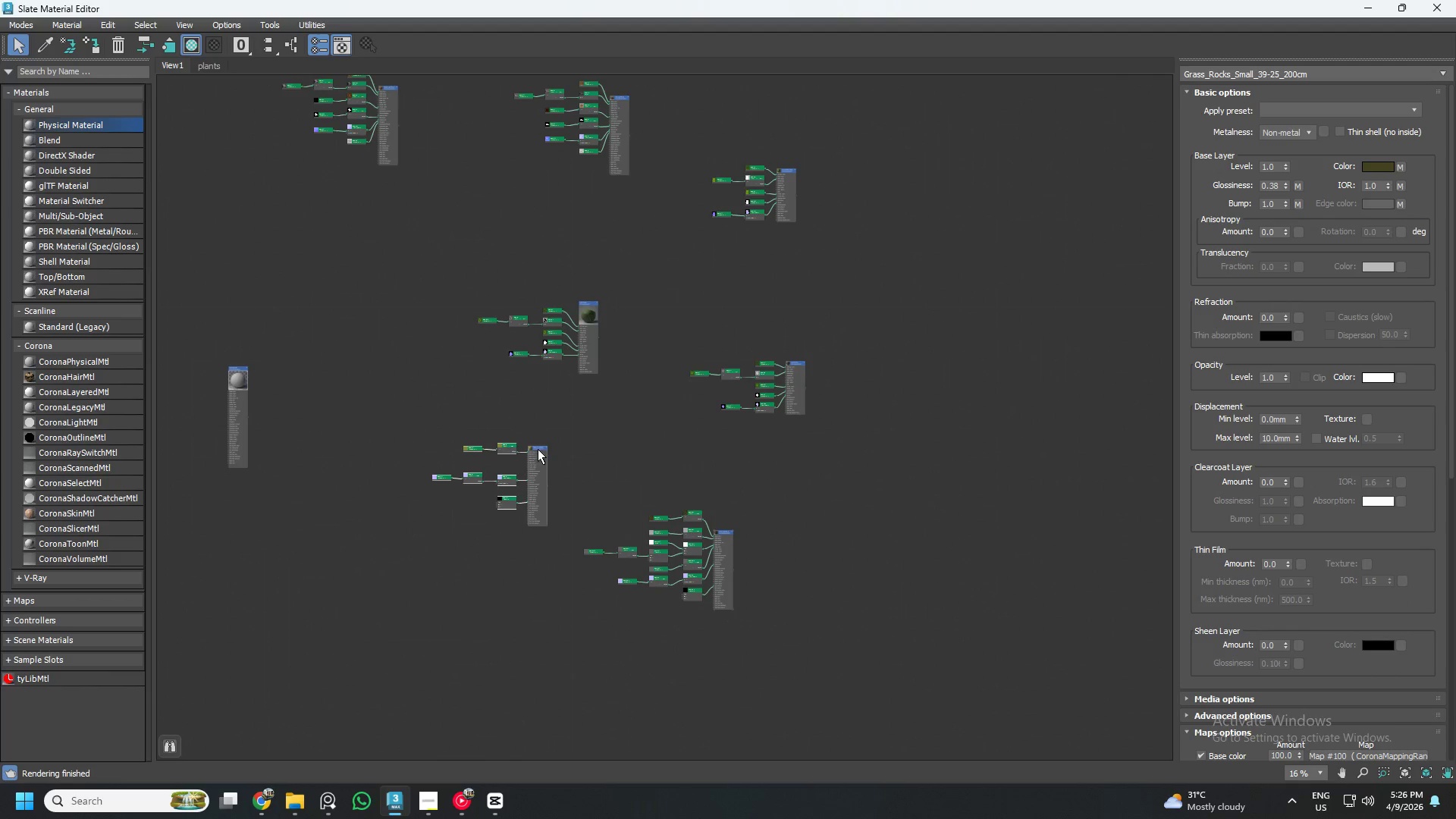 
left_click_drag(start_coordinate=[538, 449], to_coordinate=[526, 537])
 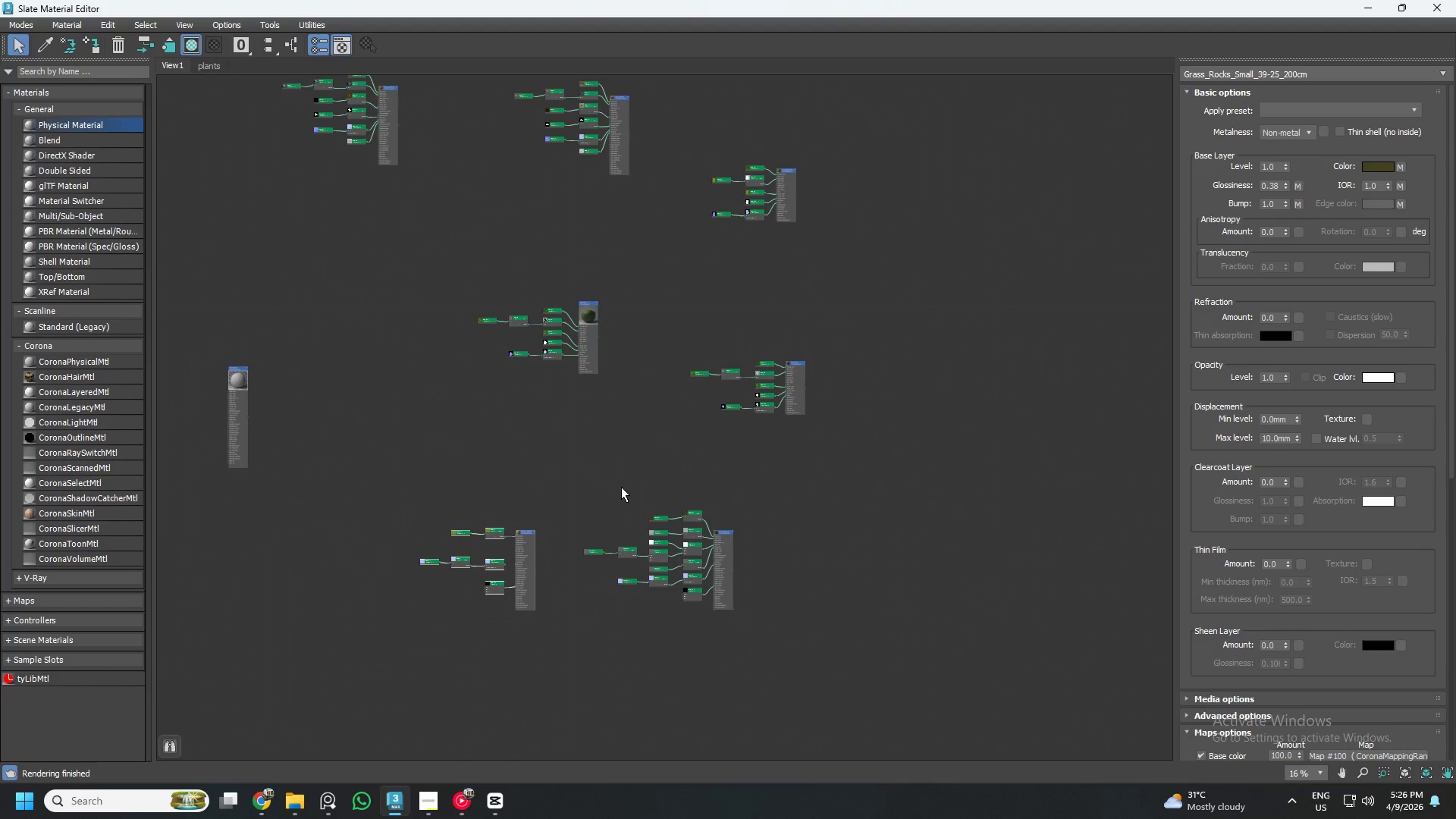 
left_click_drag(start_coordinate=[621, 486], to_coordinate=[724, 651])
 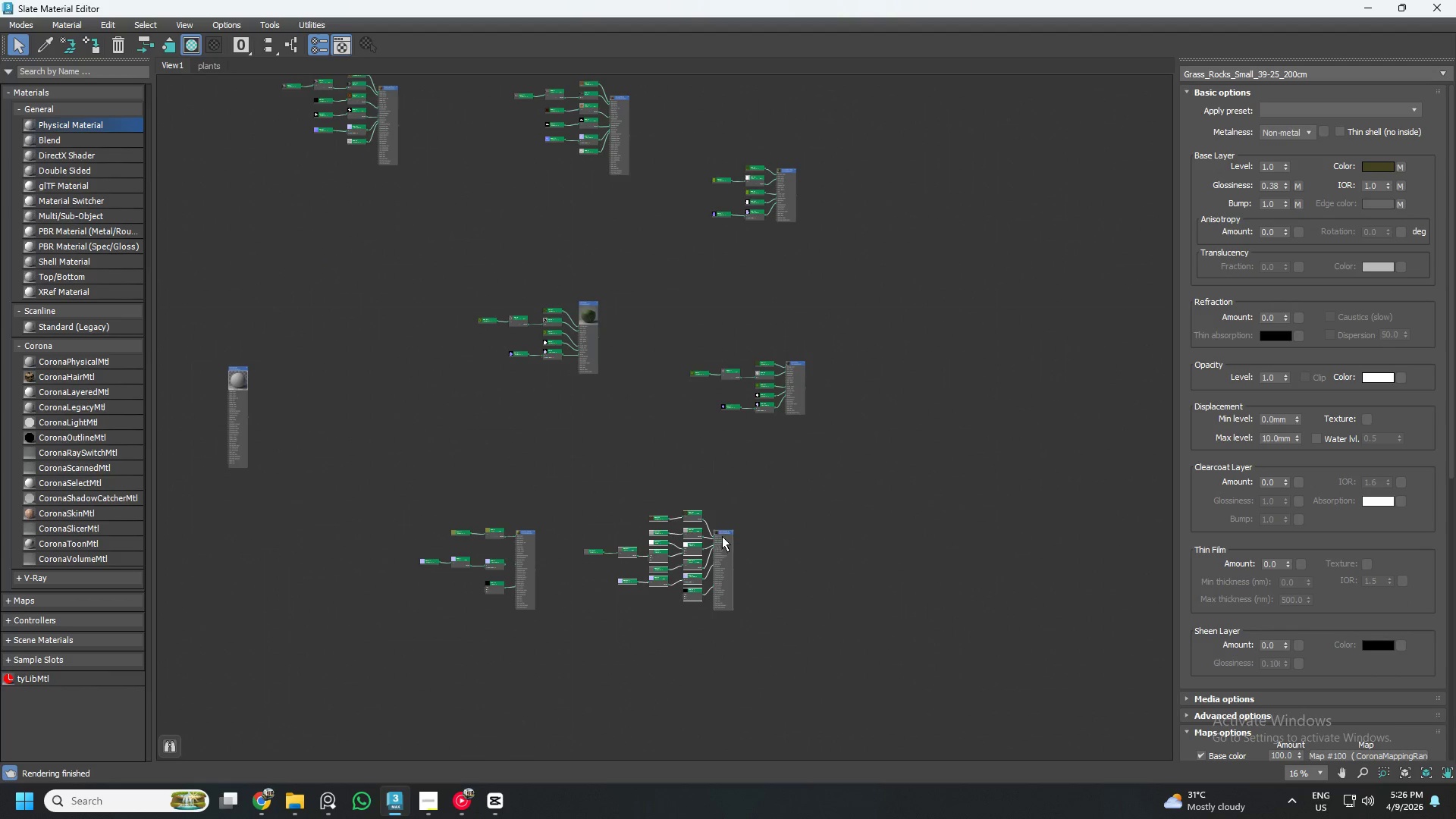 
left_click_drag(start_coordinate=[722, 536], to_coordinate=[727, 537])
 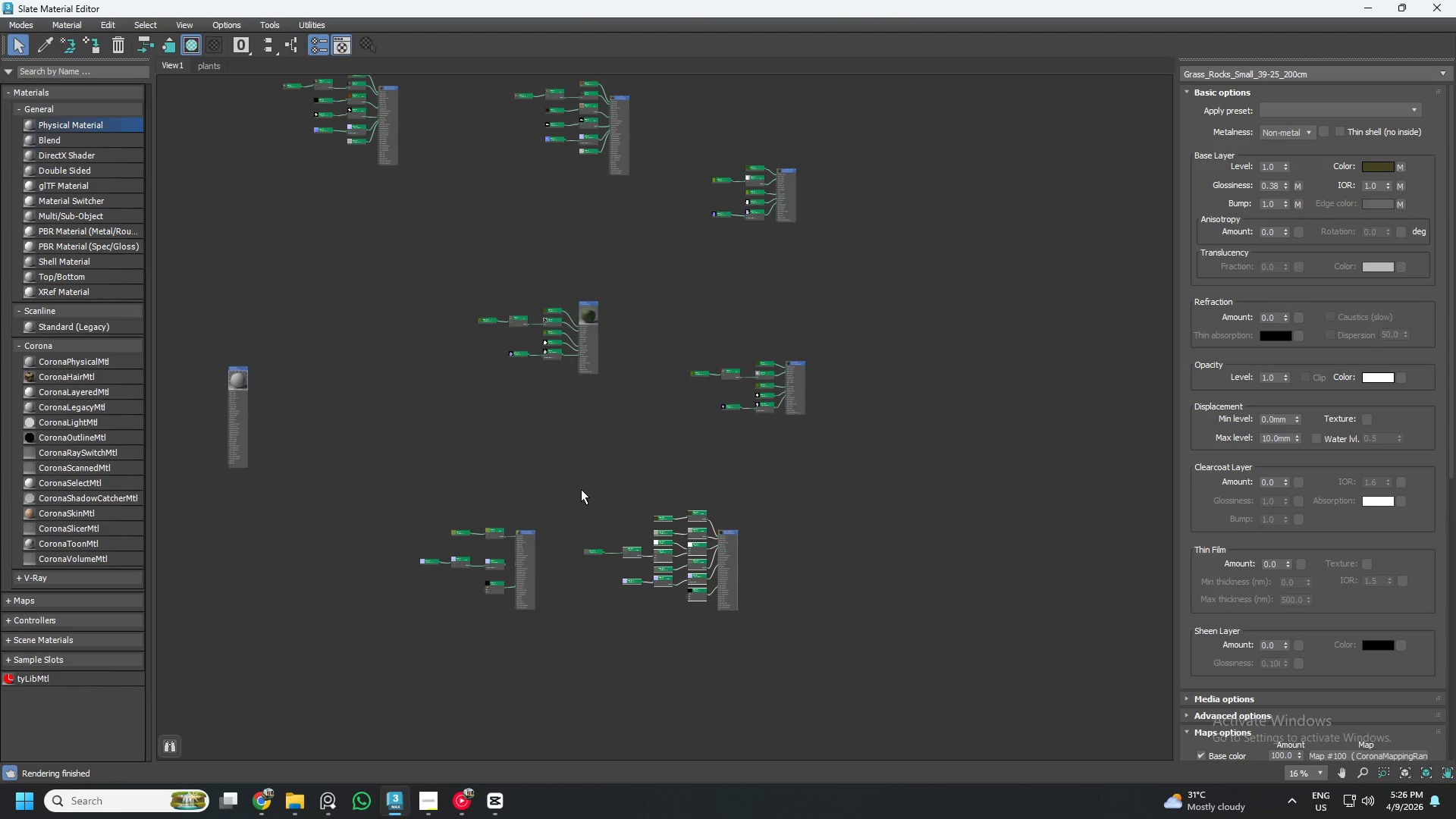 
left_click_drag(start_coordinate=[573, 486], to_coordinate=[743, 642])
 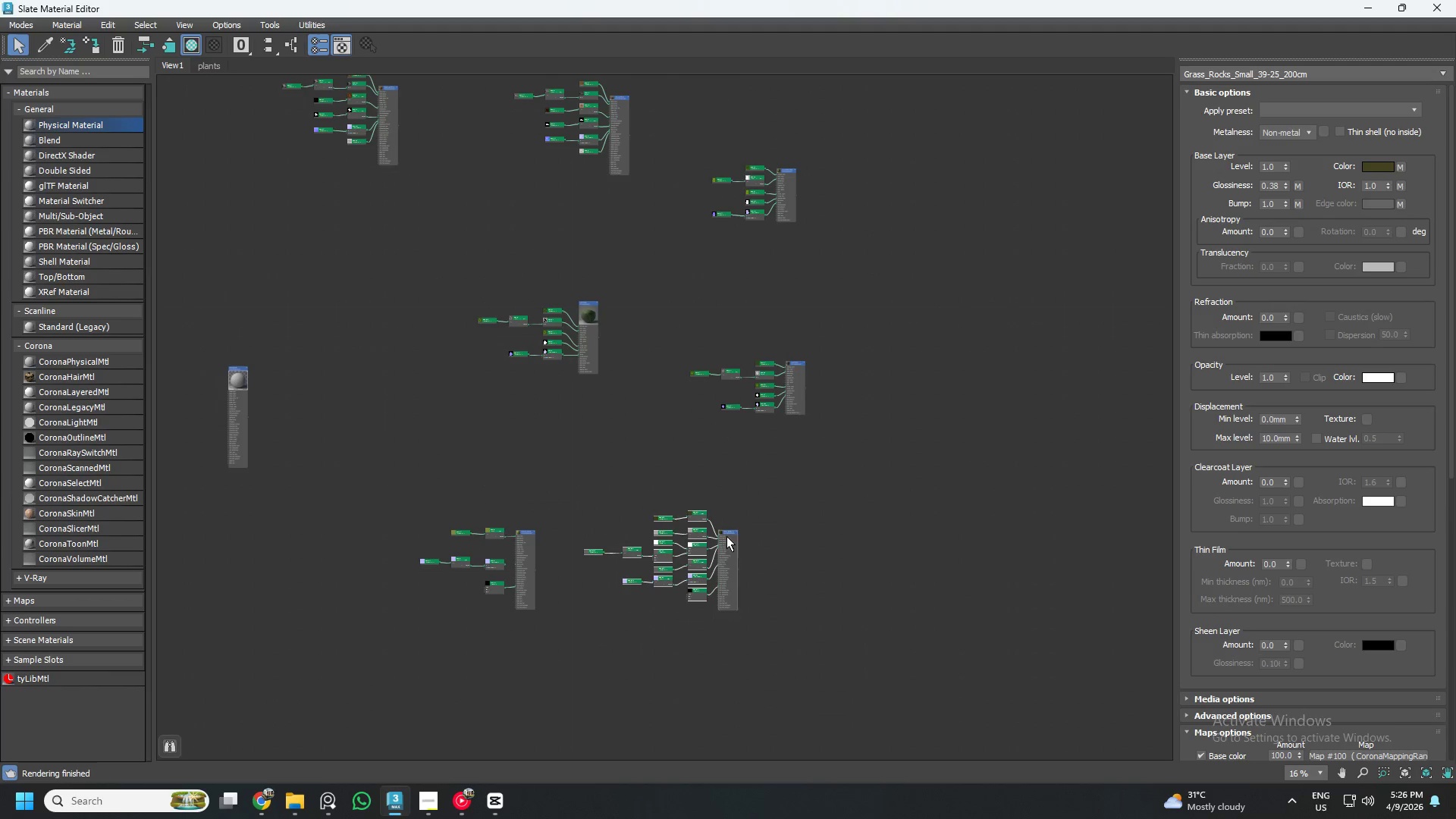 
left_click_drag(start_coordinate=[726, 535], to_coordinate=[771, 554])
 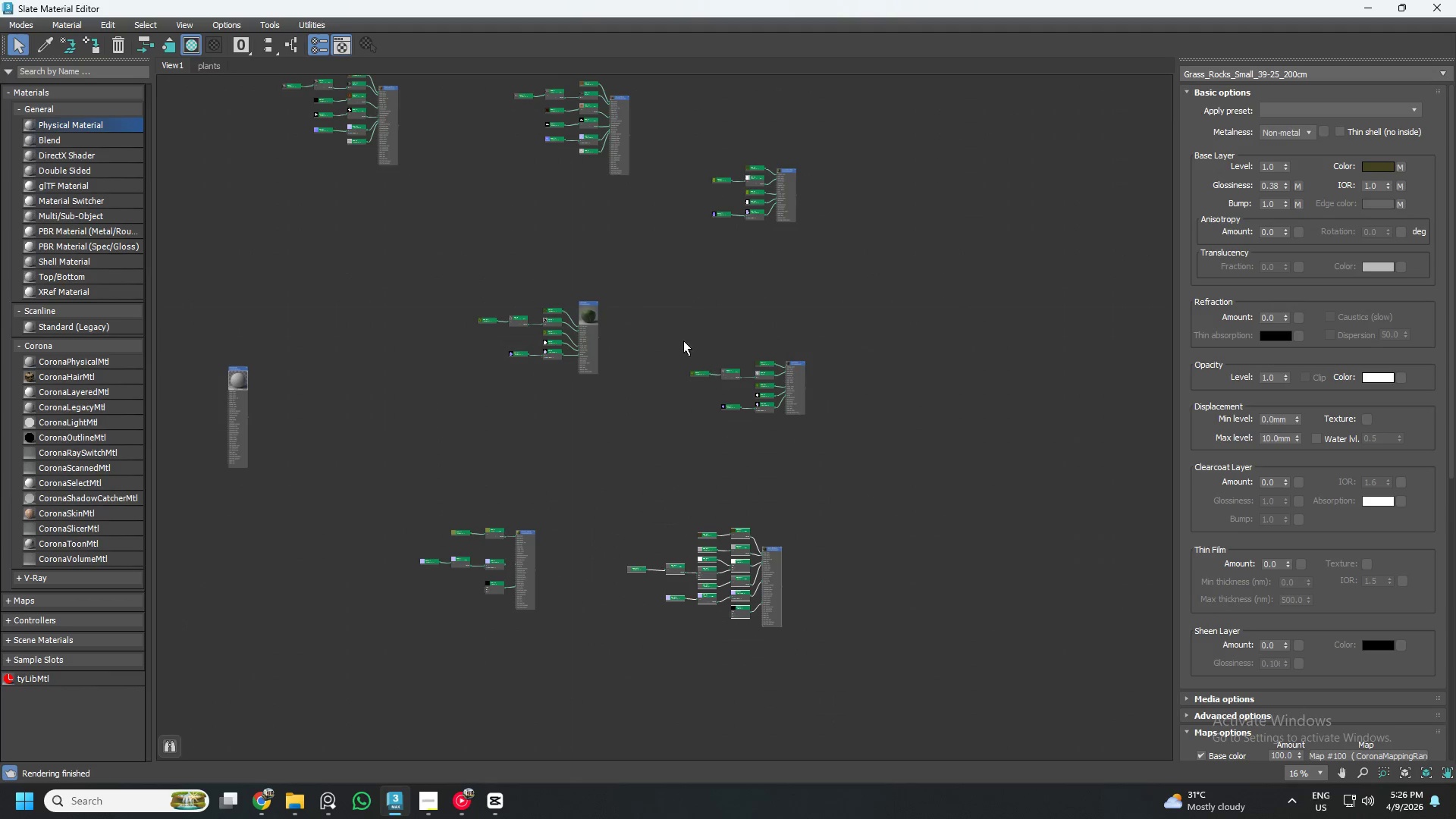 
left_click_drag(start_coordinate=[668, 331], to_coordinate=[823, 437])
 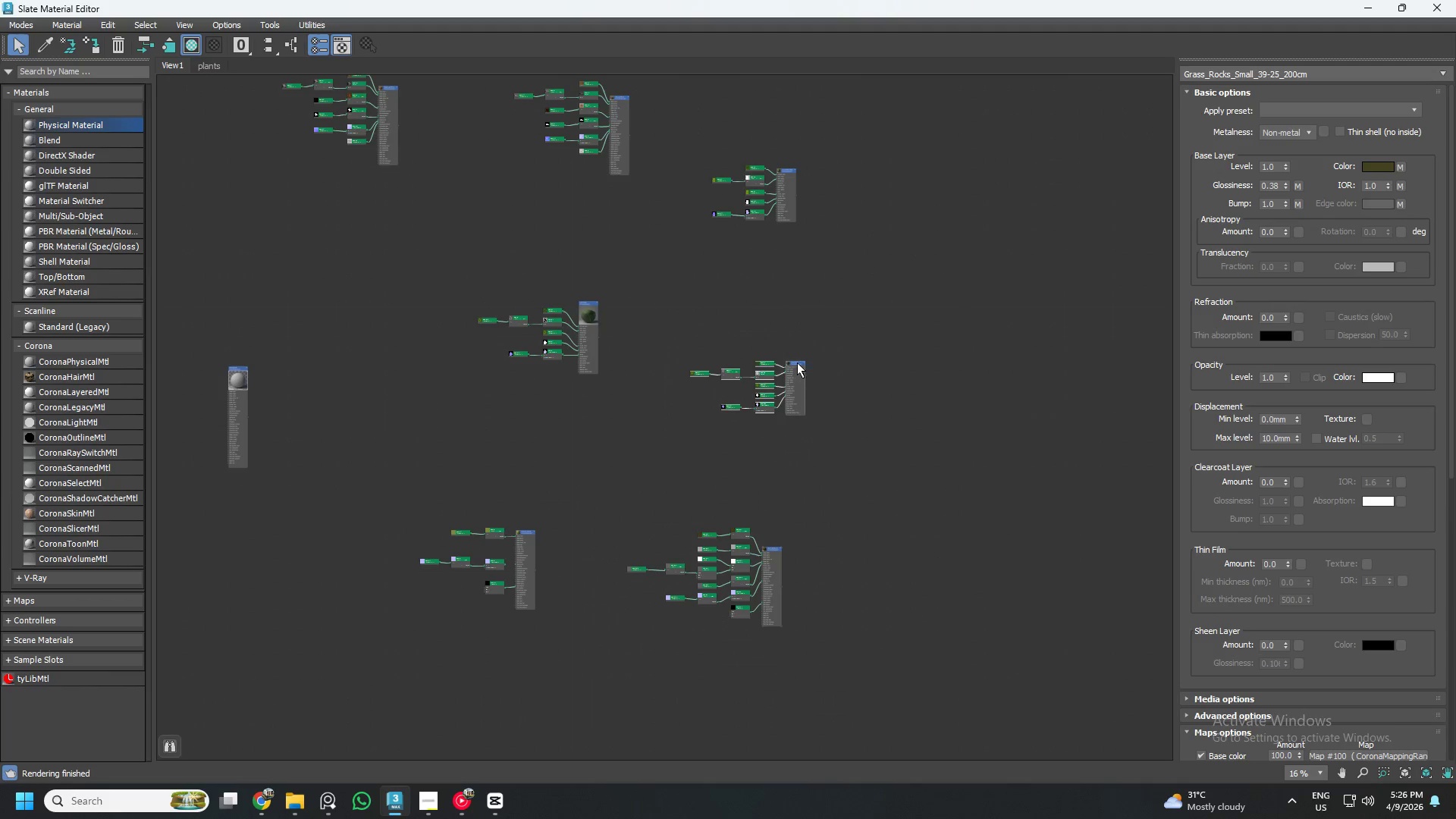 
left_click_drag(start_coordinate=[795, 361], to_coordinate=[734, 385])
 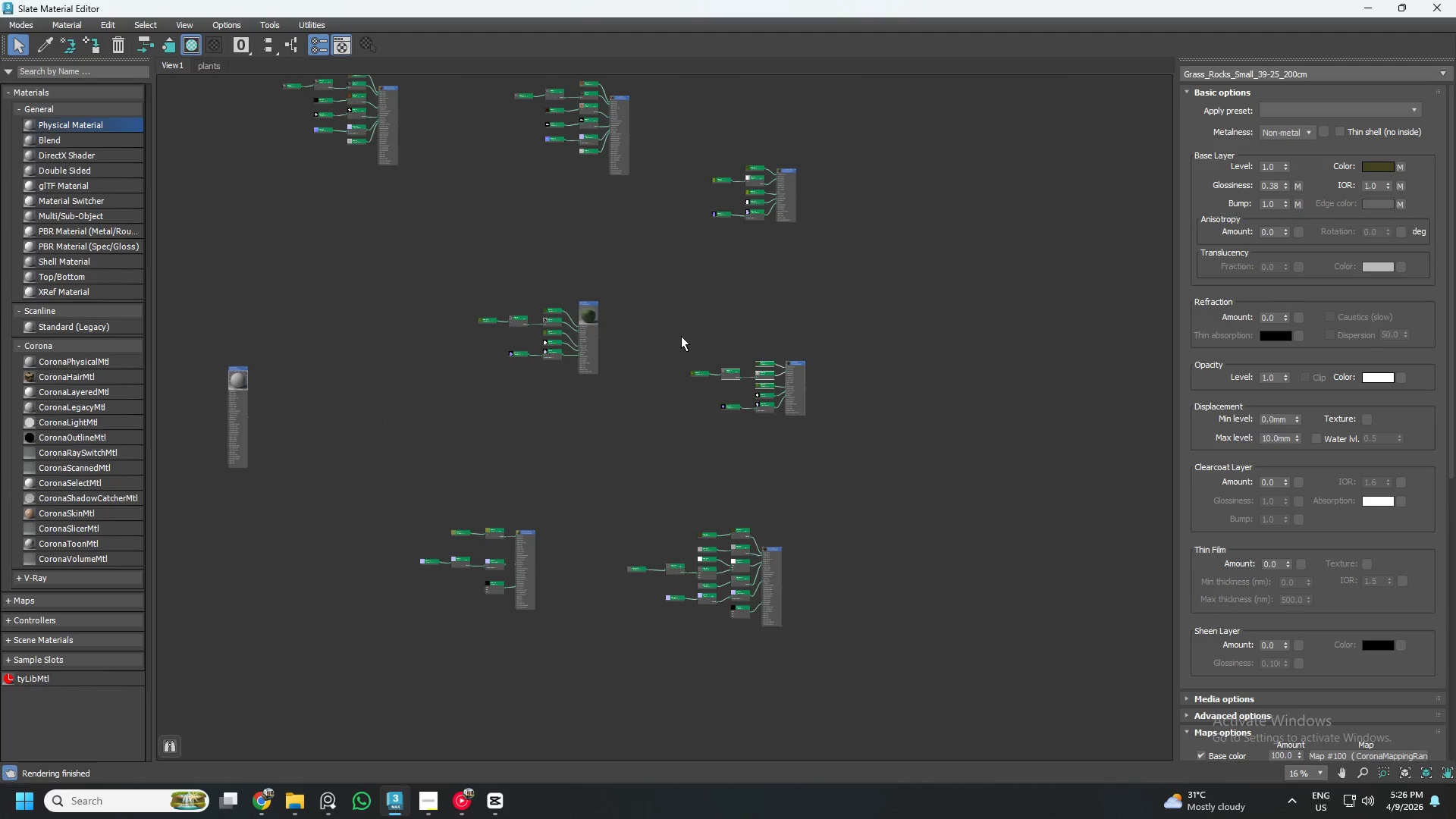 
left_click_drag(start_coordinate=[681, 336], to_coordinate=[828, 467])
 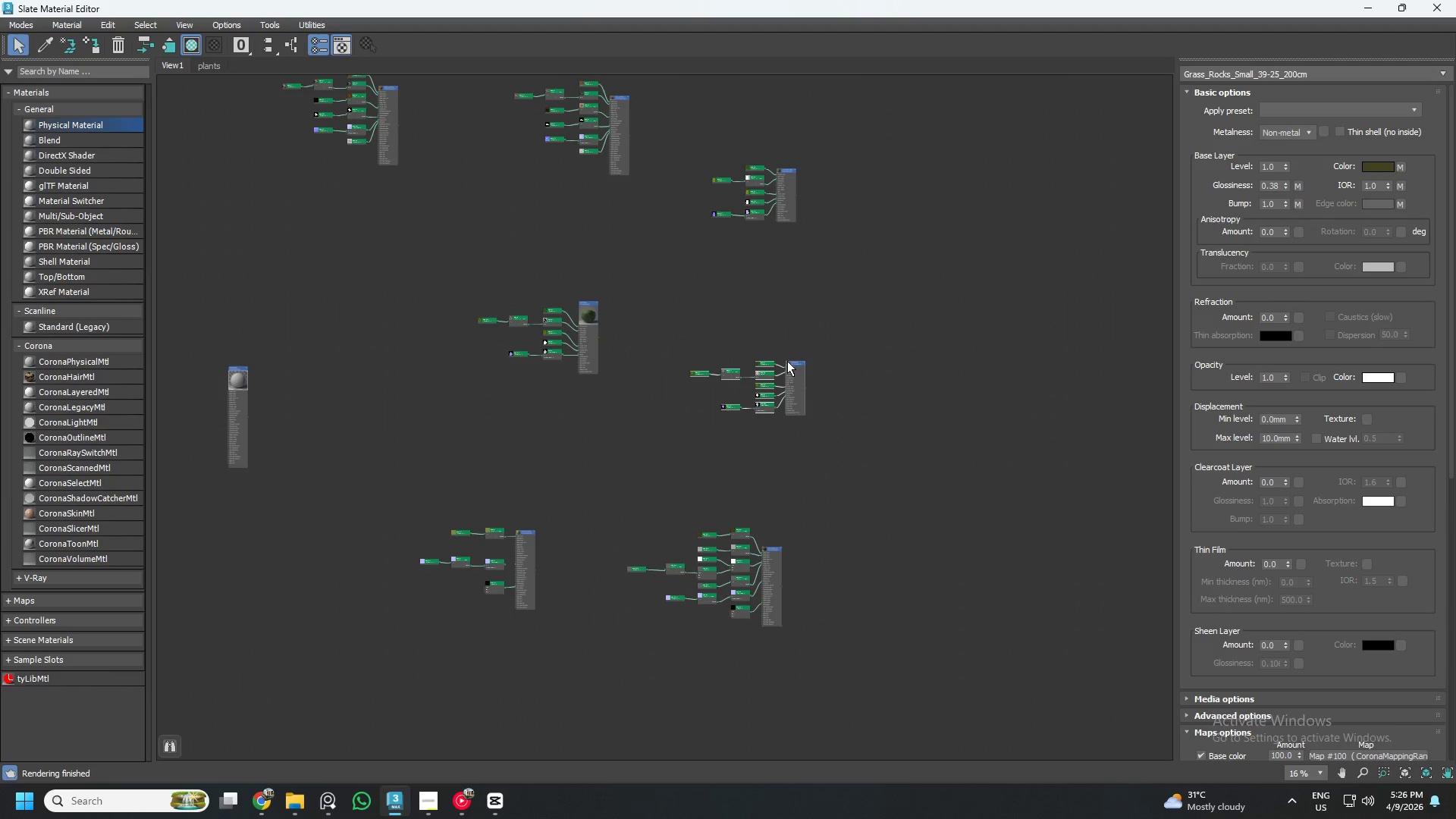 
left_click([787, 362])
 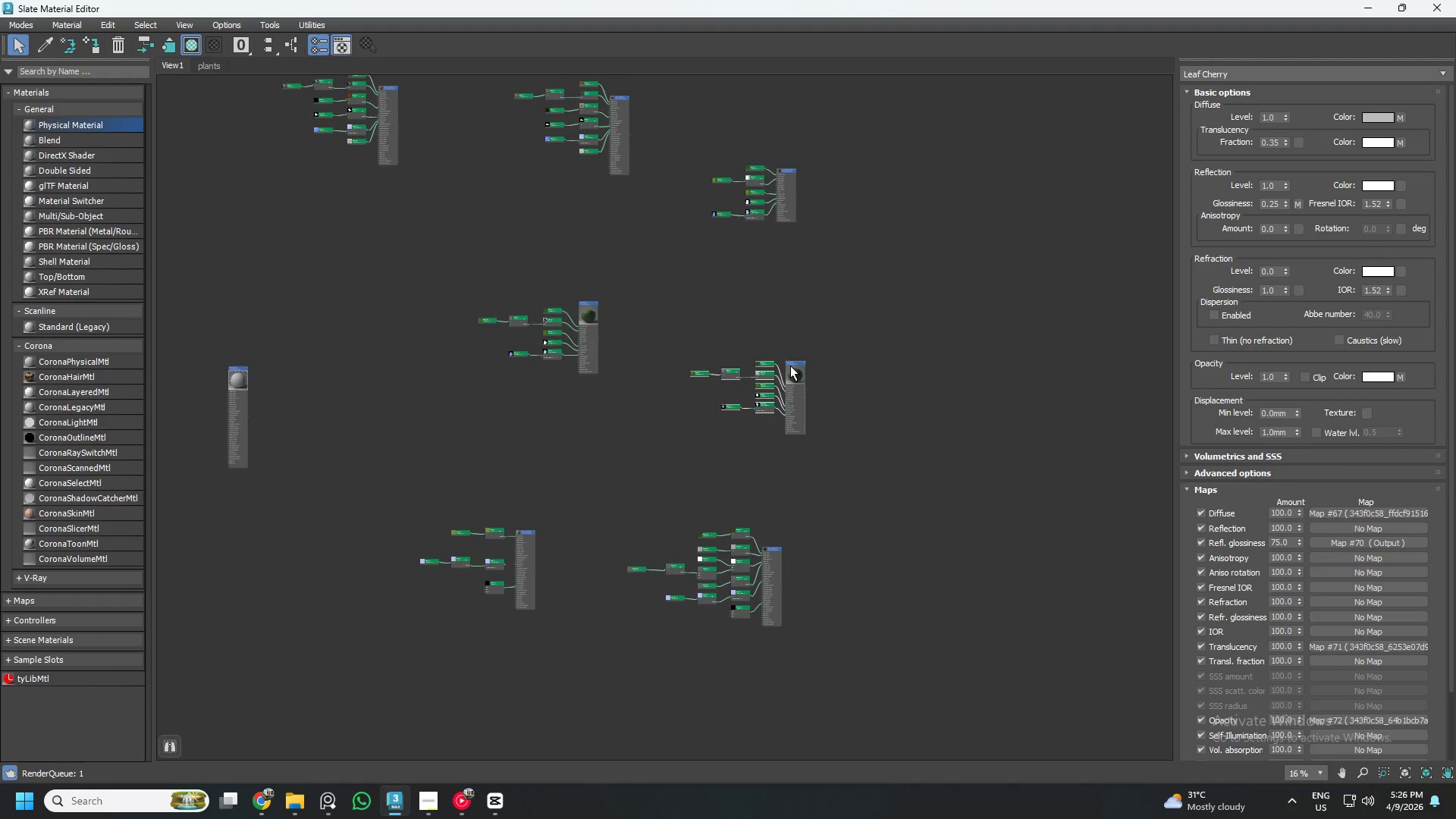 
left_click_drag(start_coordinate=[792, 367], to_coordinate=[769, 384])
 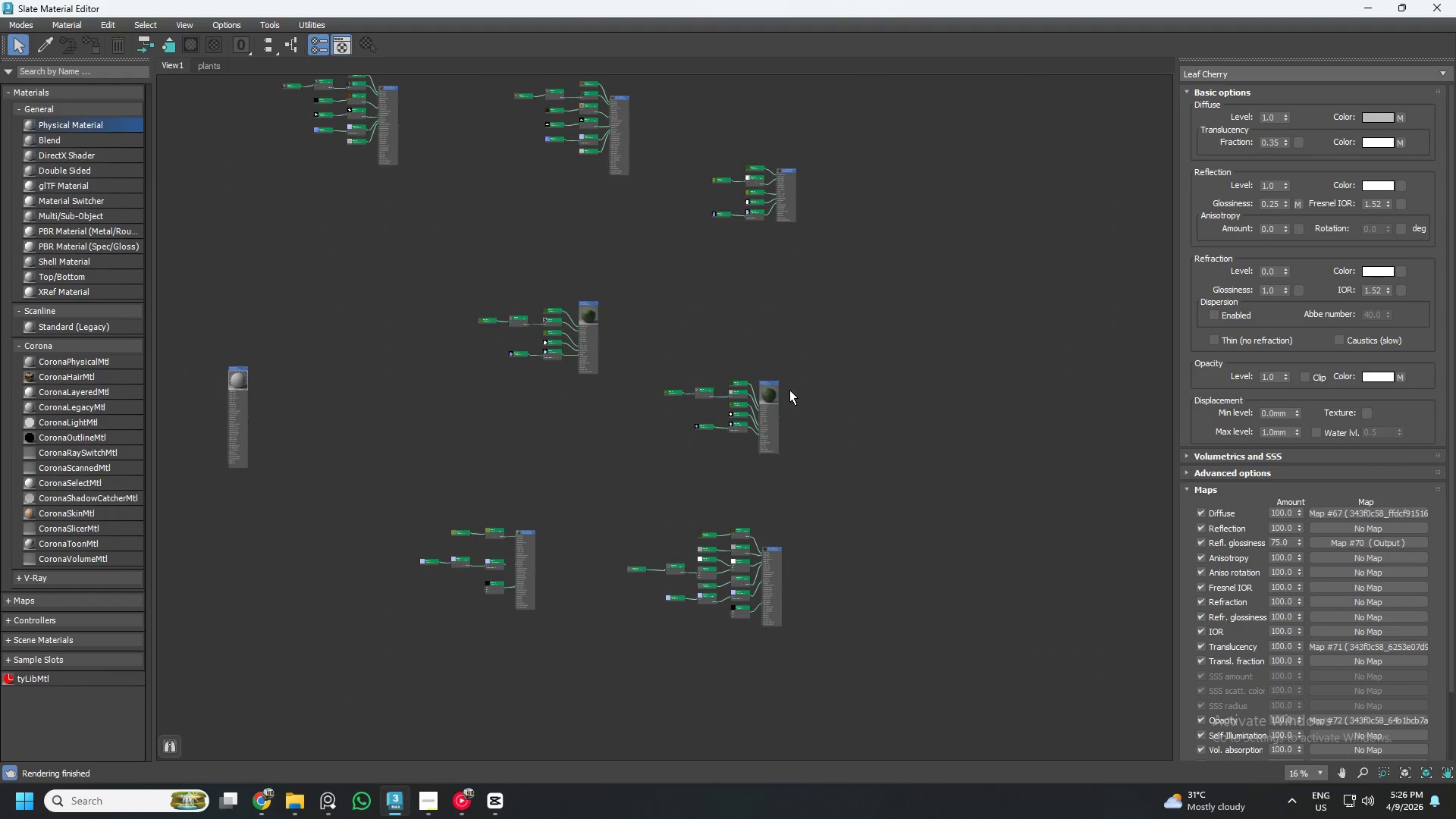 
left_click([777, 388])
 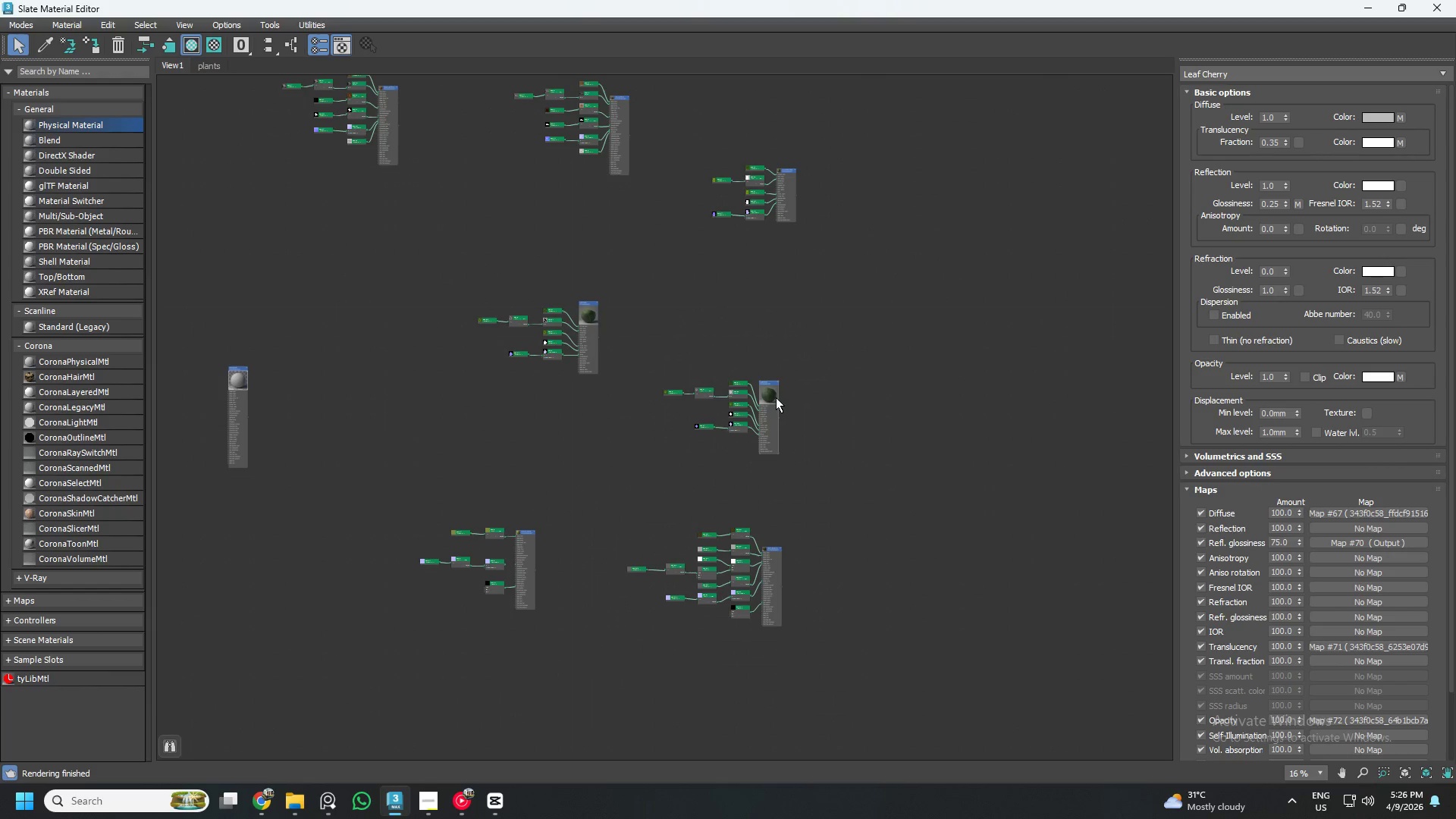 
left_click_drag(start_coordinate=[776, 397], to_coordinate=[783, 379])
 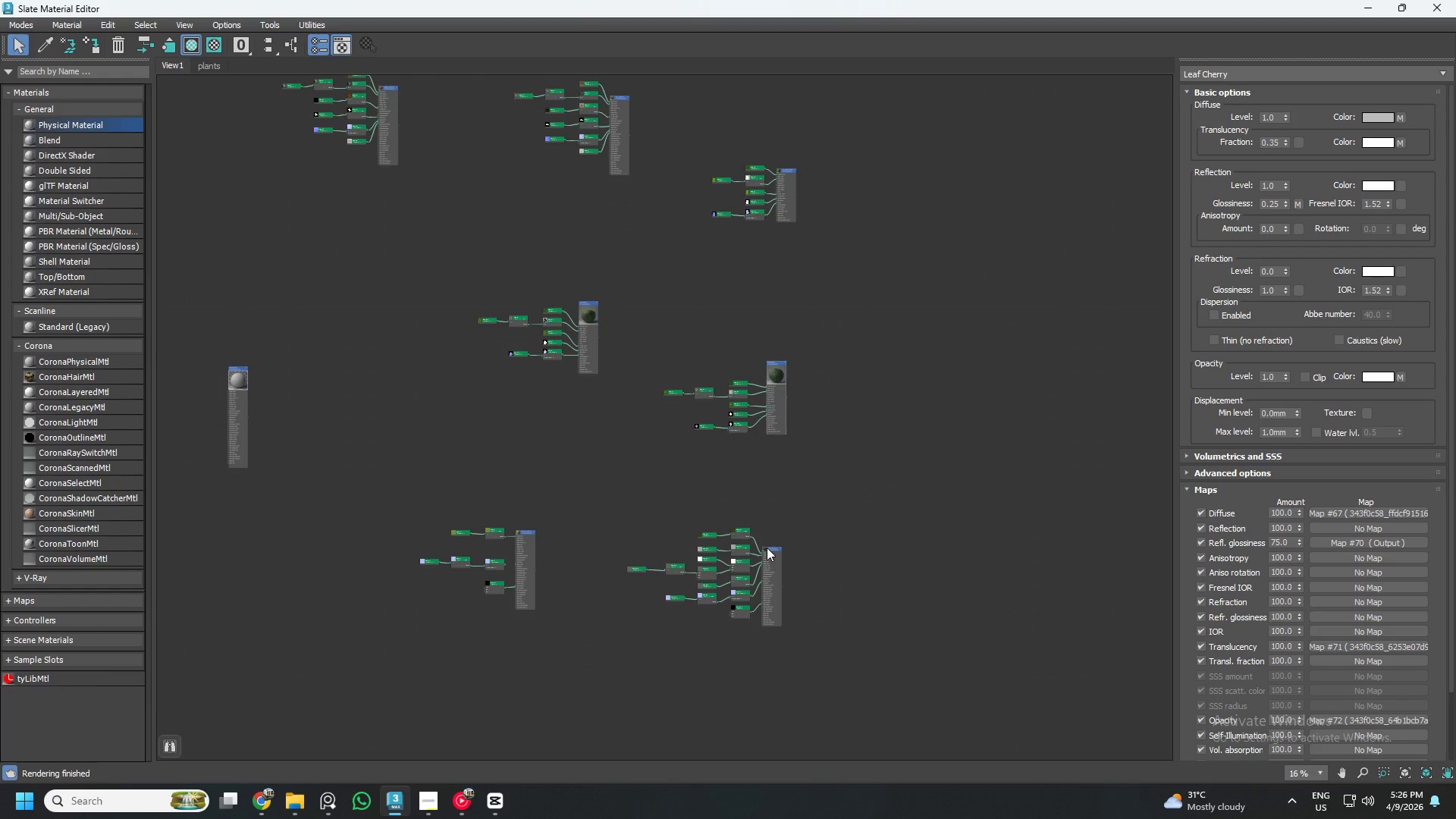 
double_click([767, 548])
 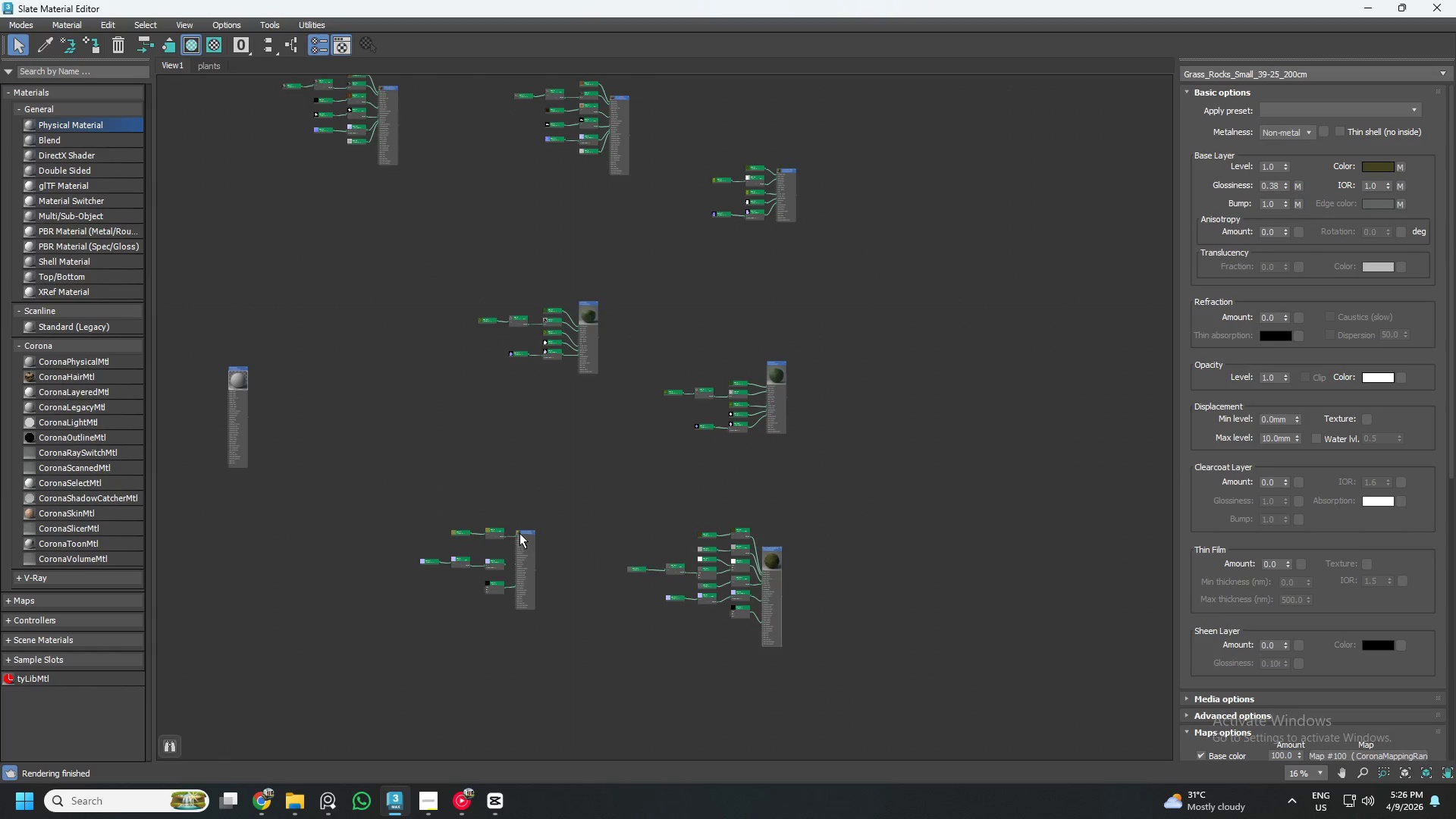 
double_click([518, 530])
 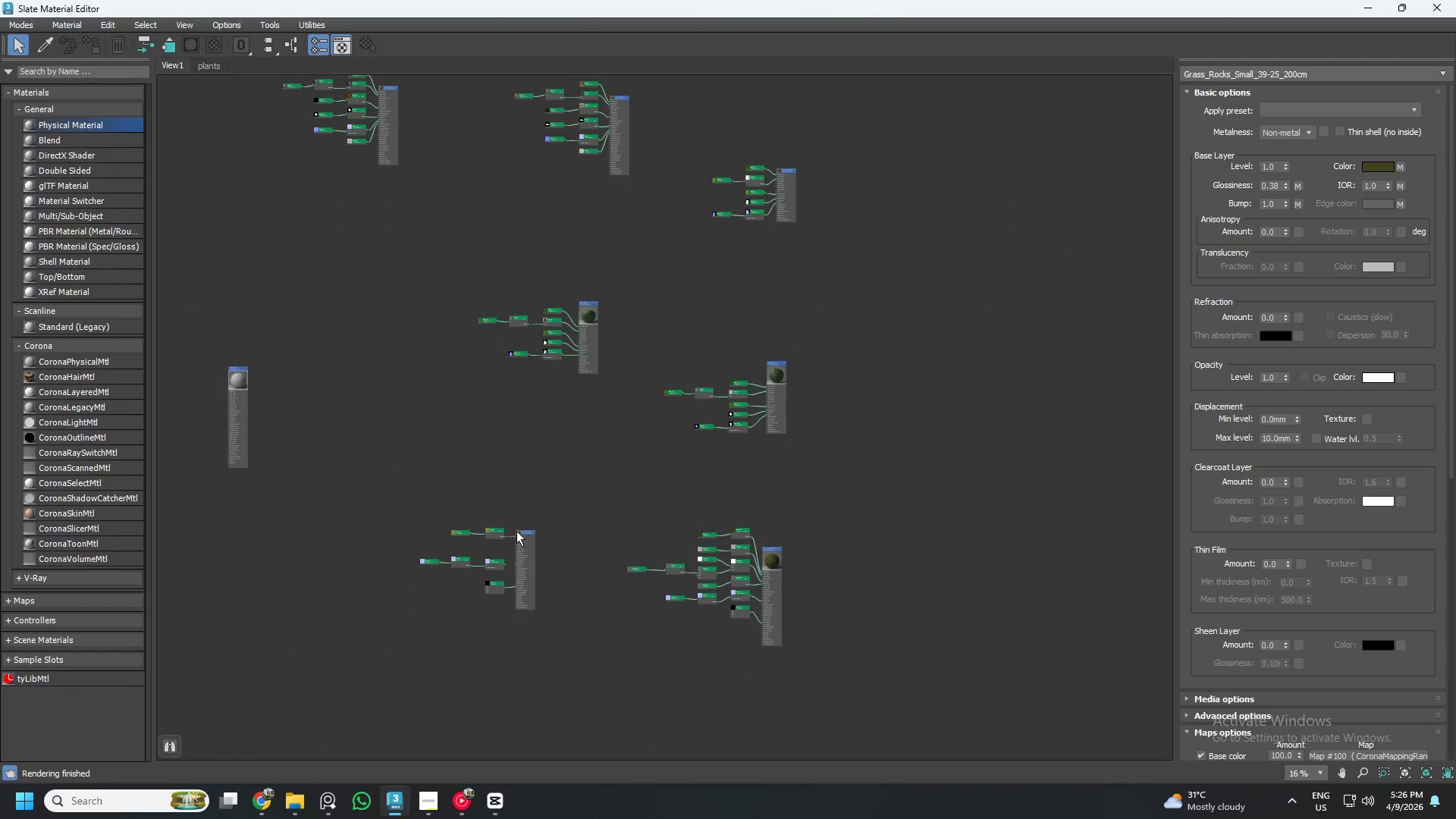 
double_click([518, 530])
 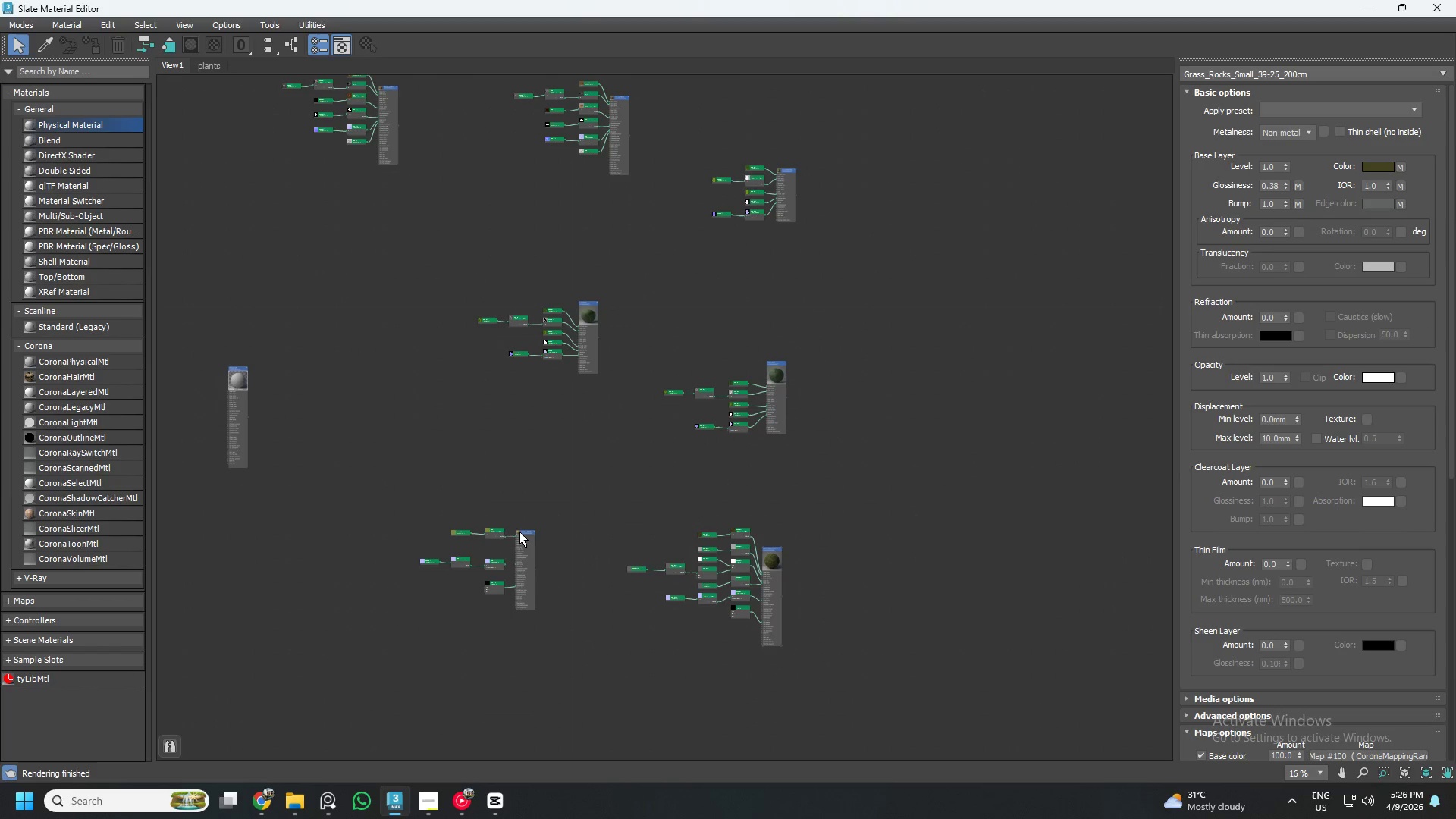 
double_click([519, 532])
 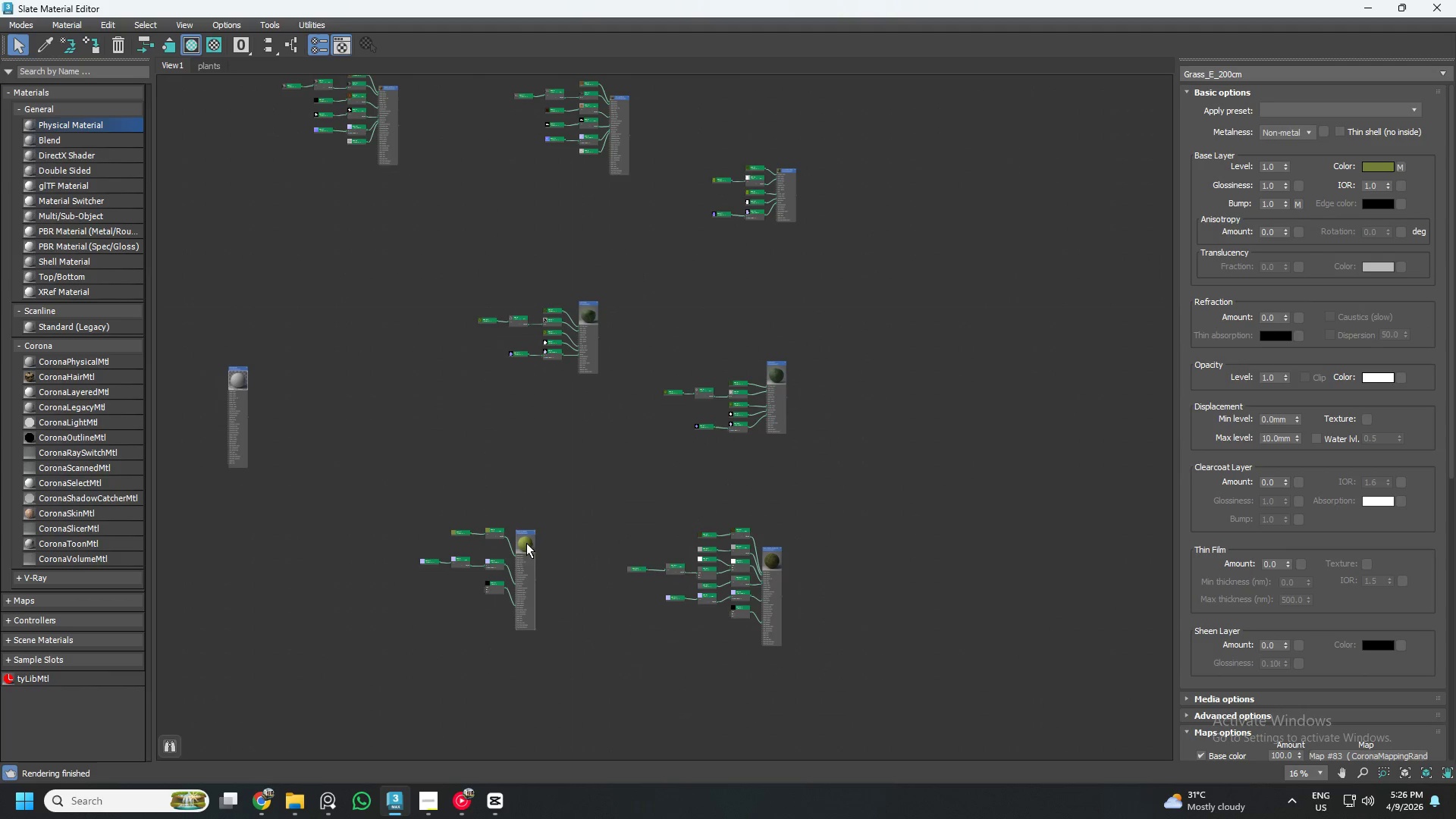 
left_click([587, 535])
 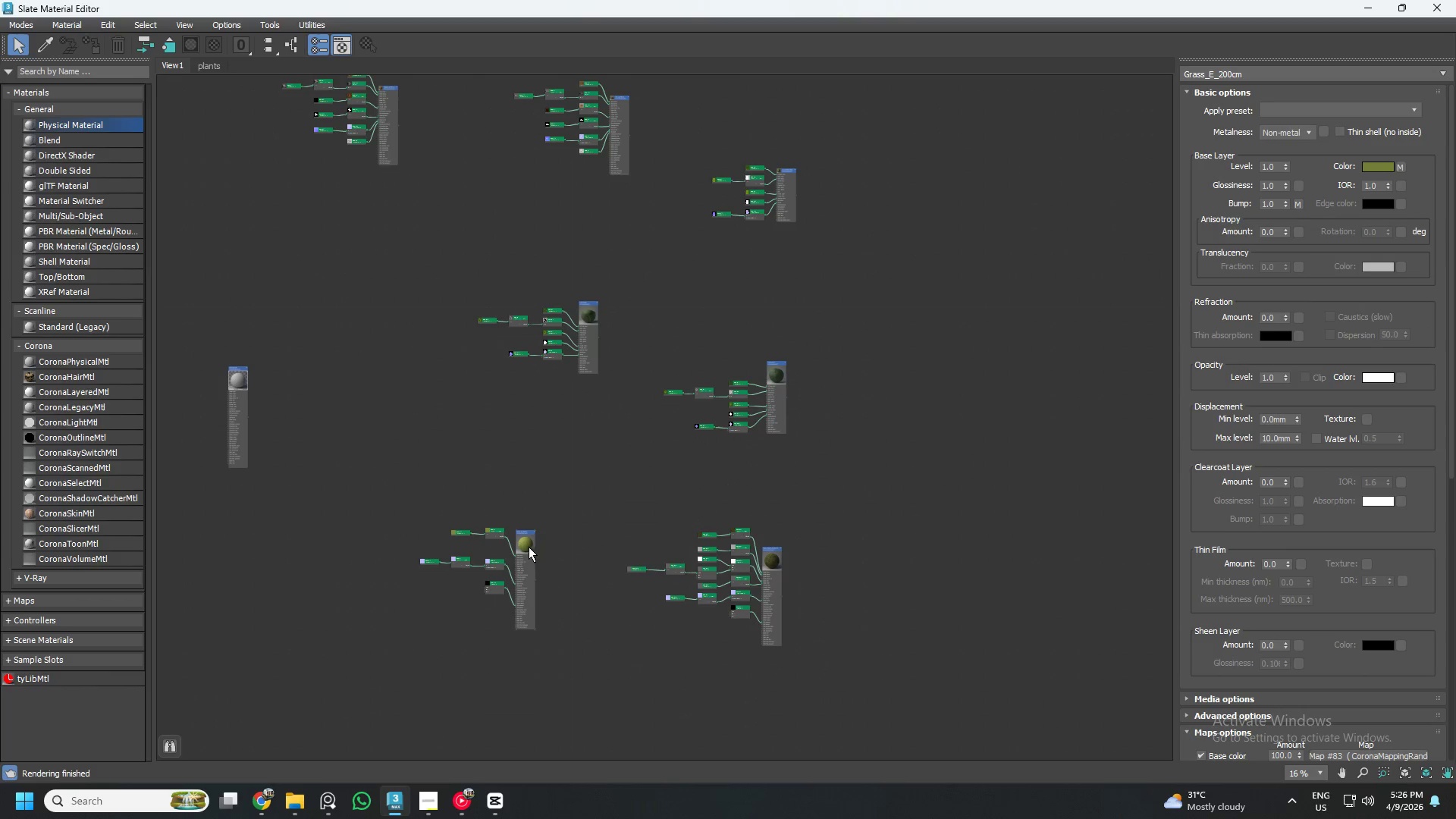 
left_click_drag(start_coordinate=[529, 547], to_coordinate=[534, 528])
 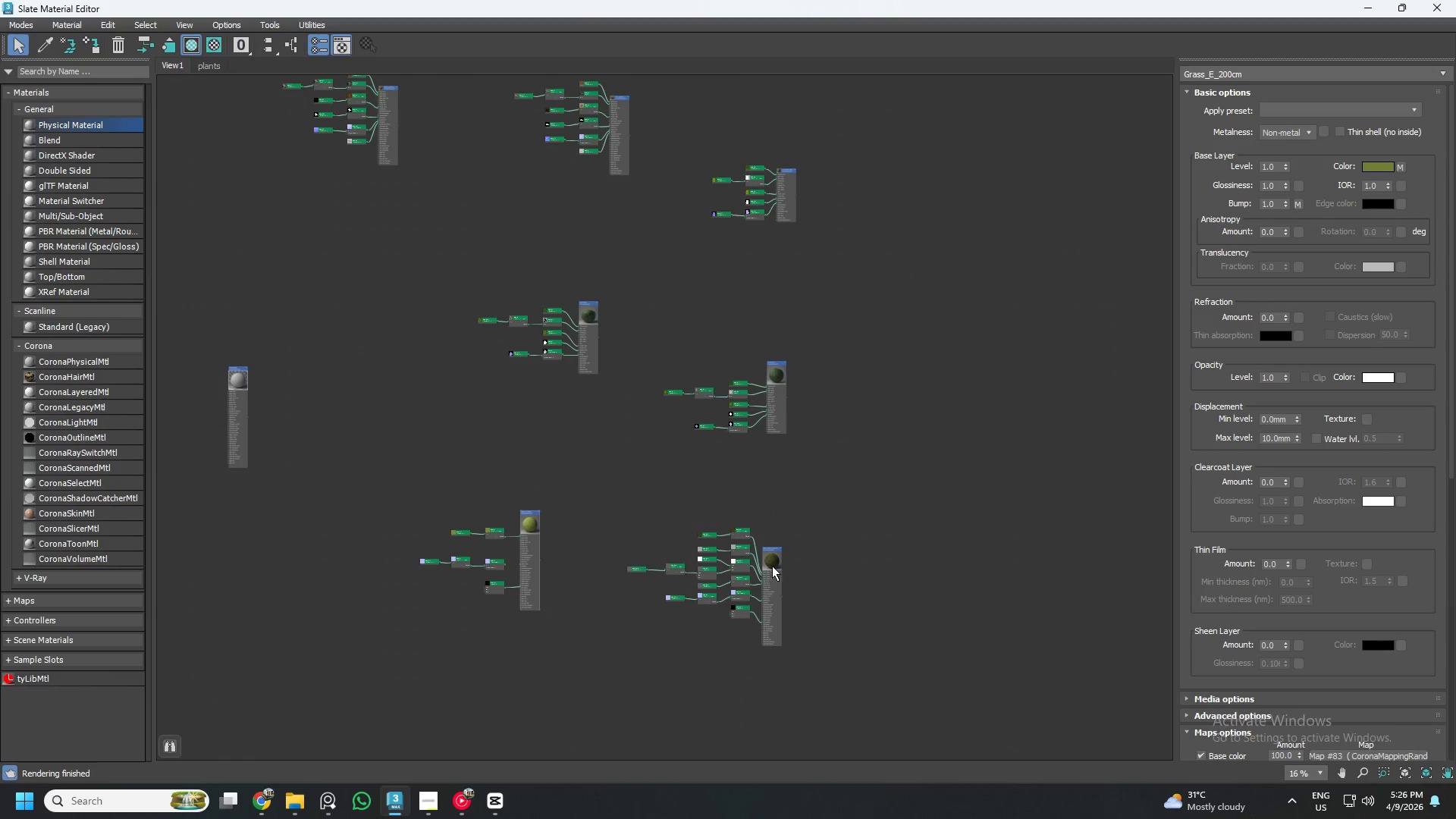 
left_click([776, 566])
 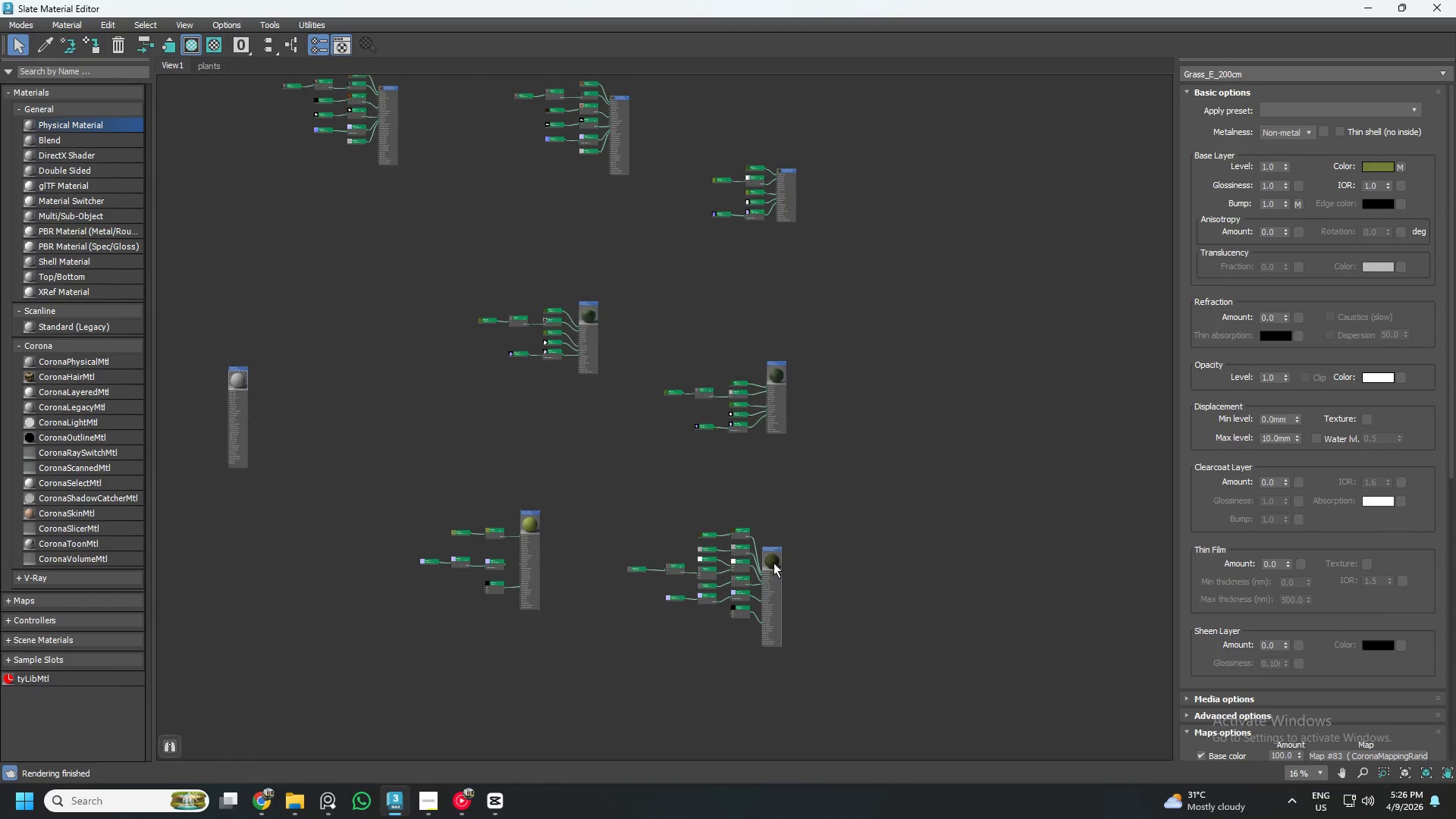 
left_click_drag(start_coordinate=[774, 563], to_coordinate=[790, 546])
 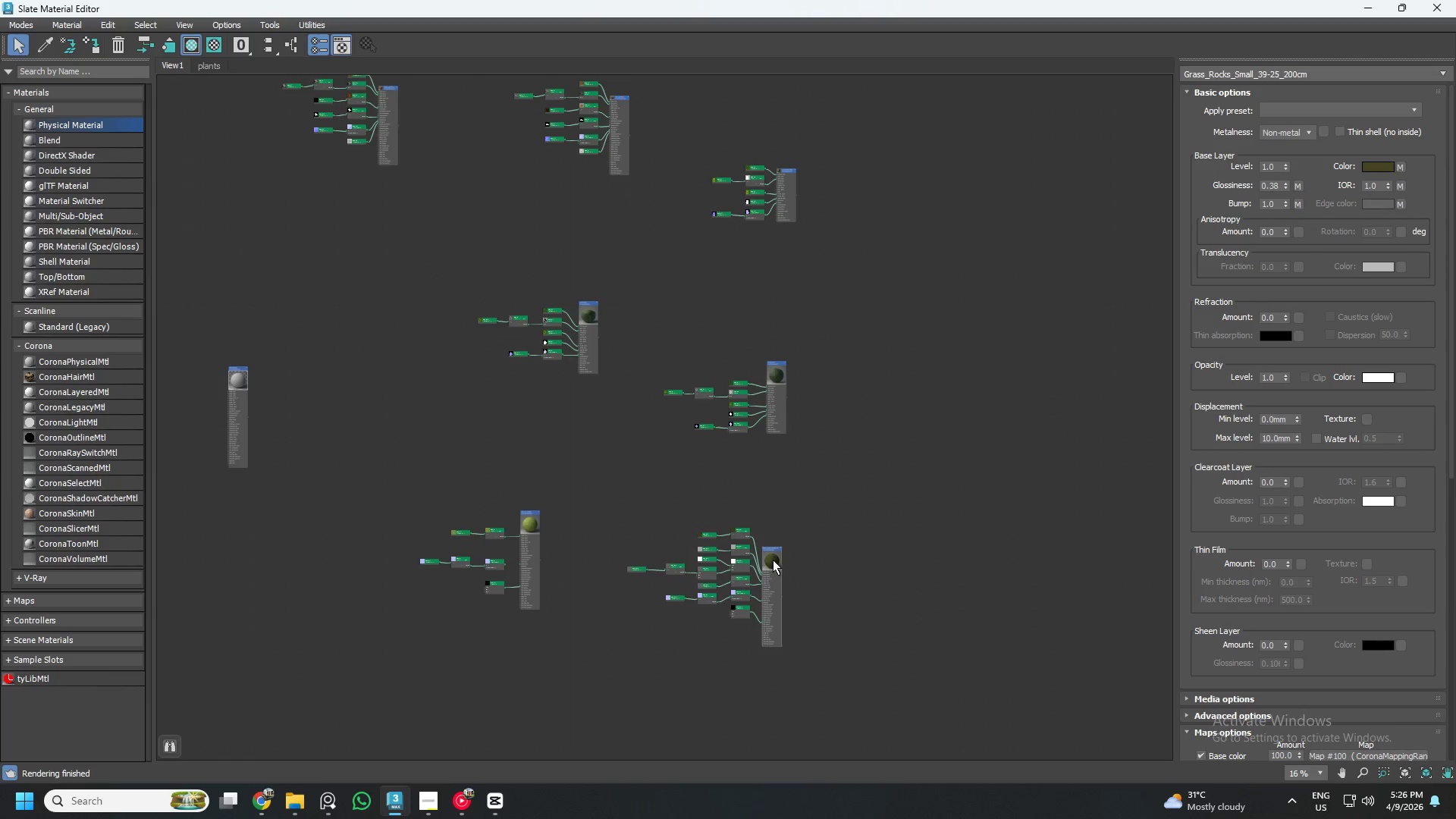 
left_click_drag(start_coordinate=[772, 560], to_coordinate=[779, 539])
 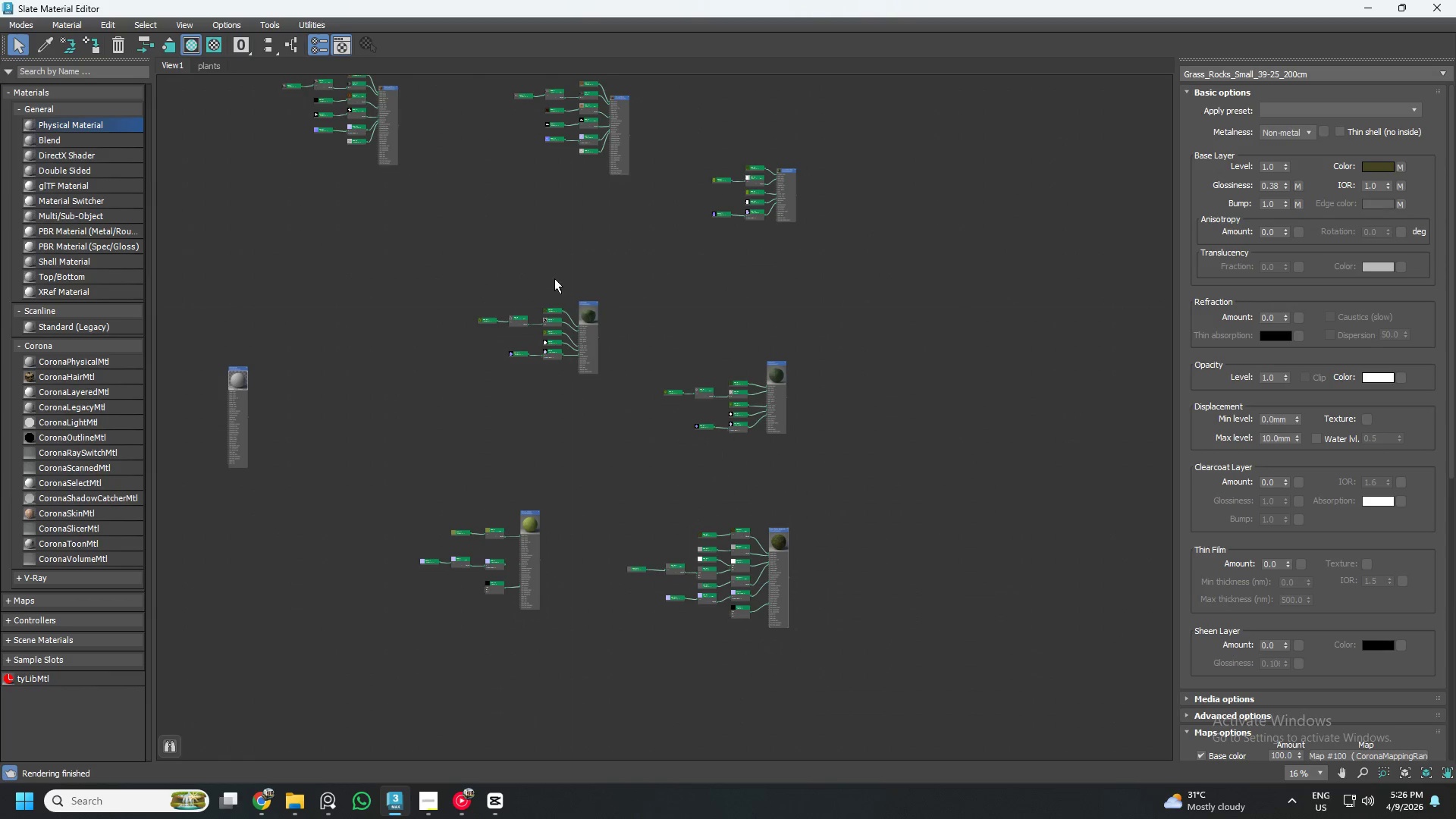 
left_click_drag(start_coordinate=[460, 243], to_coordinate=[623, 415])
 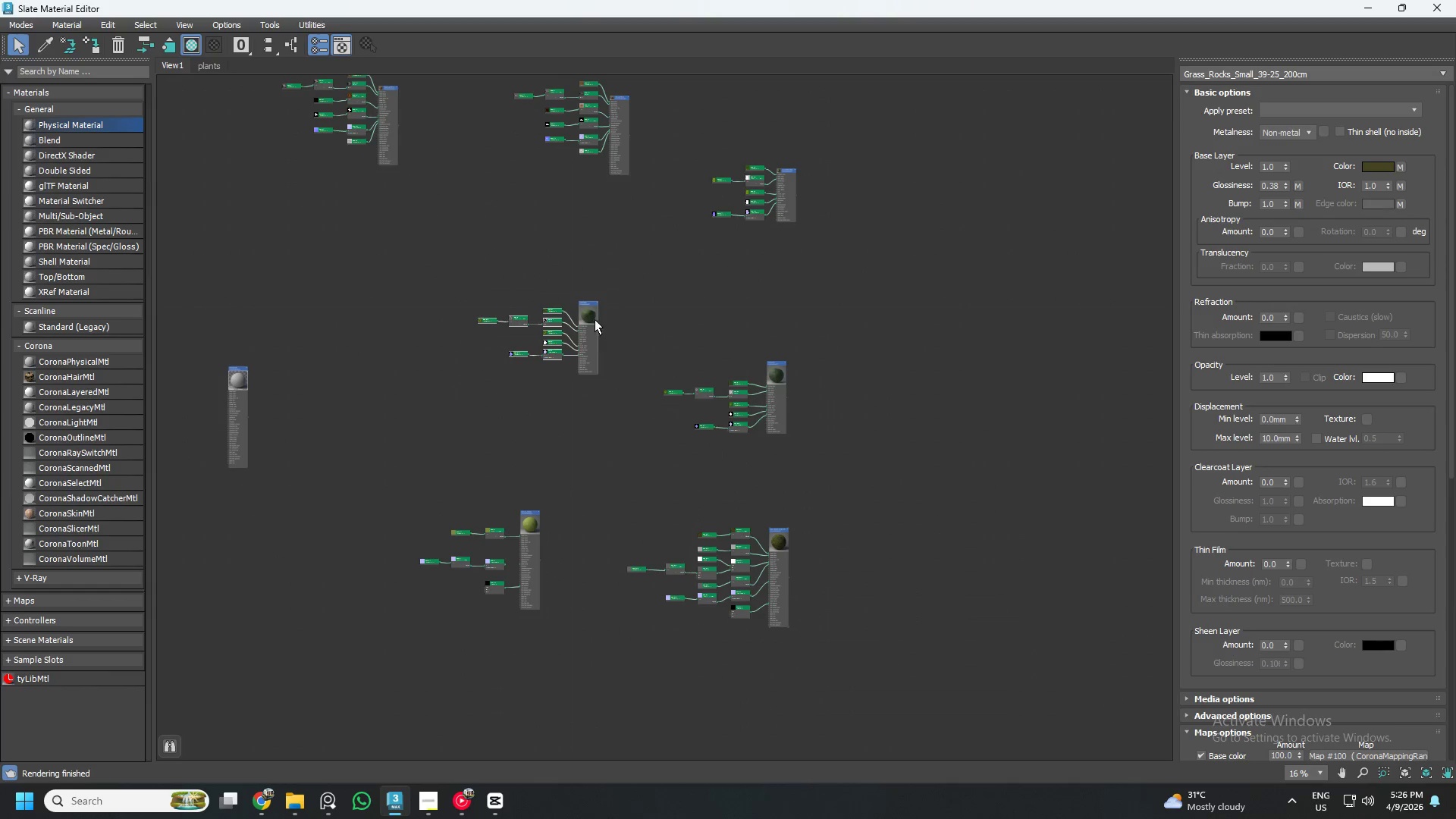 
left_click_drag(start_coordinate=[594, 318], to_coordinate=[531, 371])
 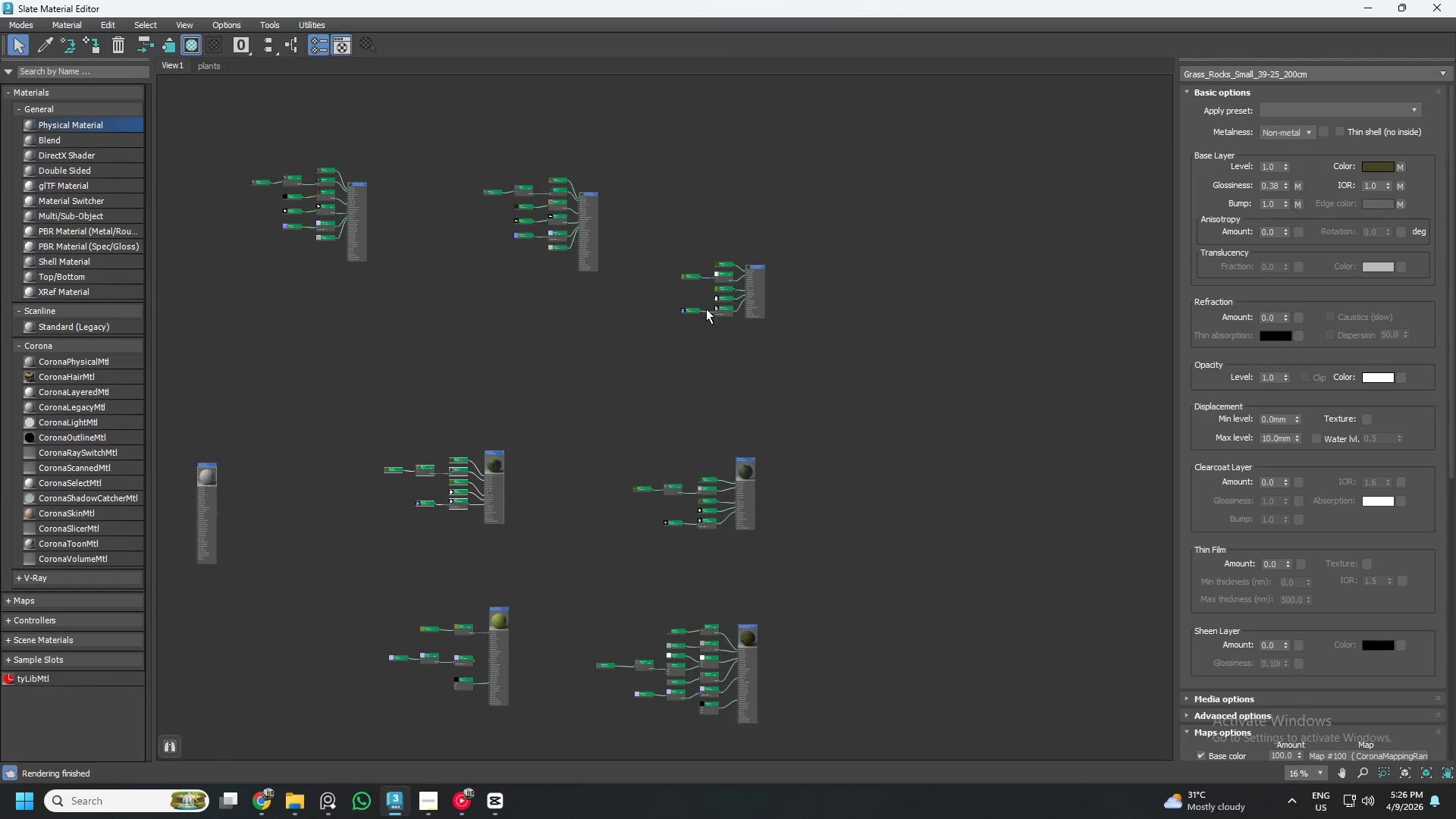 
left_click_drag(start_coordinate=[821, 200], to_coordinate=[645, 343])
 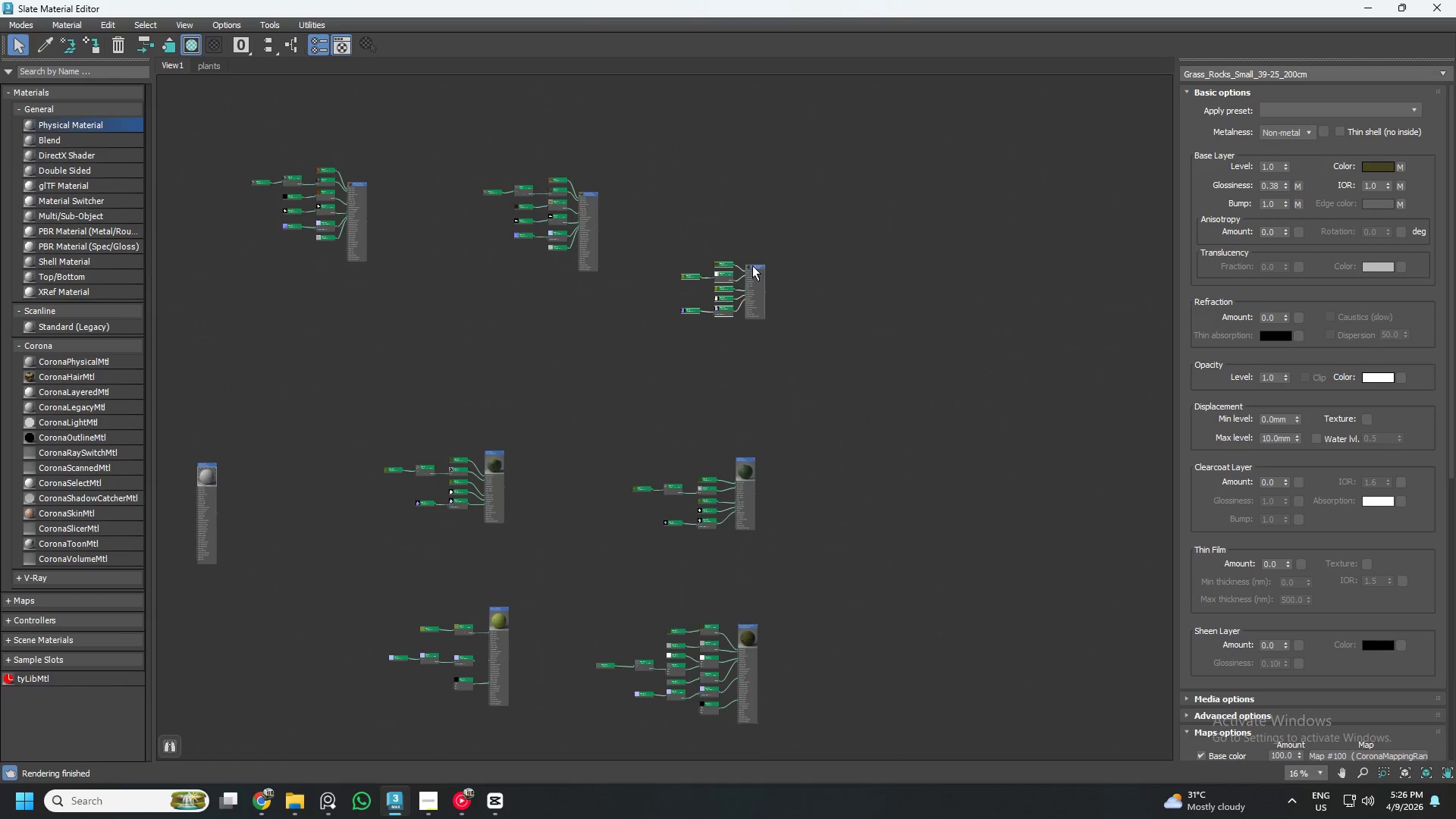 
left_click_drag(start_coordinate=[750, 265], to_coordinate=[667, 342])
 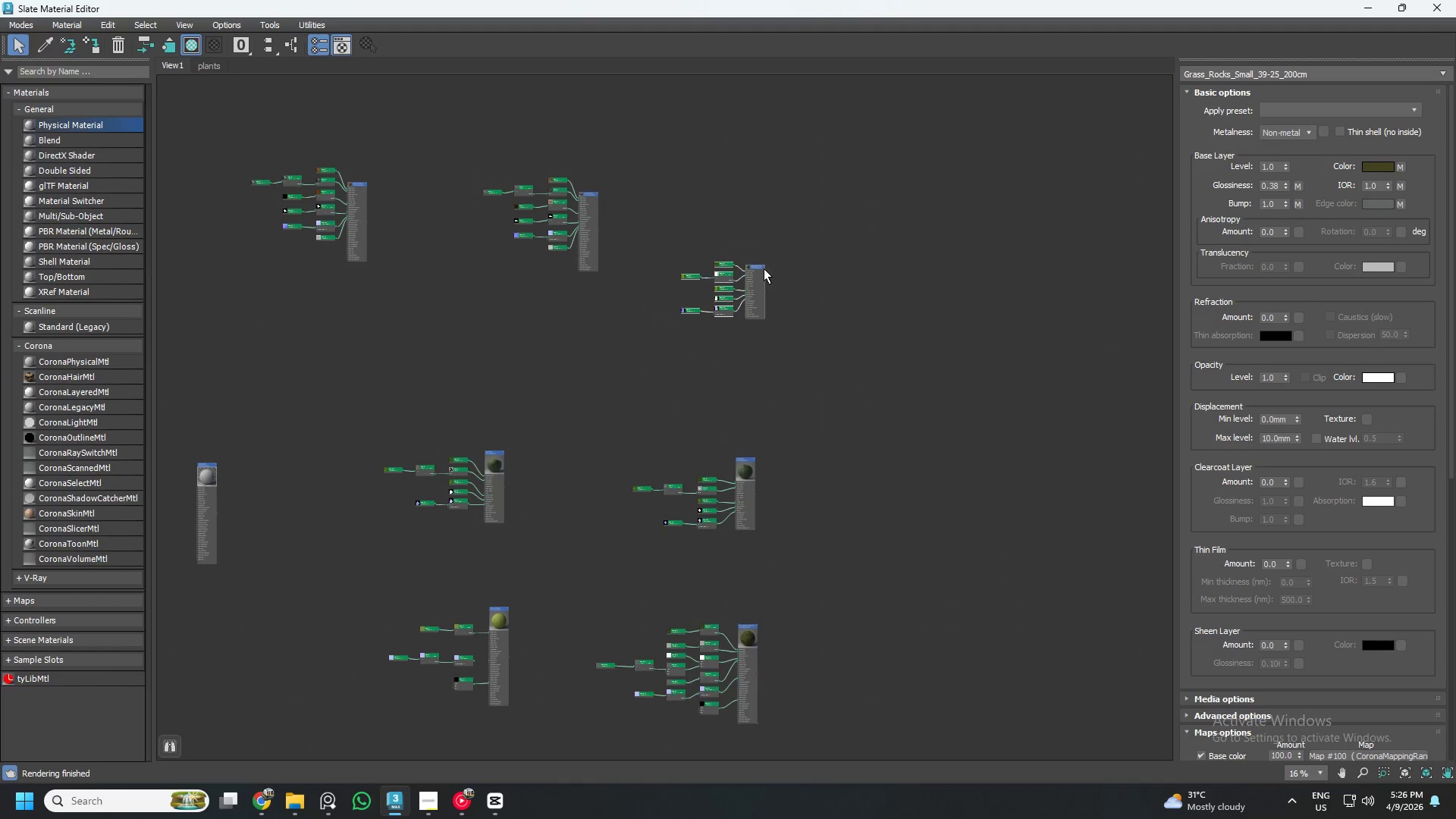 
left_click_drag(start_coordinate=[761, 268], to_coordinate=[748, 318])
 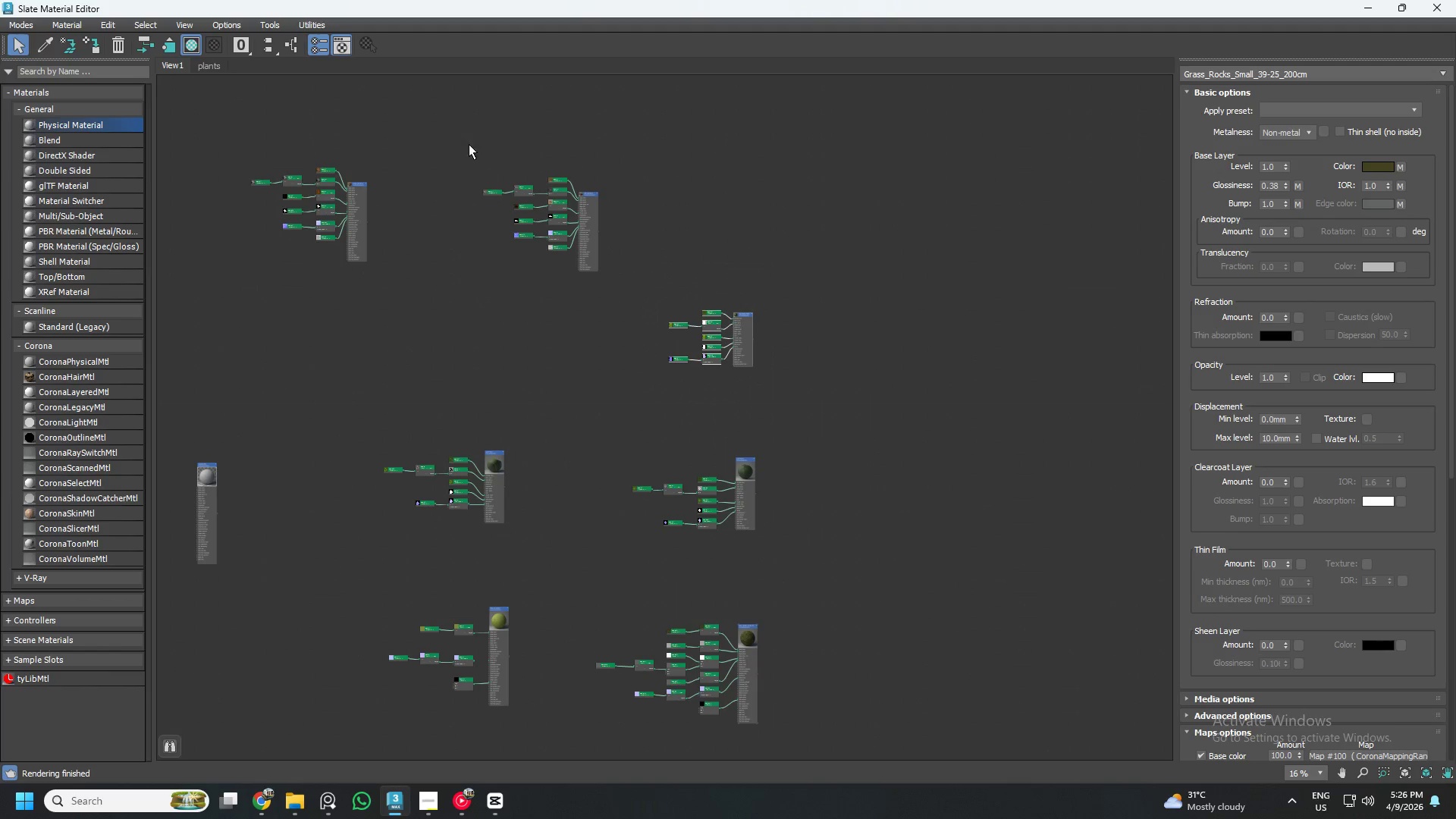 
left_click_drag(start_coordinate=[456, 135], to_coordinate=[595, 294])
 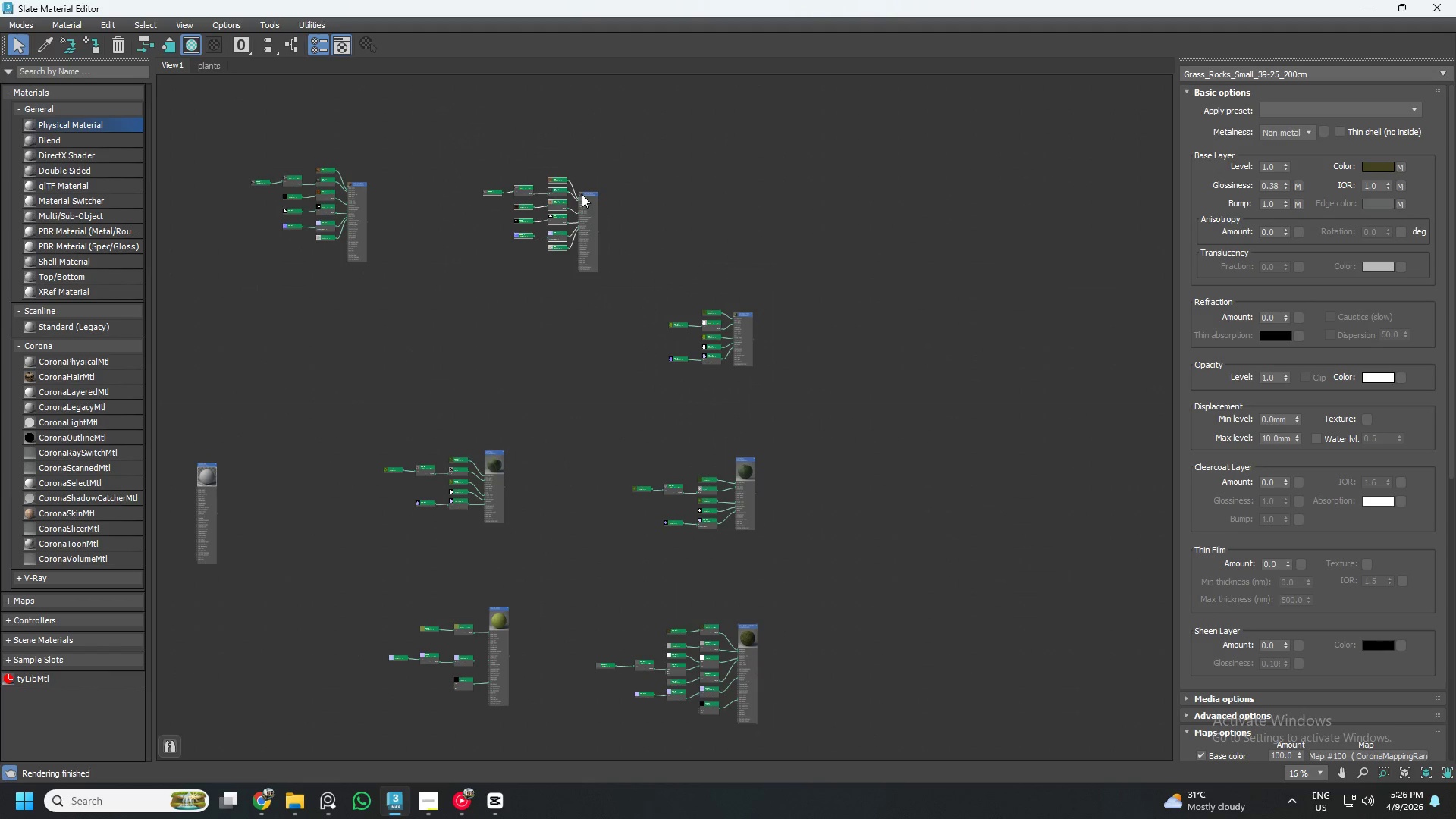 
double_click([582, 194])
 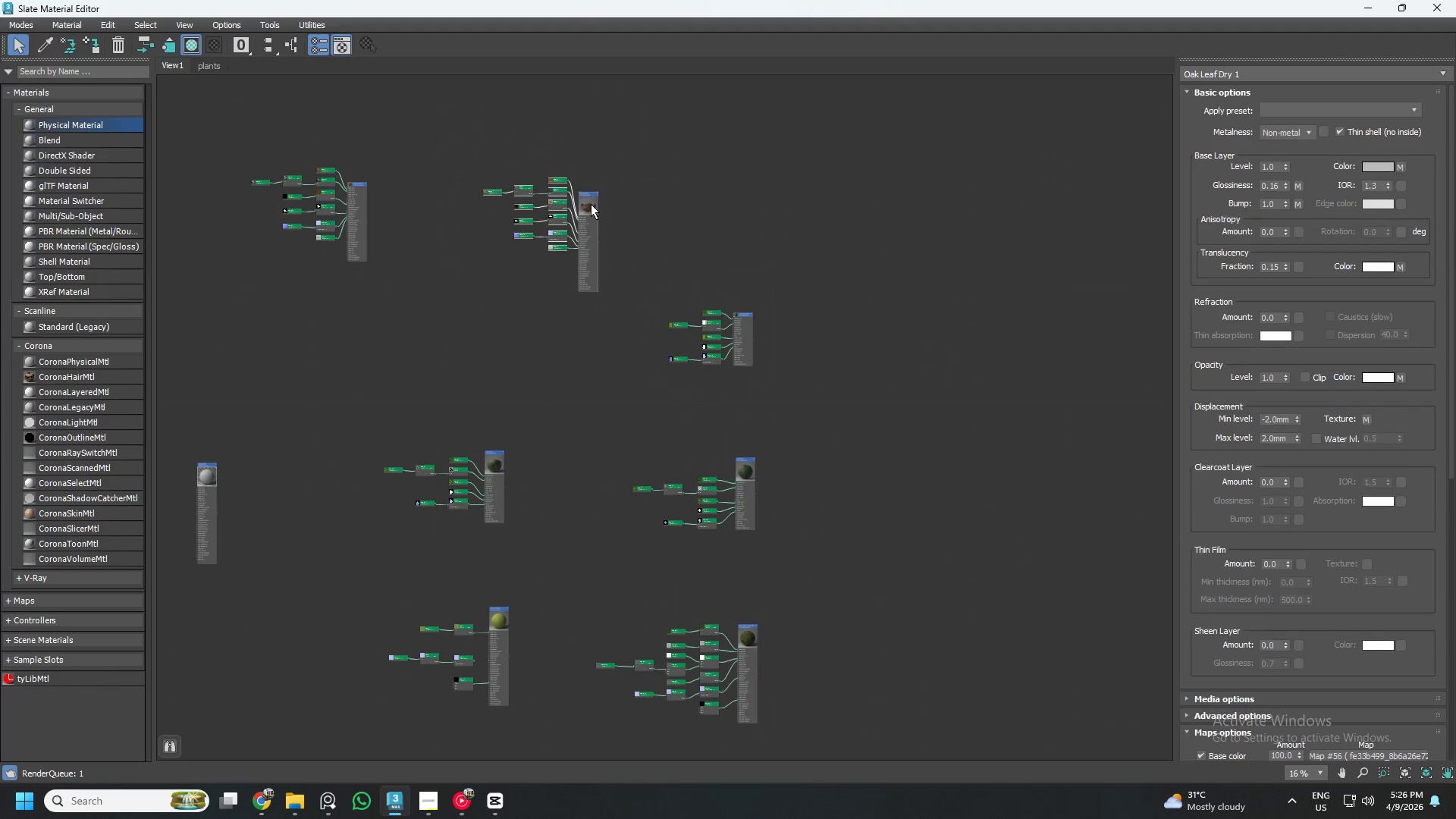 
left_click_drag(start_coordinate=[586, 204], to_coordinate=[492, 293])
 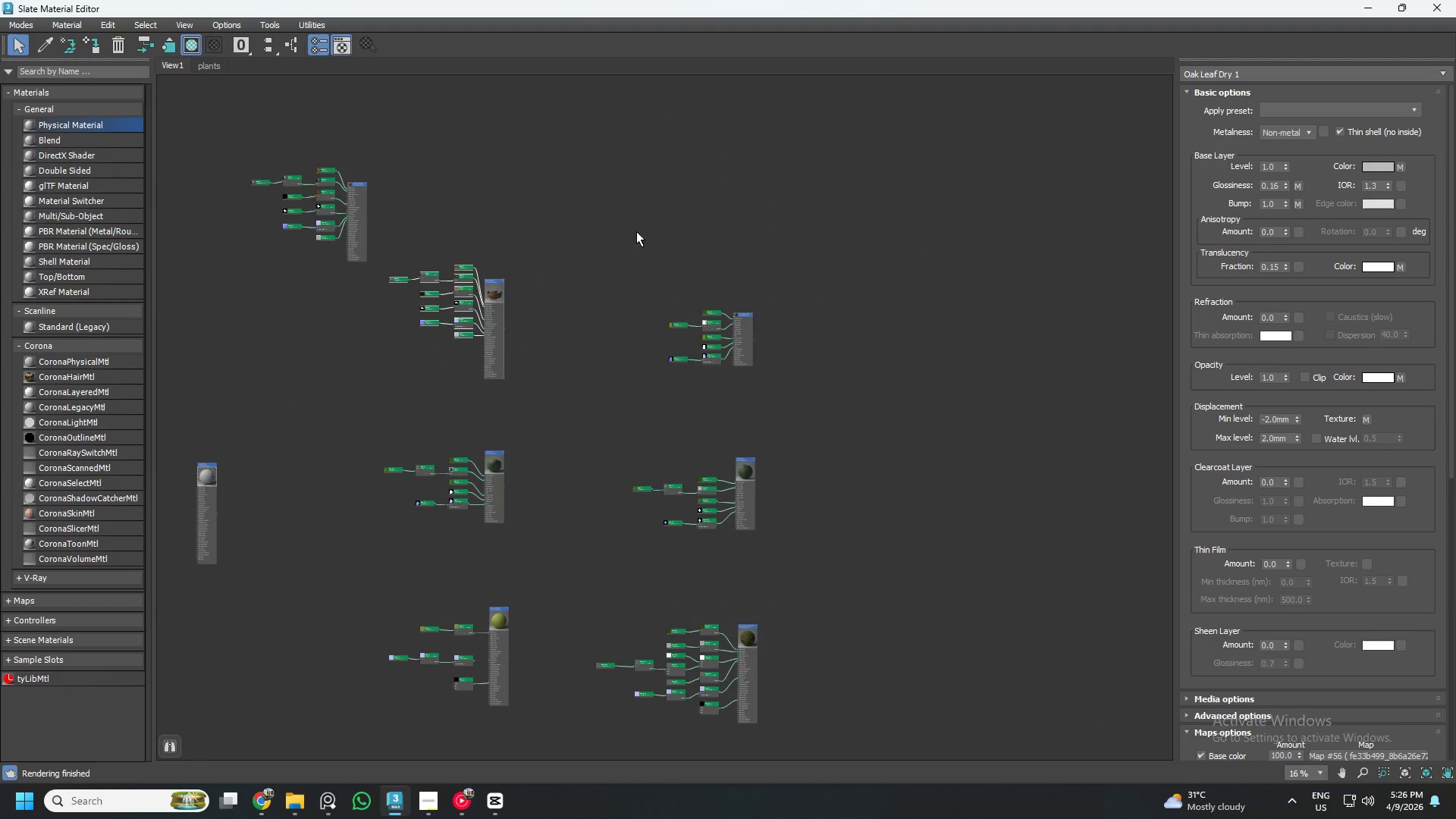 
left_click([643, 228])
 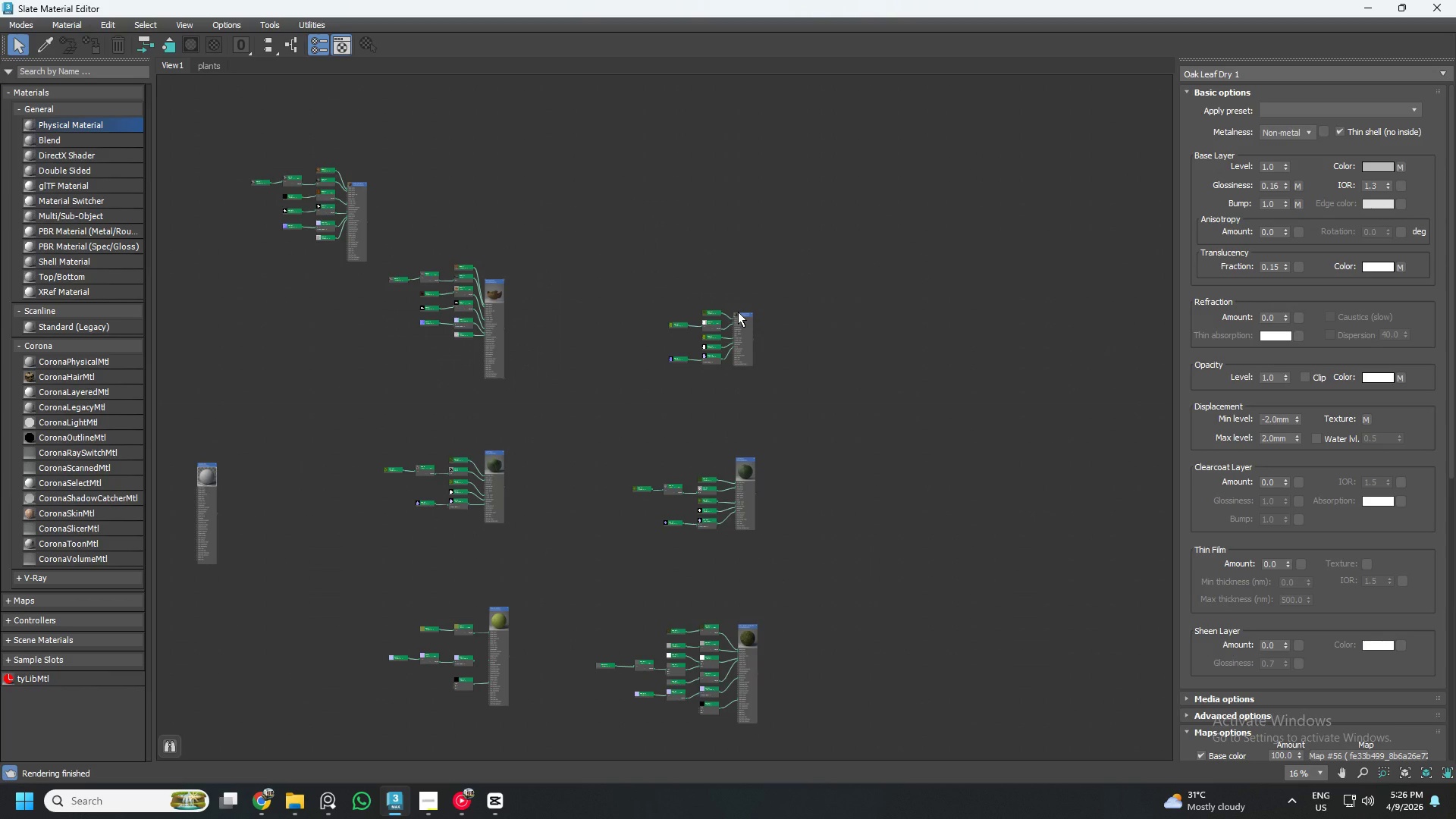 
double_click([738, 312])
 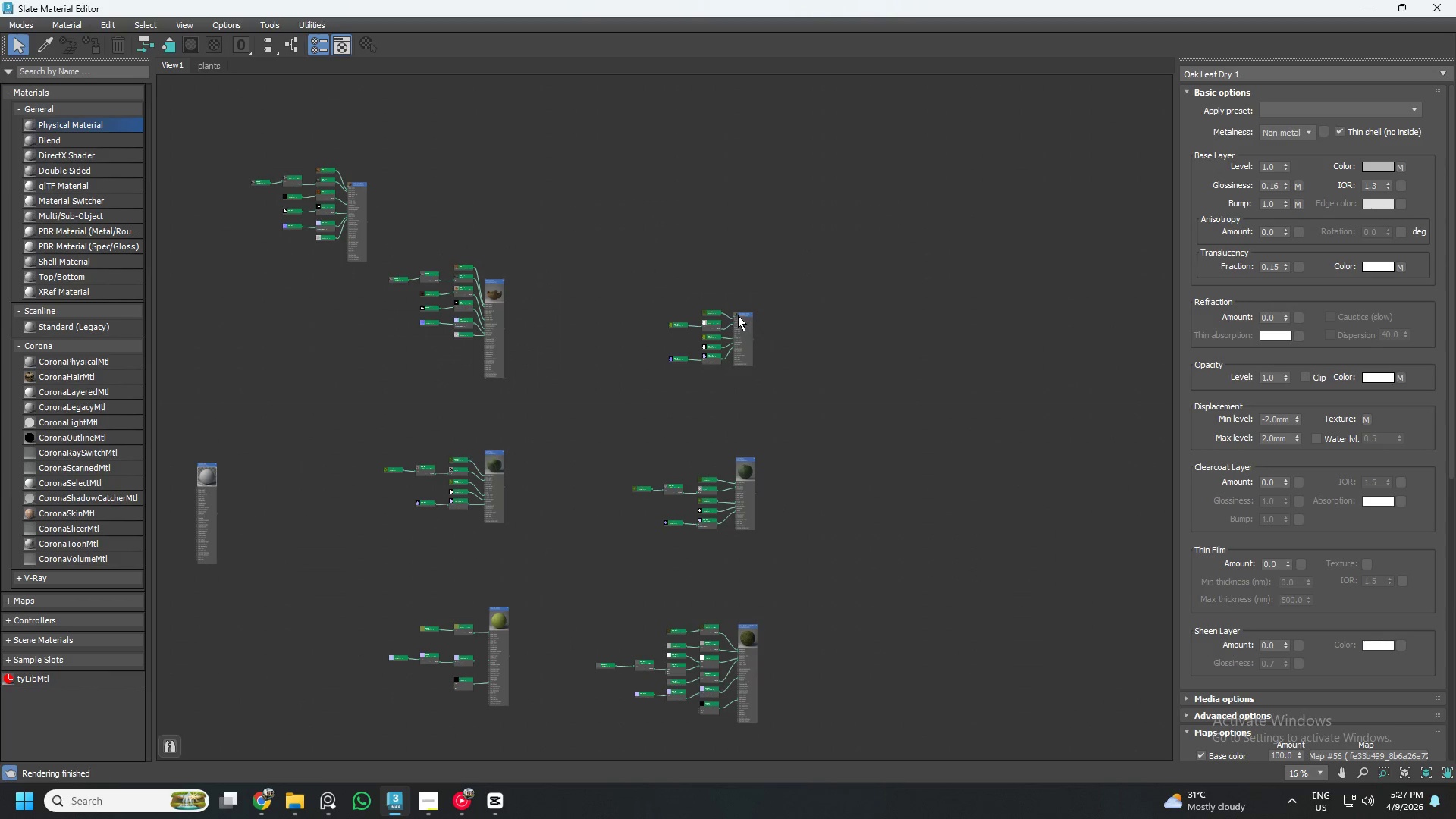 
double_click([736, 313])
 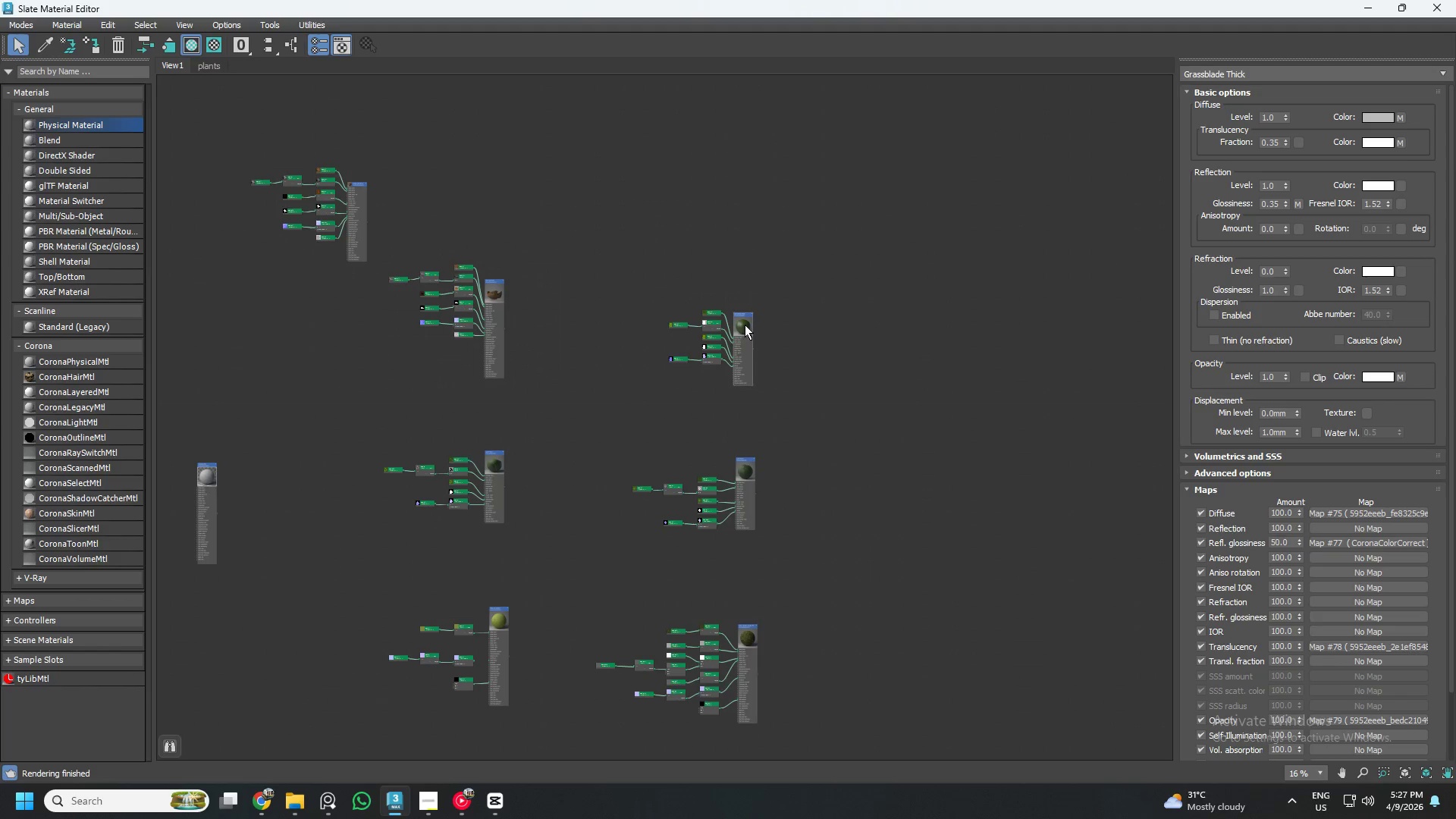 
left_click([745, 325])
 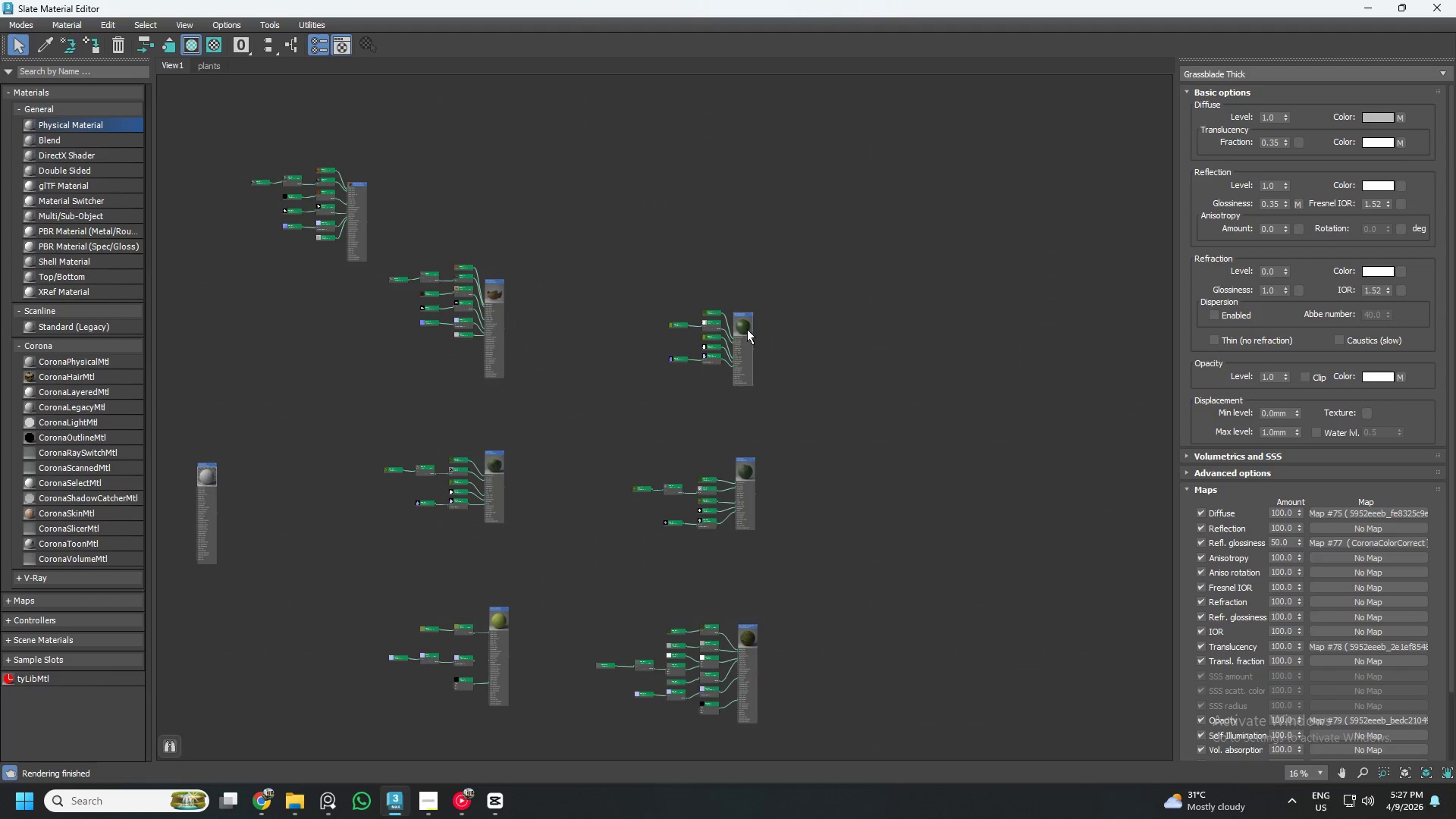 
left_click_drag(start_coordinate=[747, 329], to_coordinate=[752, 312])
 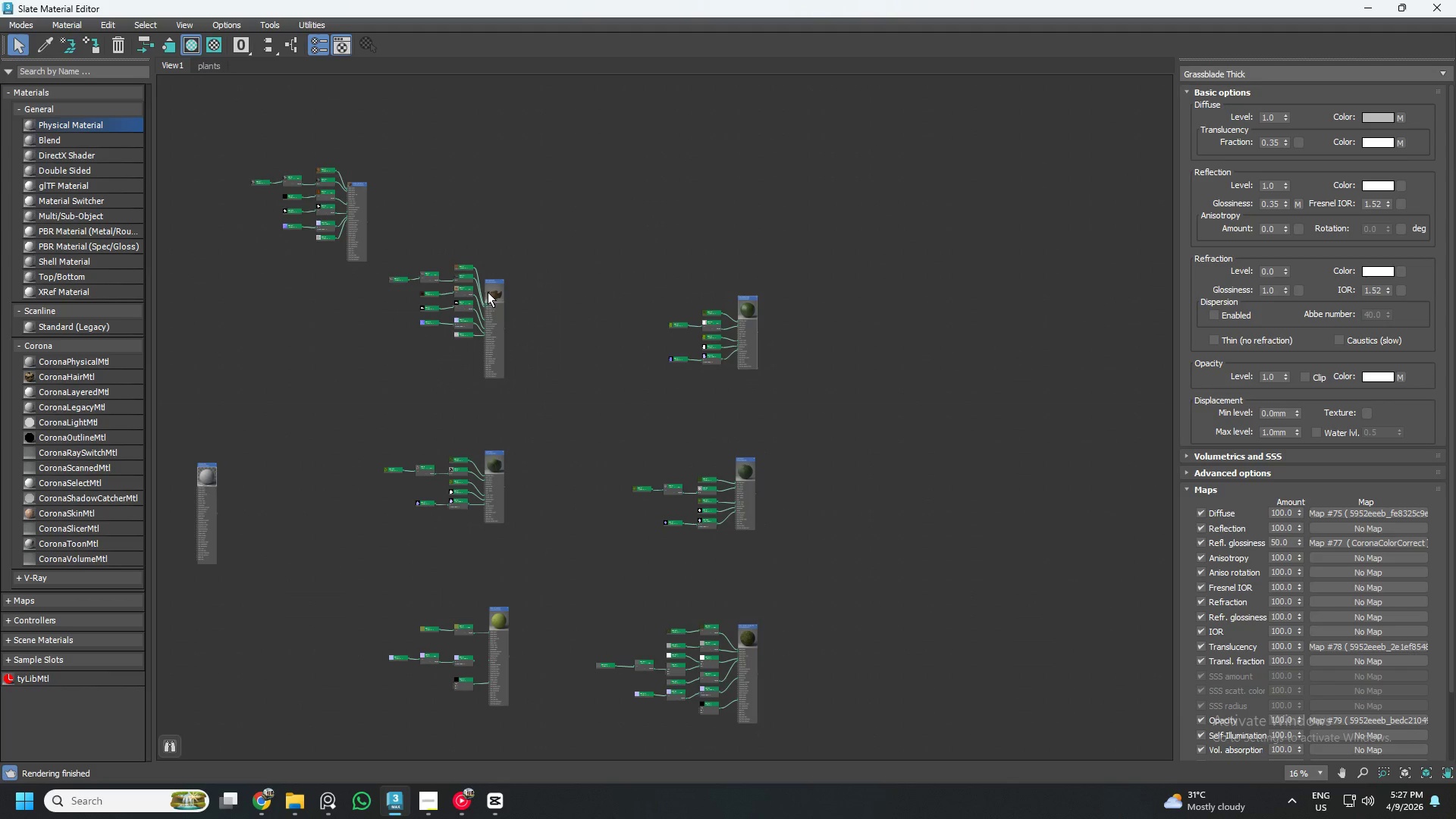 
left_click_drag(start_coordinate=[489, 292], to_coordinate=[504, 268])
 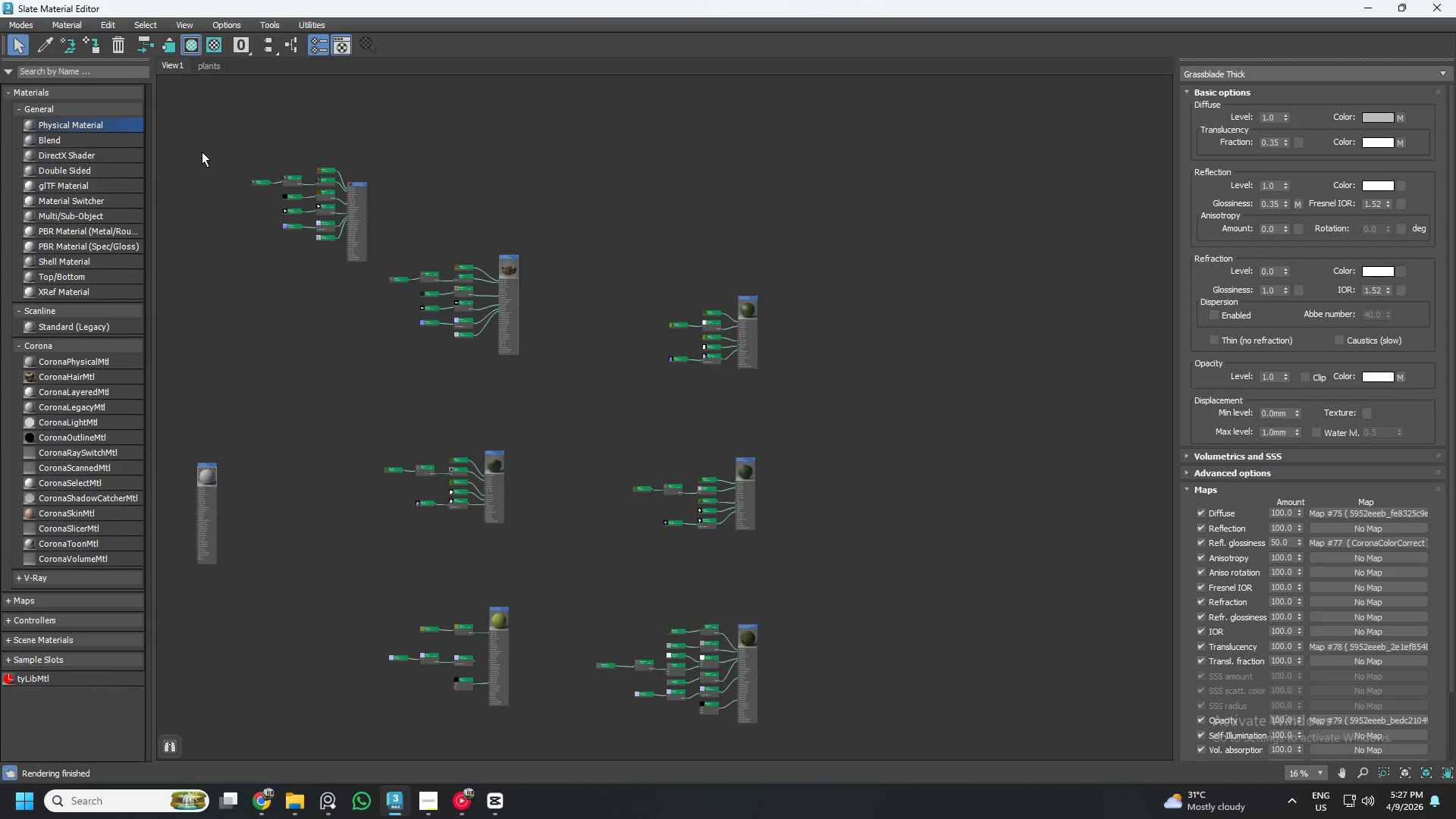 
left_click_drag(start_coordinate=[209, 152], to_coordinate=[376, 279])
 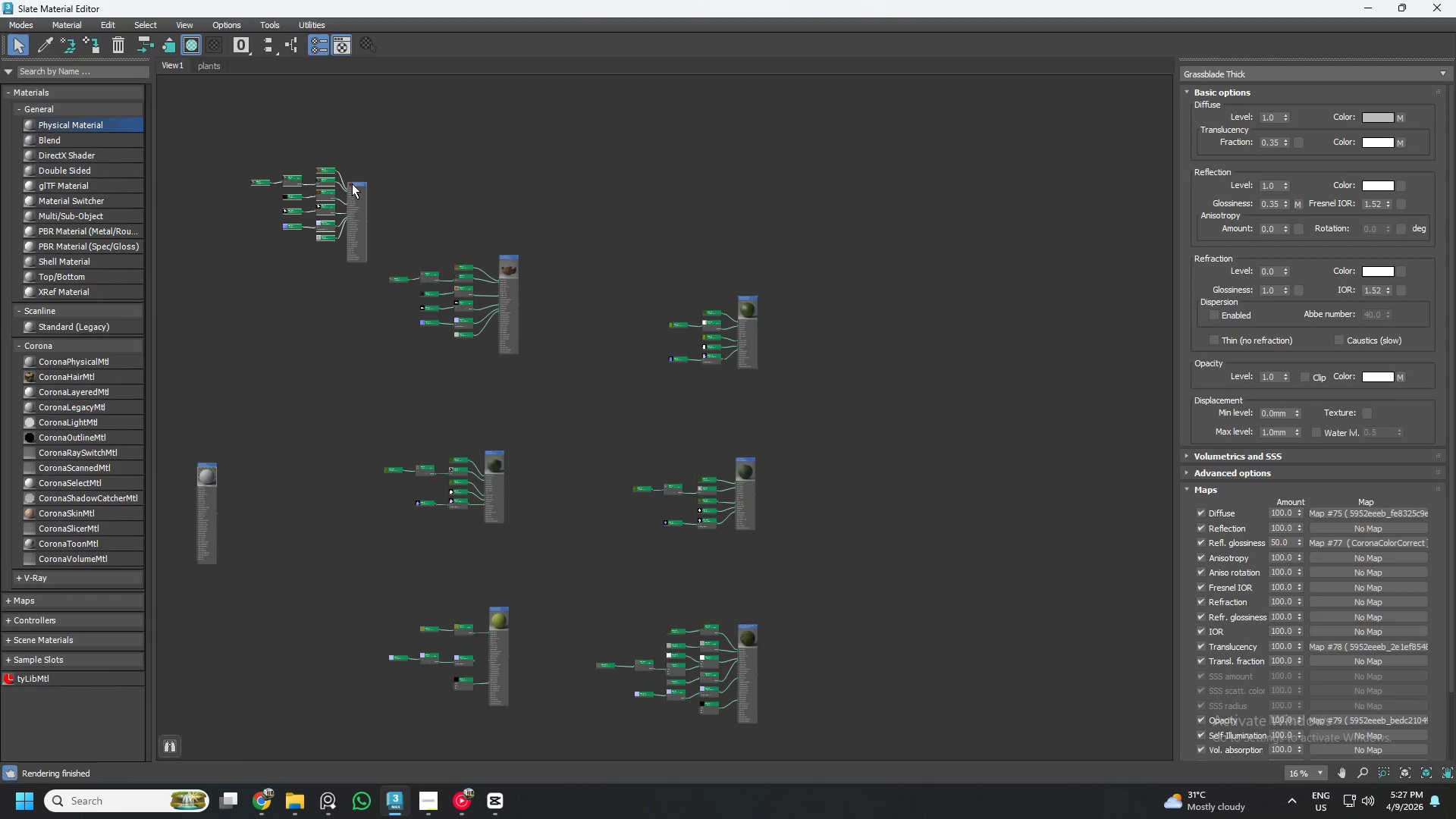 
left_click_drag(start_coordinate=[351, 183], to_coordinate=[745, 165])
 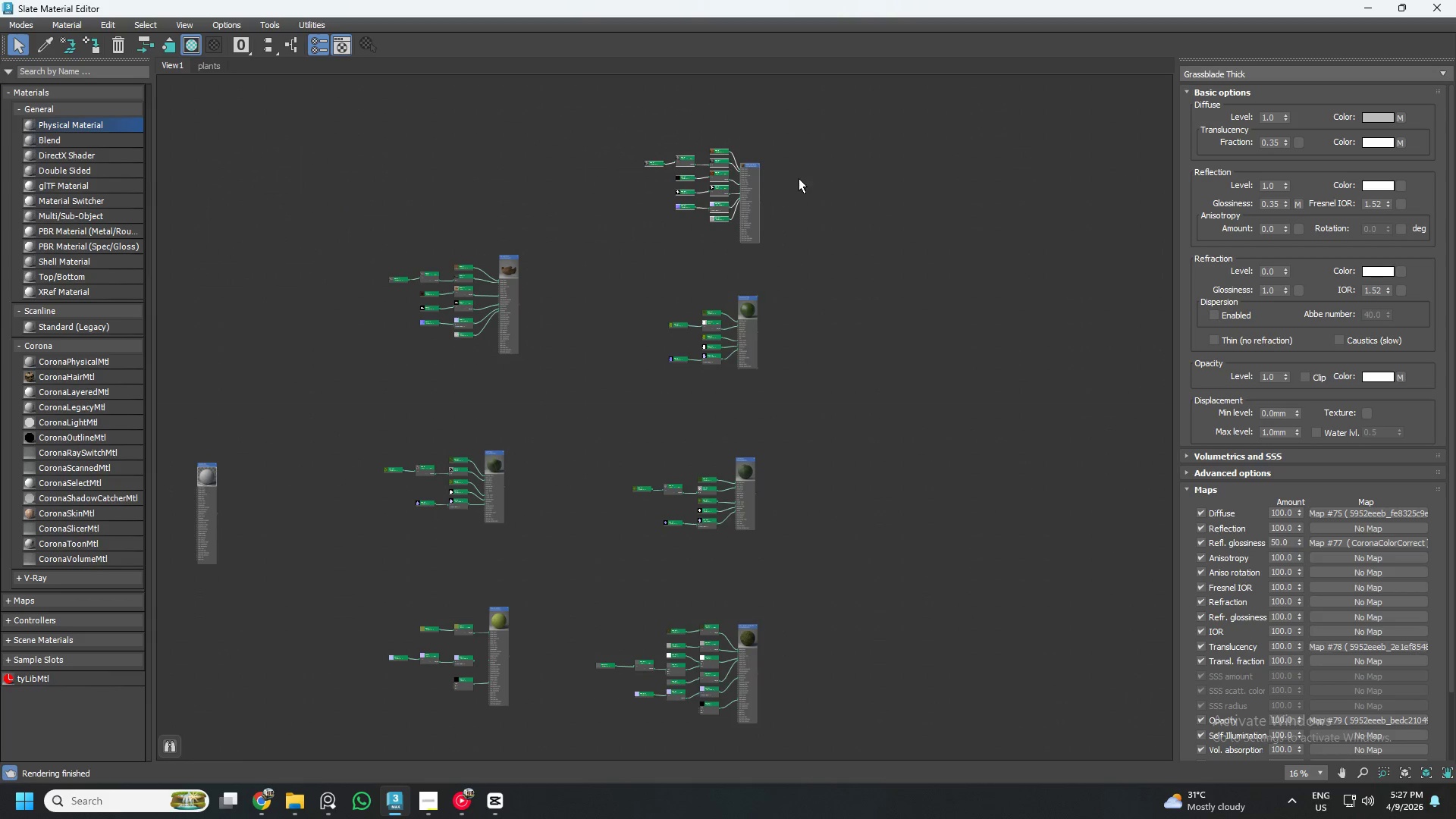 
left_click([799, 178])
 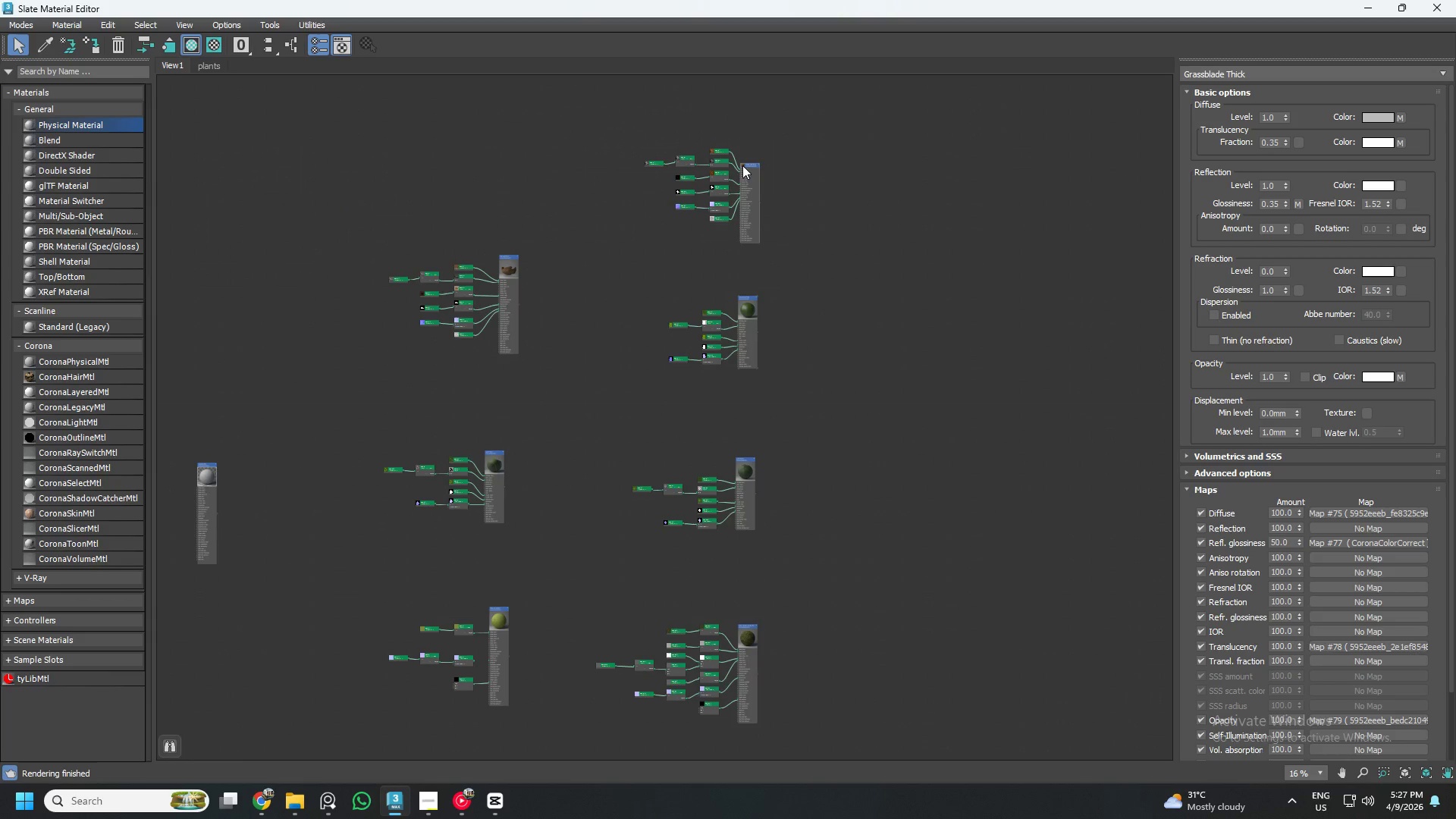 
double_click([742, 165])
 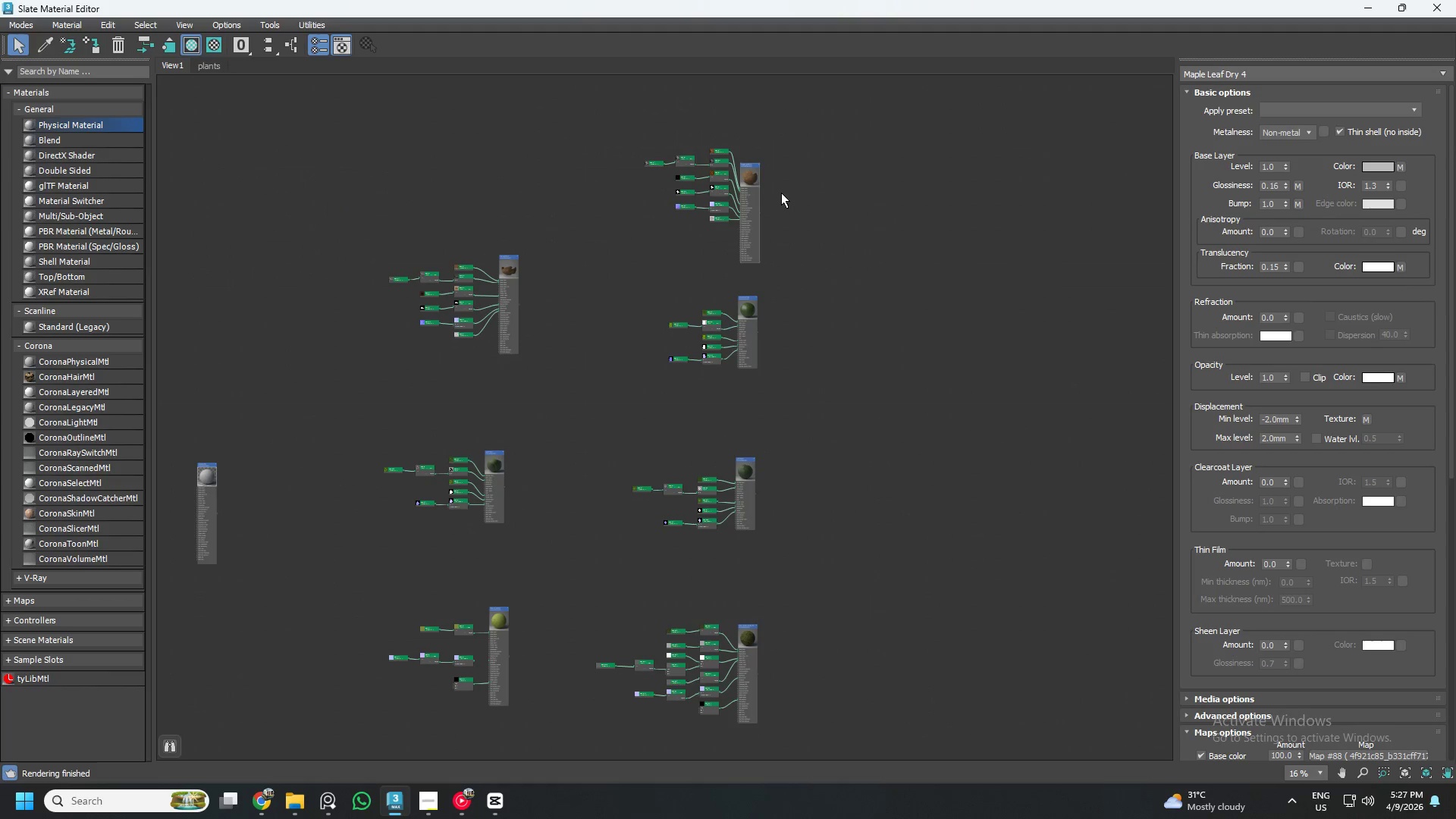 
left_click_drag(start_coordinate=[755, 183], to_coordinate=[761, 157])
 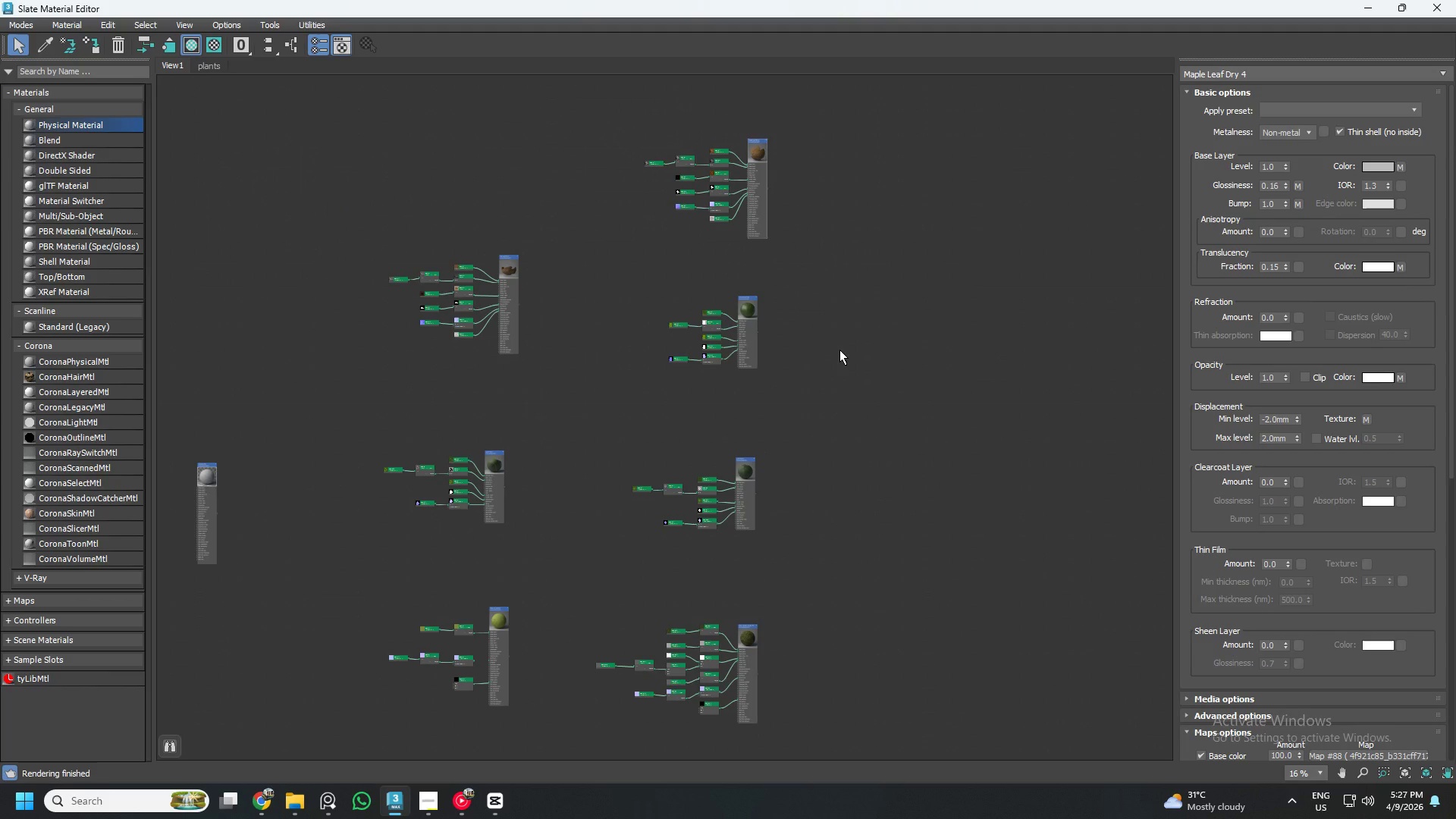 
key(Control+S)
 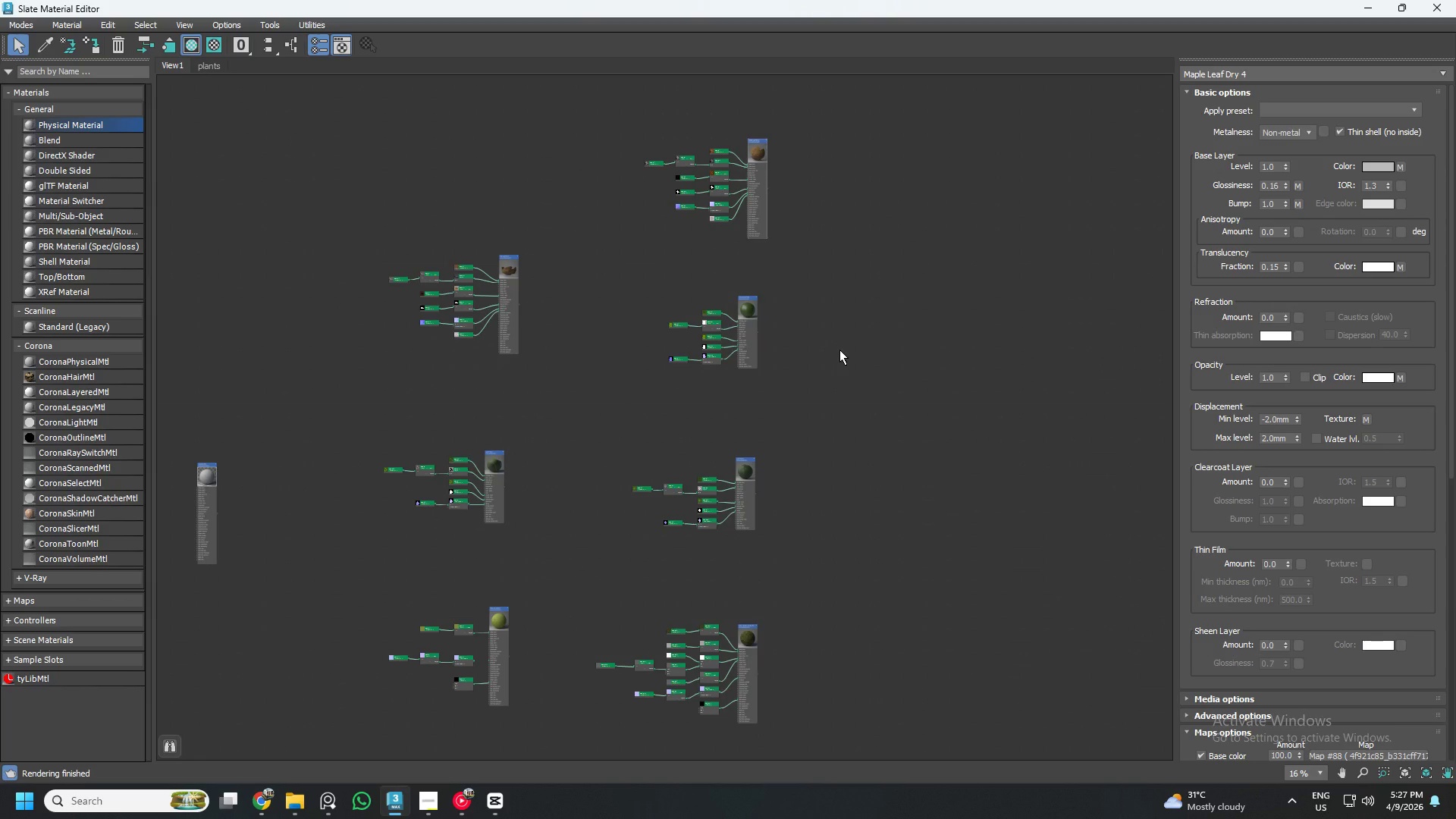 
wait(7.11)
 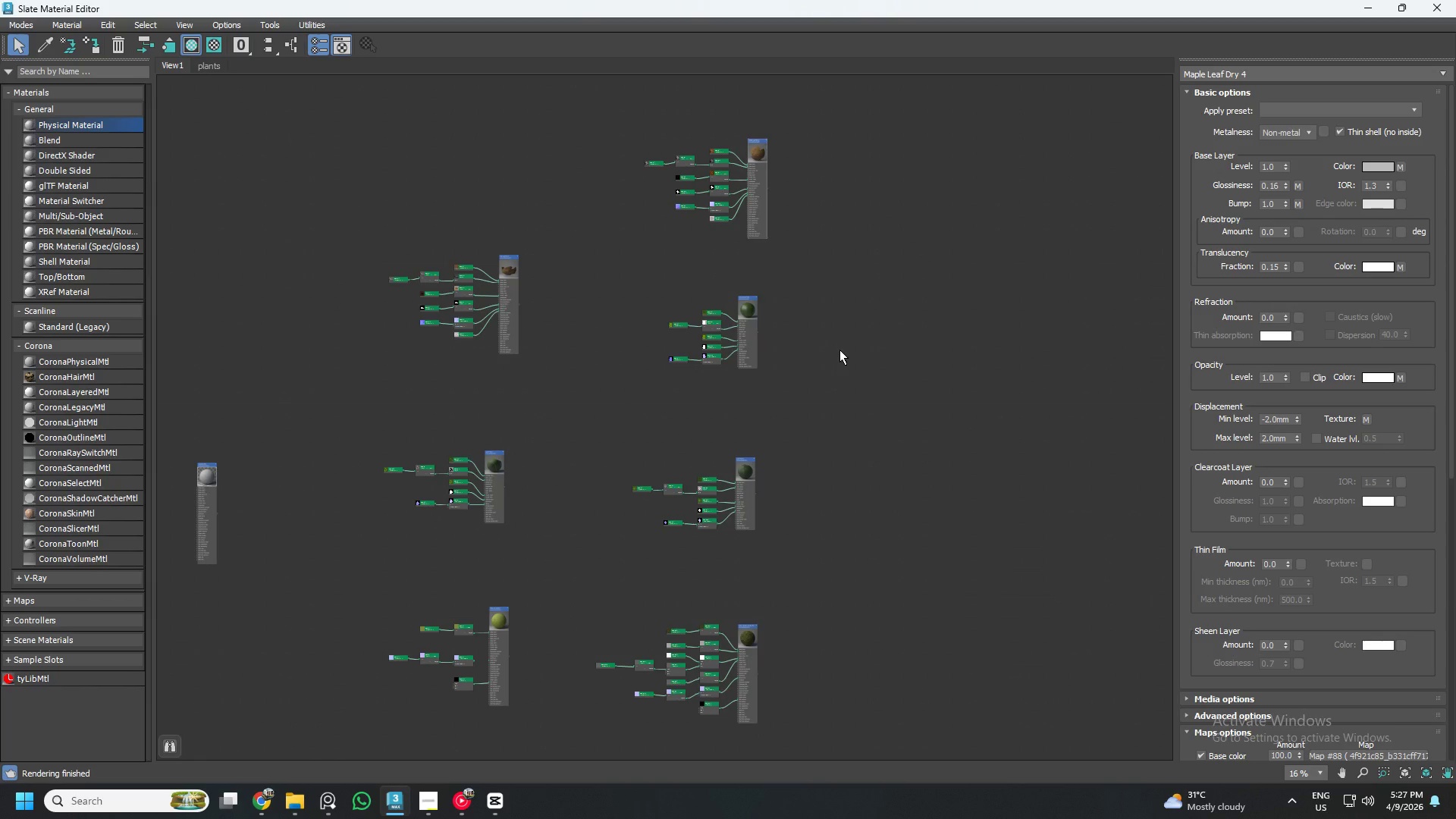 
scroll: coordinate [499, 457], scroll_direction: up, amount: 9.0
 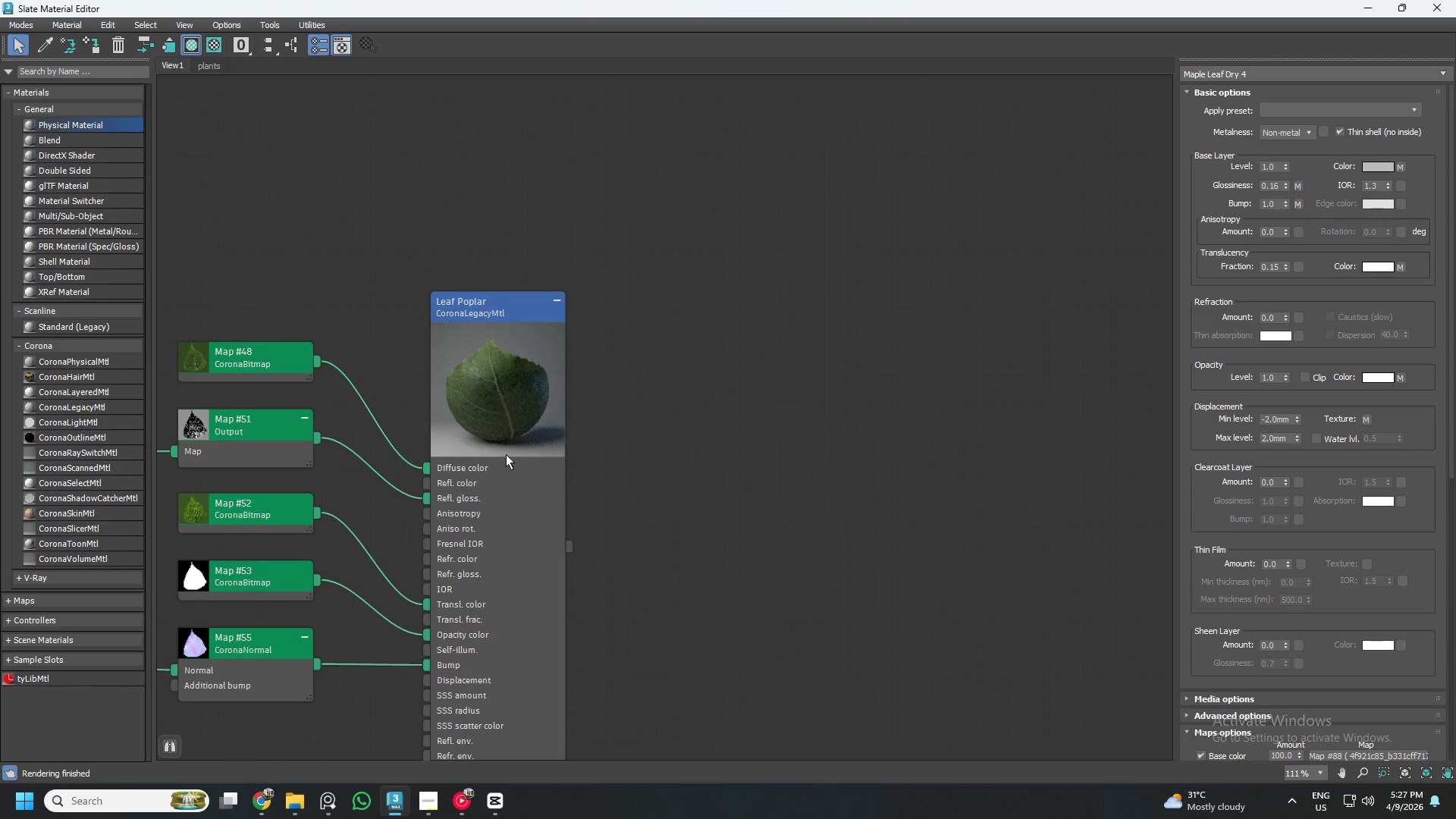 
scroll: coordinate [506, 454], scroll_direction: down, amount: 3.0
 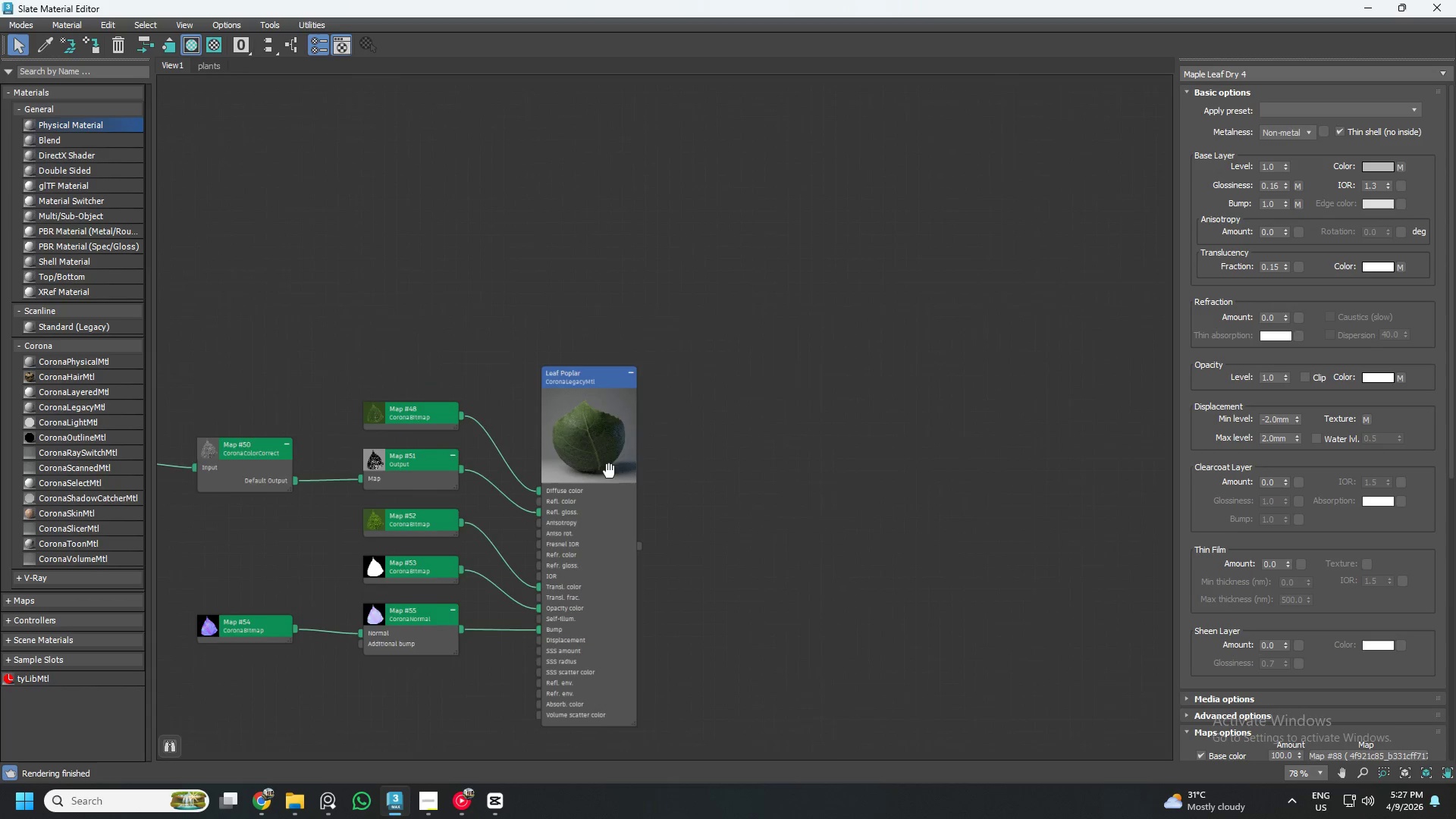 
left_click([582, 423])
 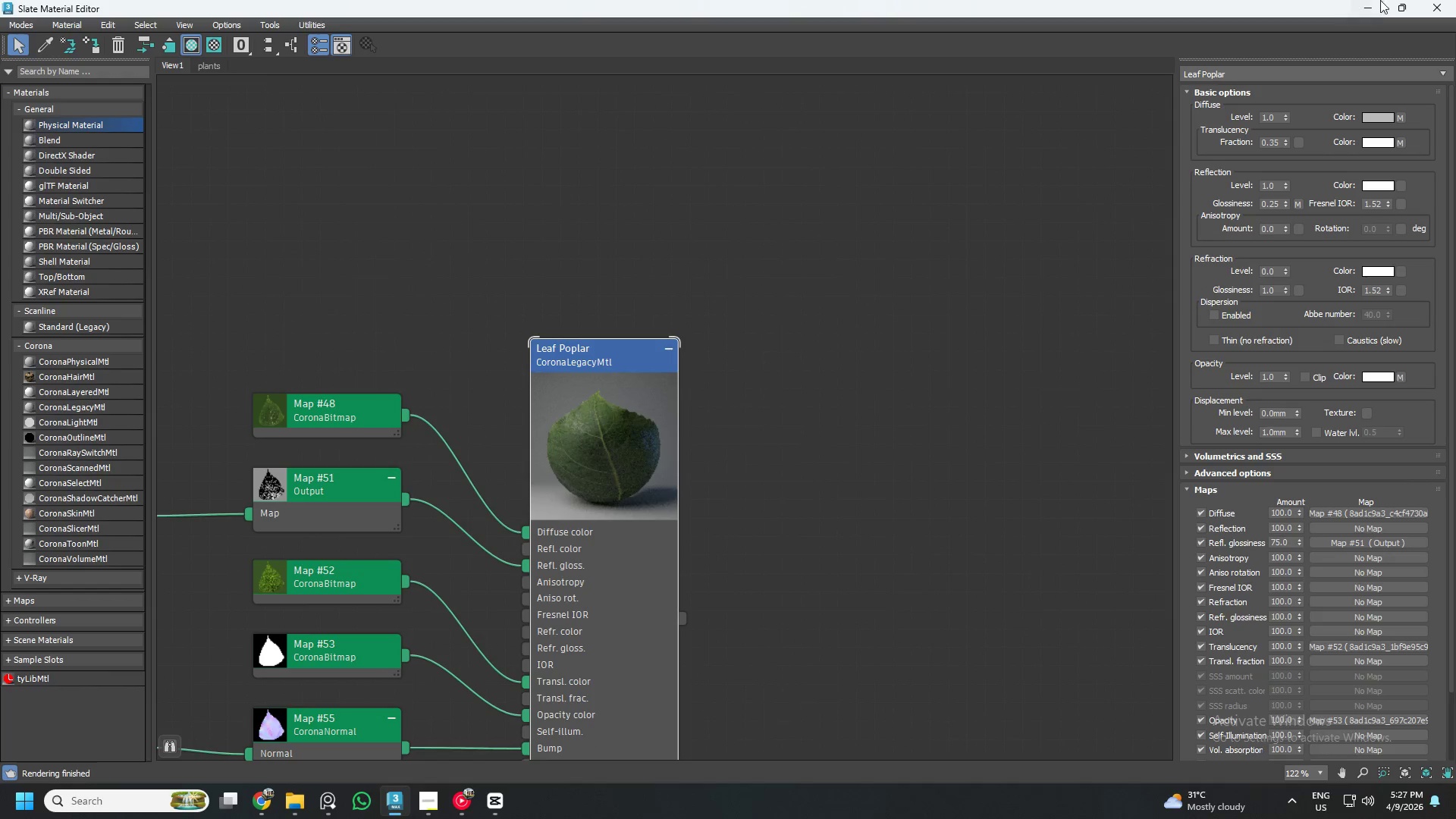 
scroll: coordinate [571, 430], scroll_direction: up, amount: 4.0
 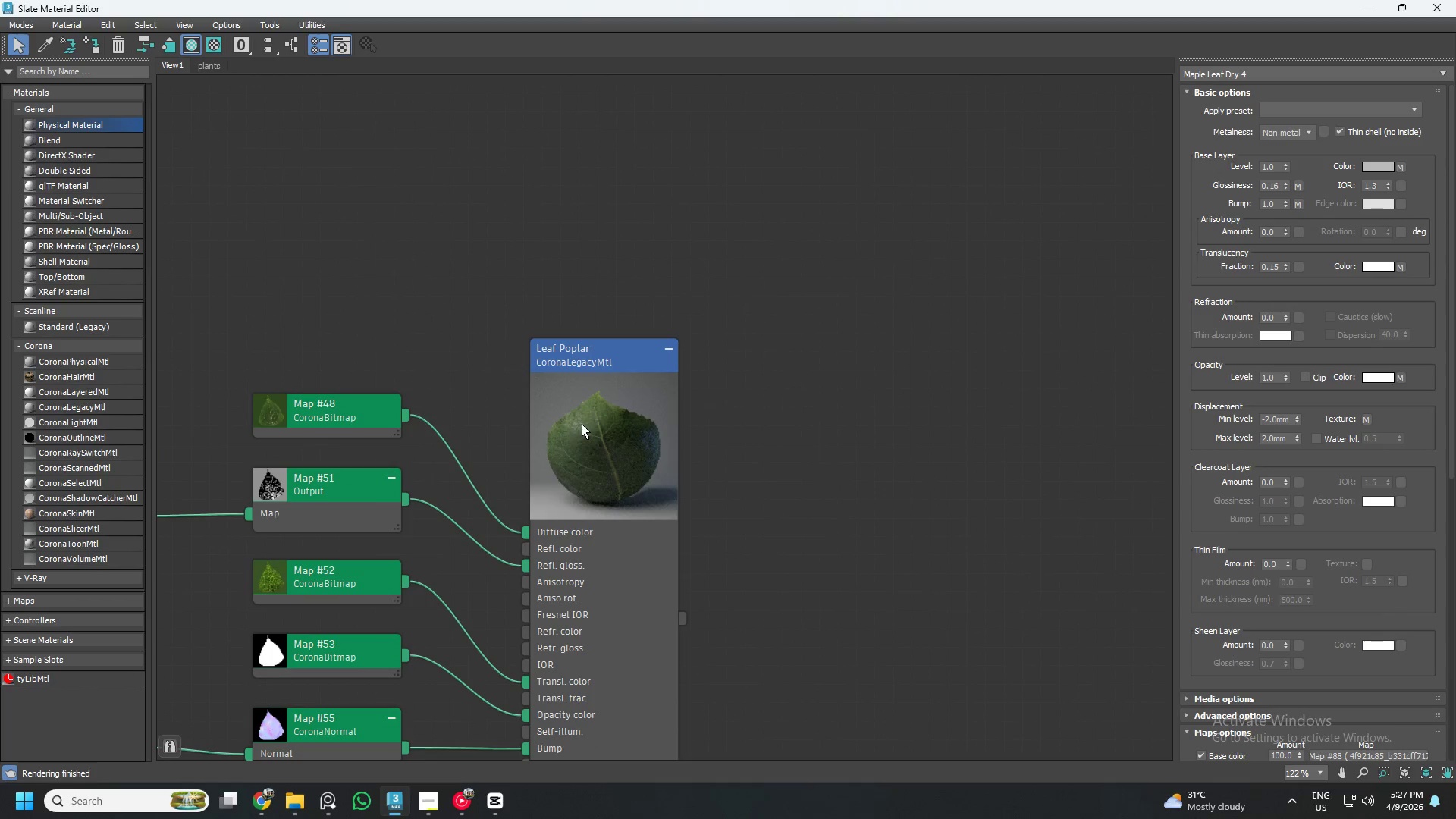 
left_click([1398, 8])
 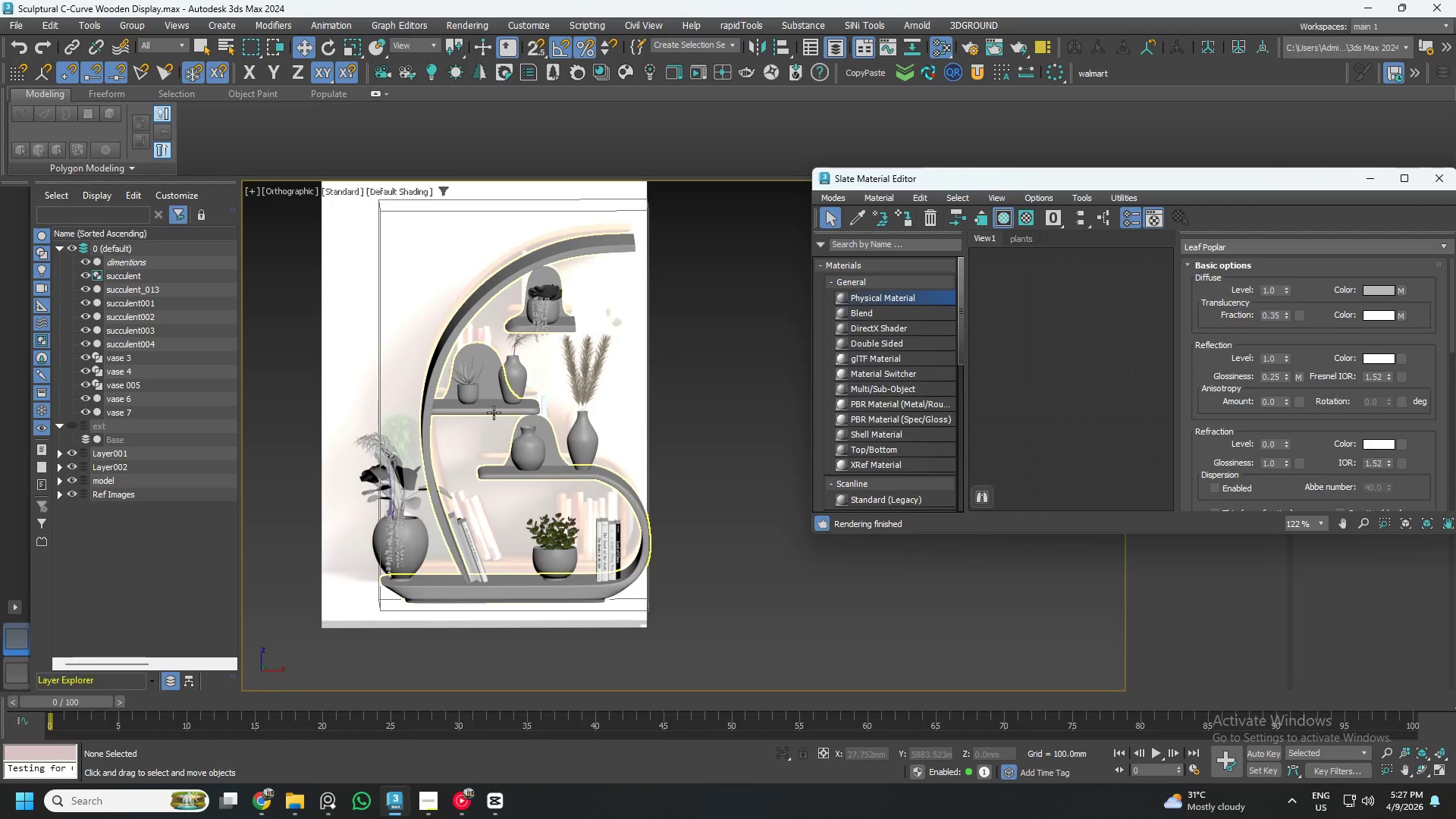 
scroll: coordinate [458, 383], scroll_direction: up, amount: 3.0
 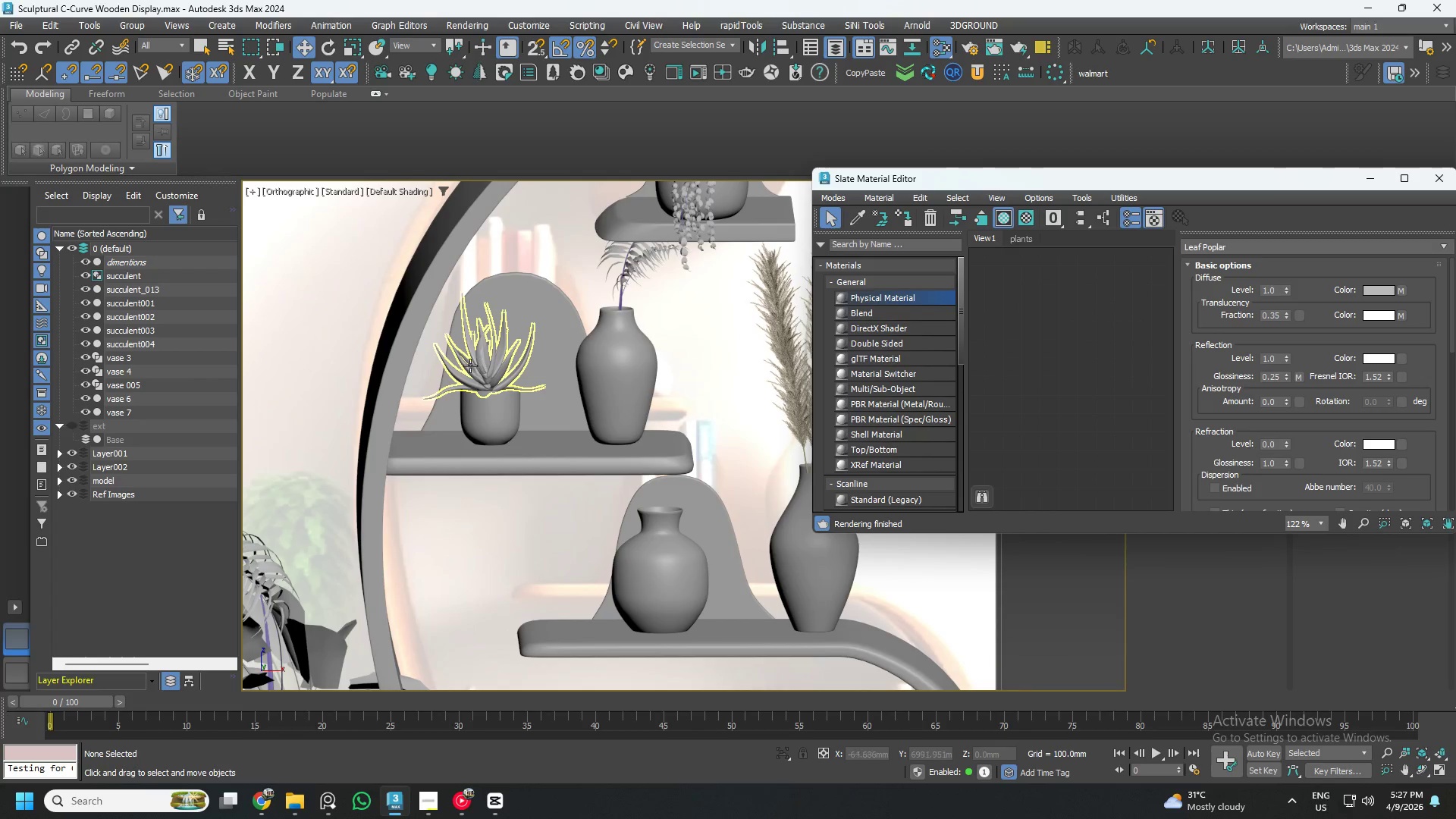 
scroll: coordinate [485, 377], scroll_direction: down, amount: 3.0
 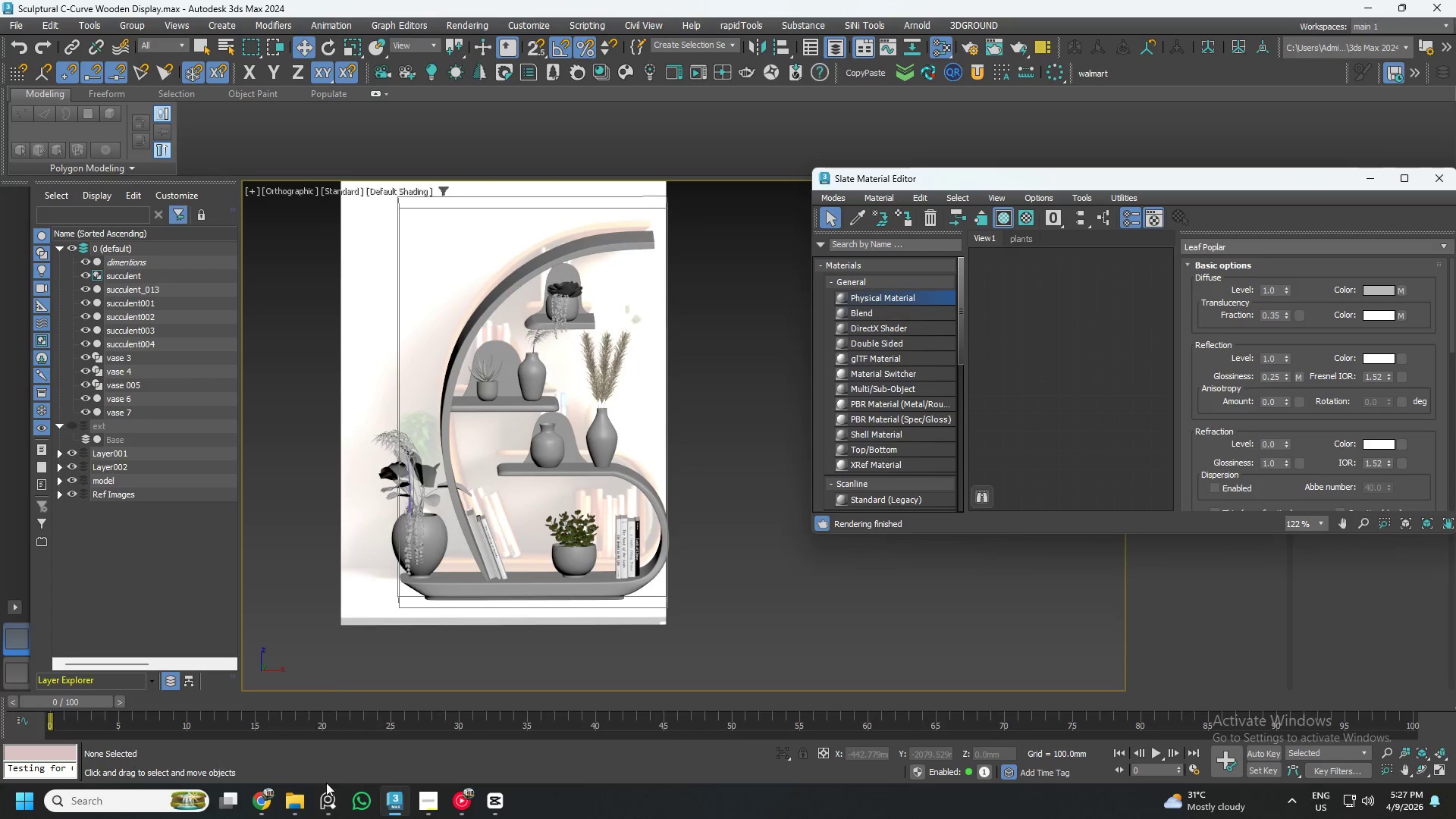 
left_click([325, 811])
 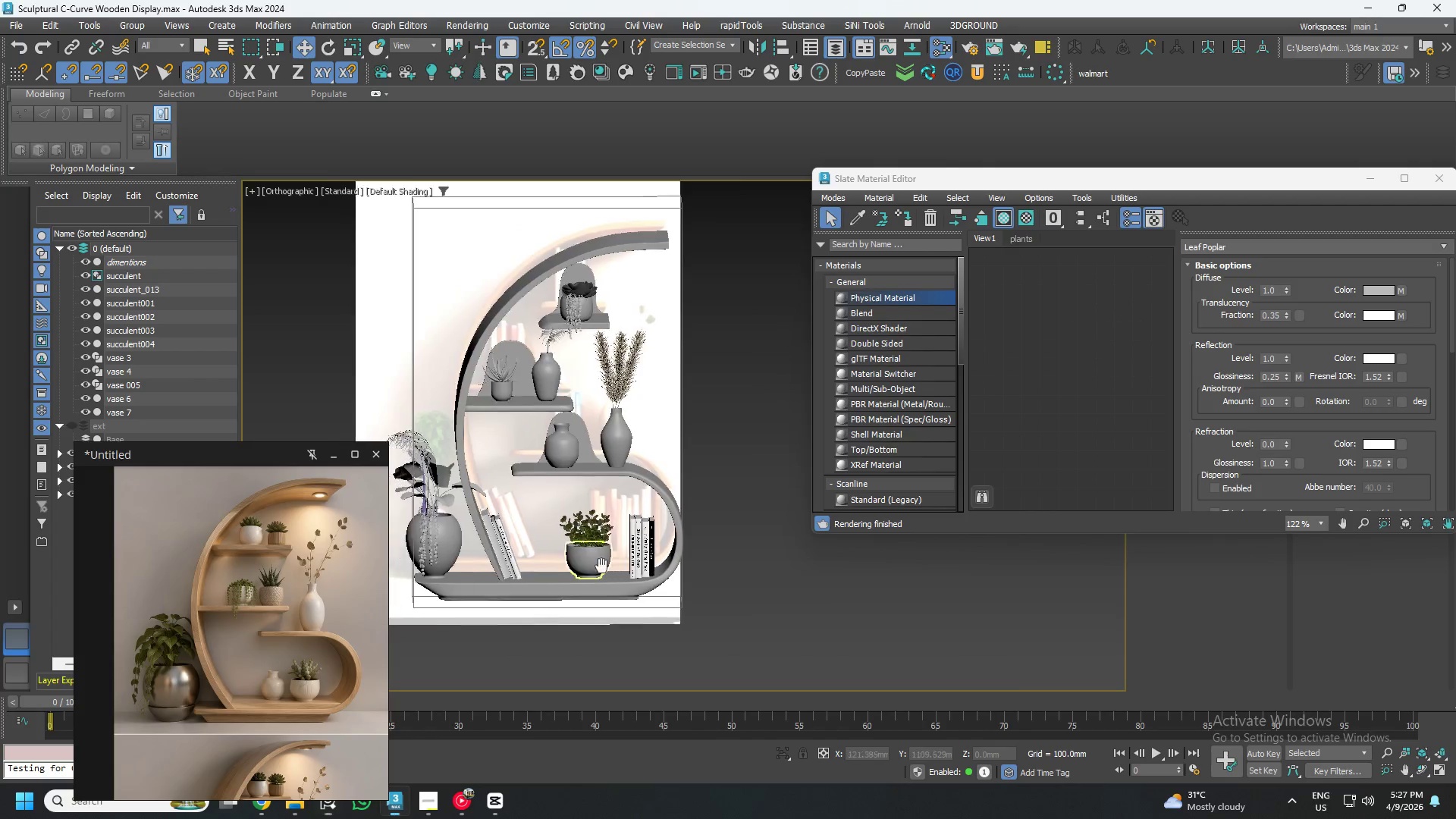 
left_click([585, 487])
 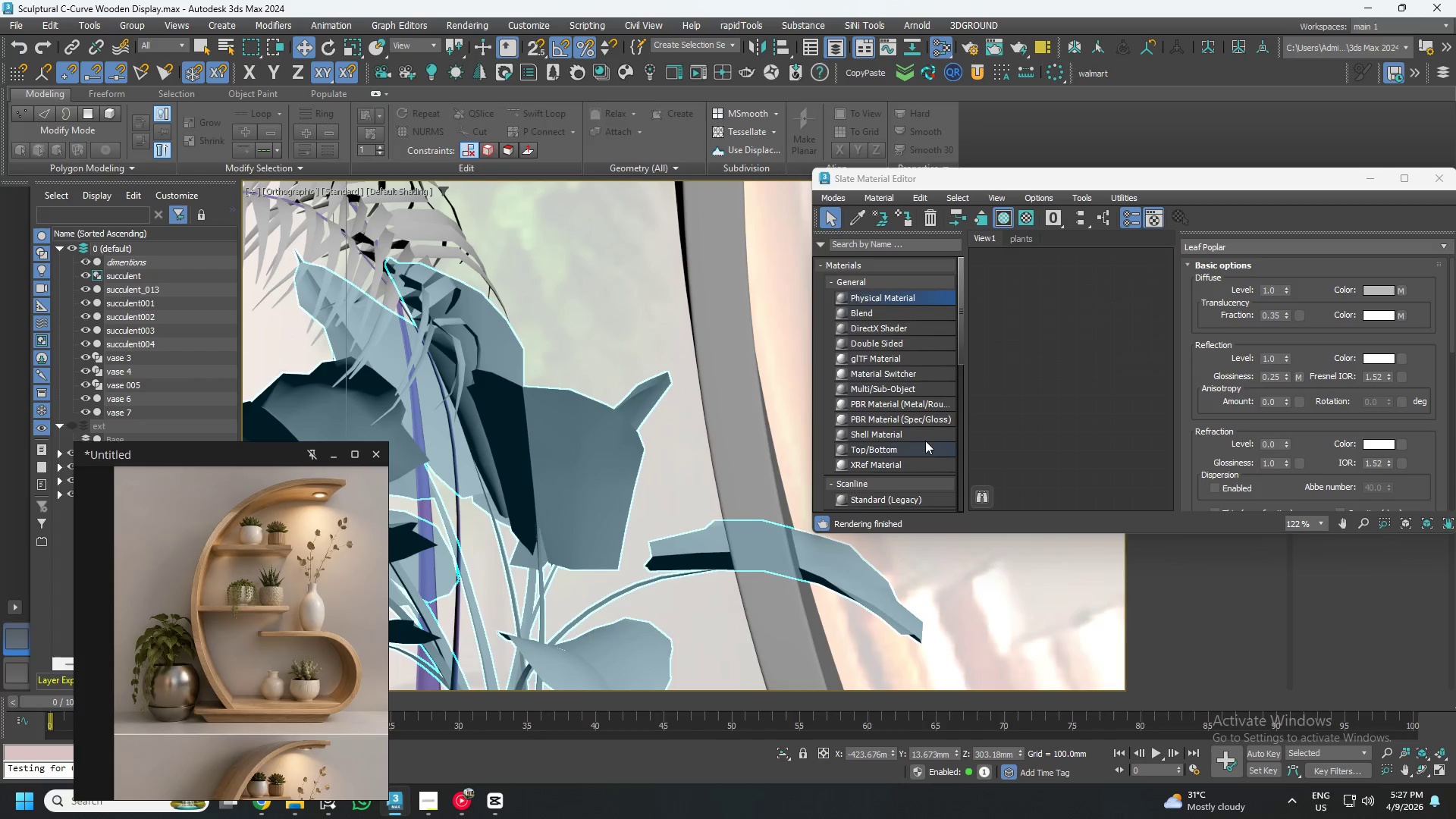 
scroll: coordinate [591, 507], scroll_direction: up, amount: 6.0
 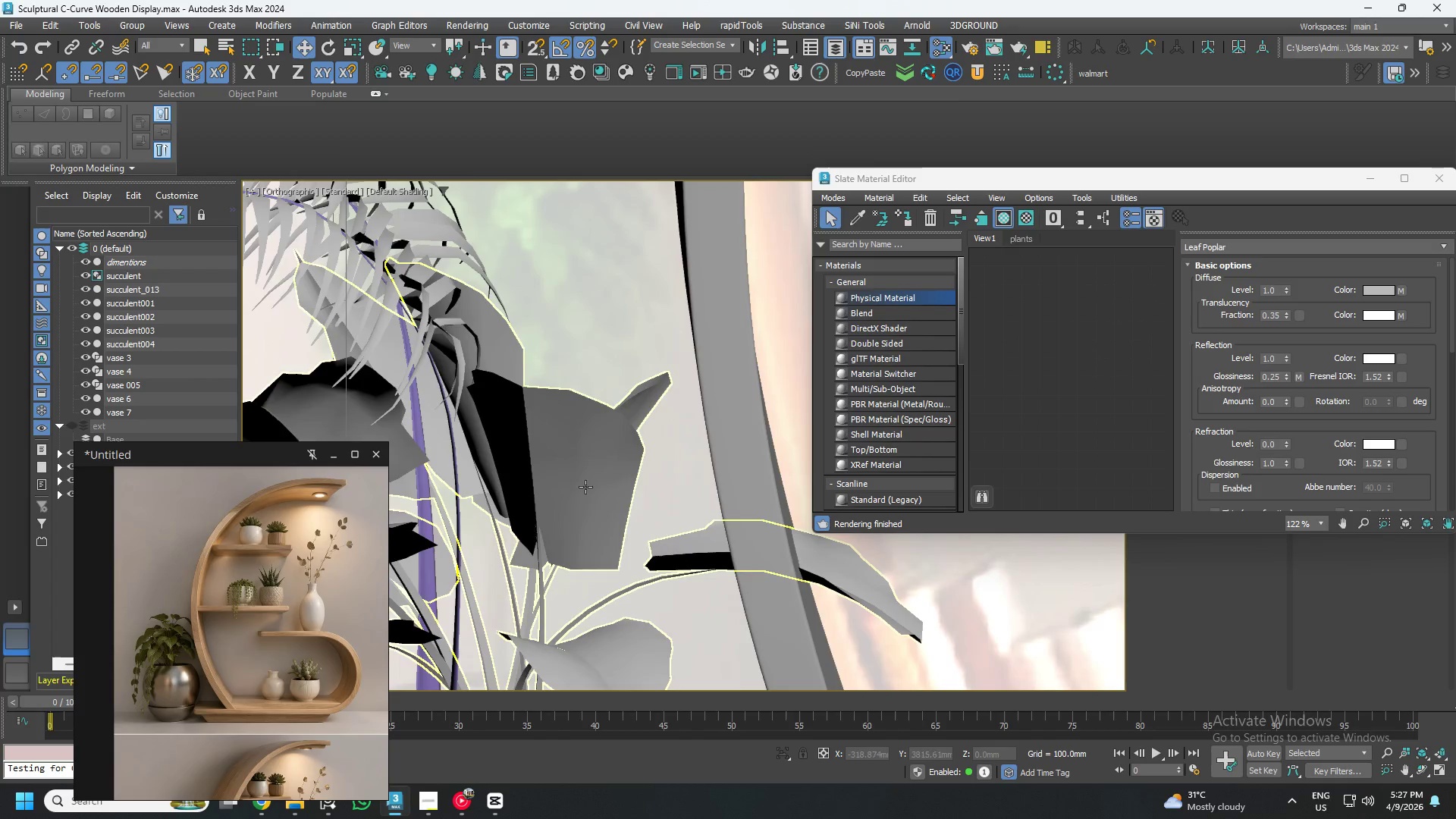 
scroll: coordinate [1068, 405], scroll_direction: down, amount: 11.0
 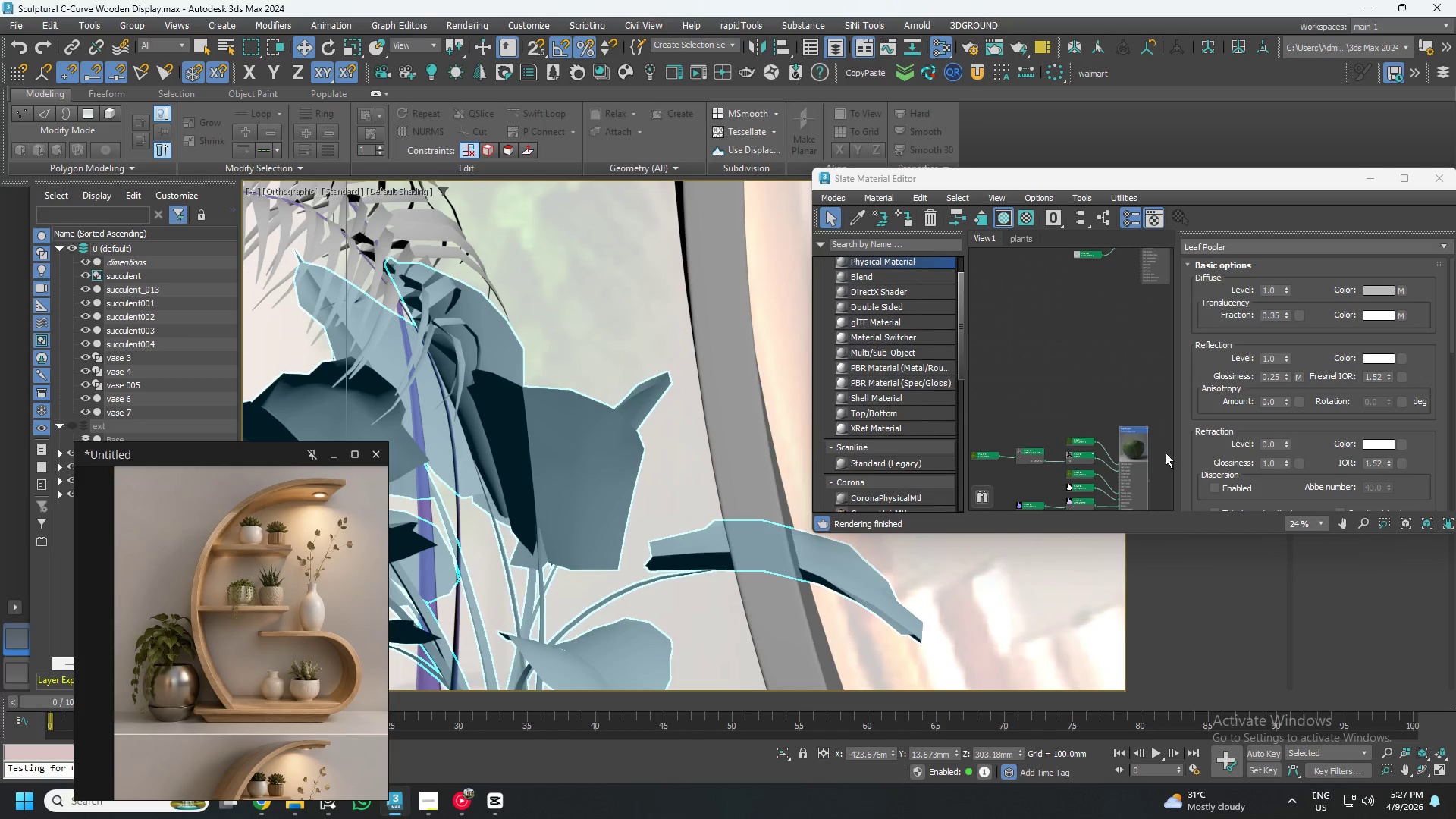 
left_click([1078, 428])
 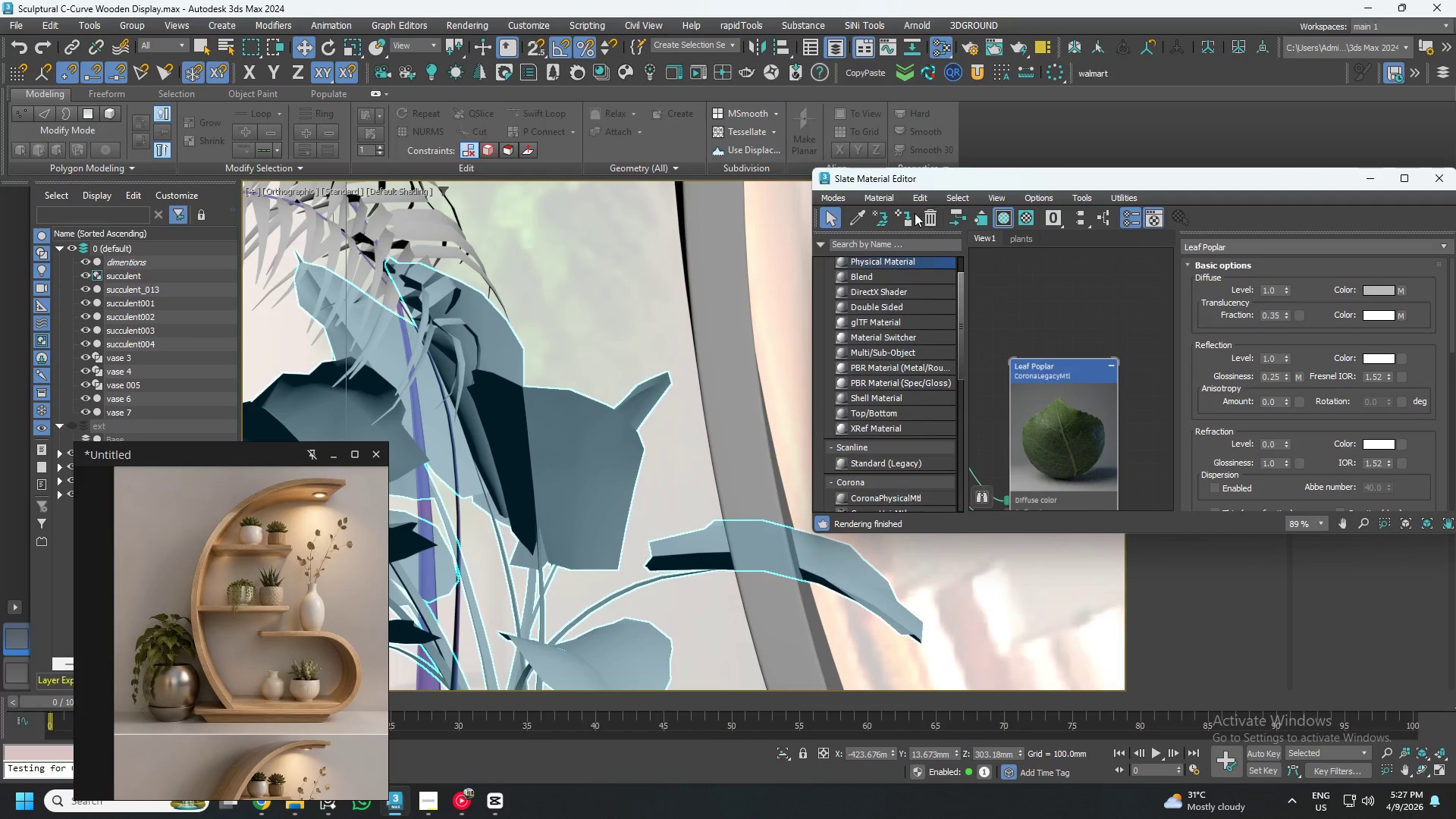 
scroll: coordinate [1142, 449], scroll_direction: up, amount: 6.0
 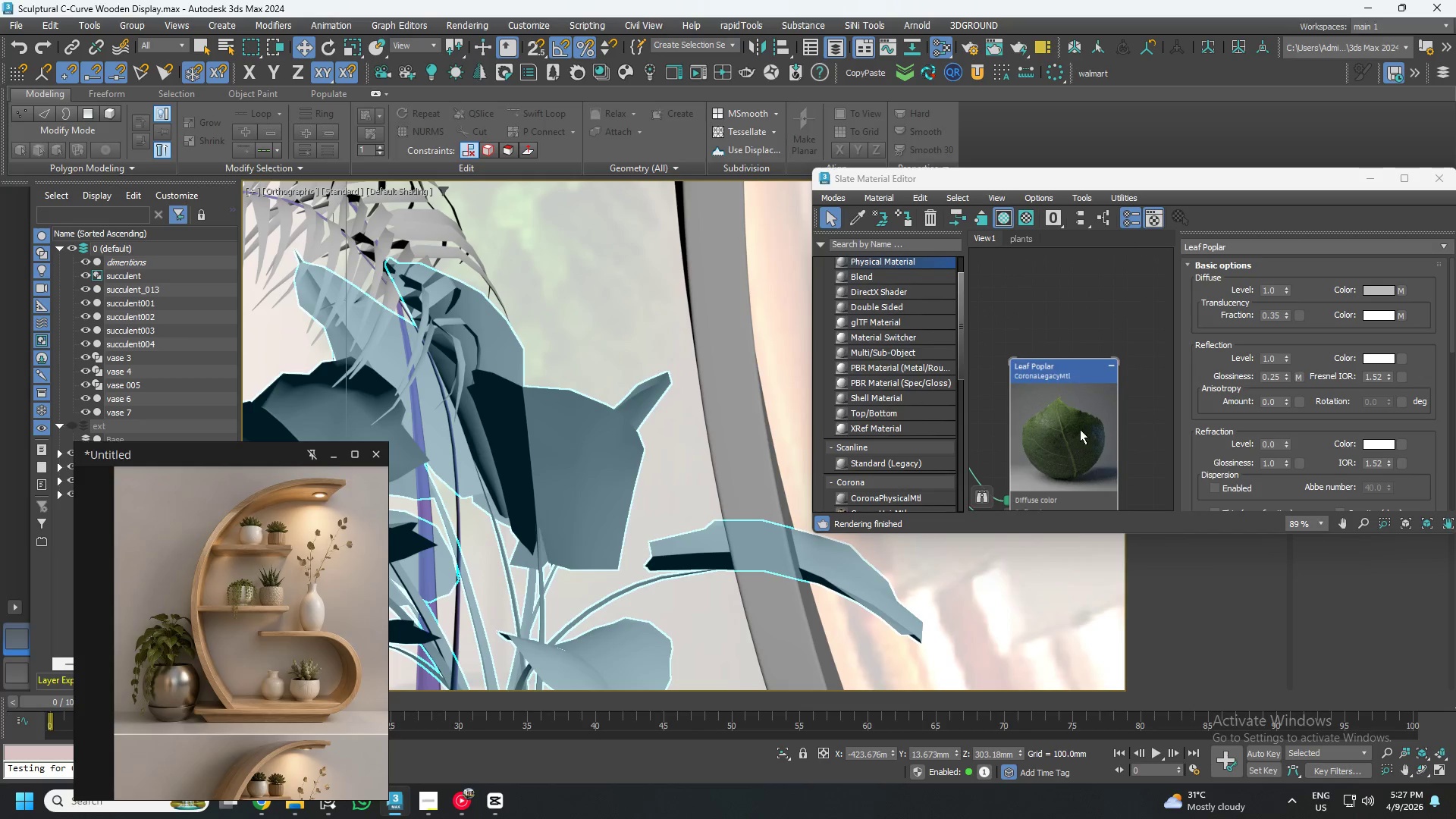 
left_click([910, 214])
 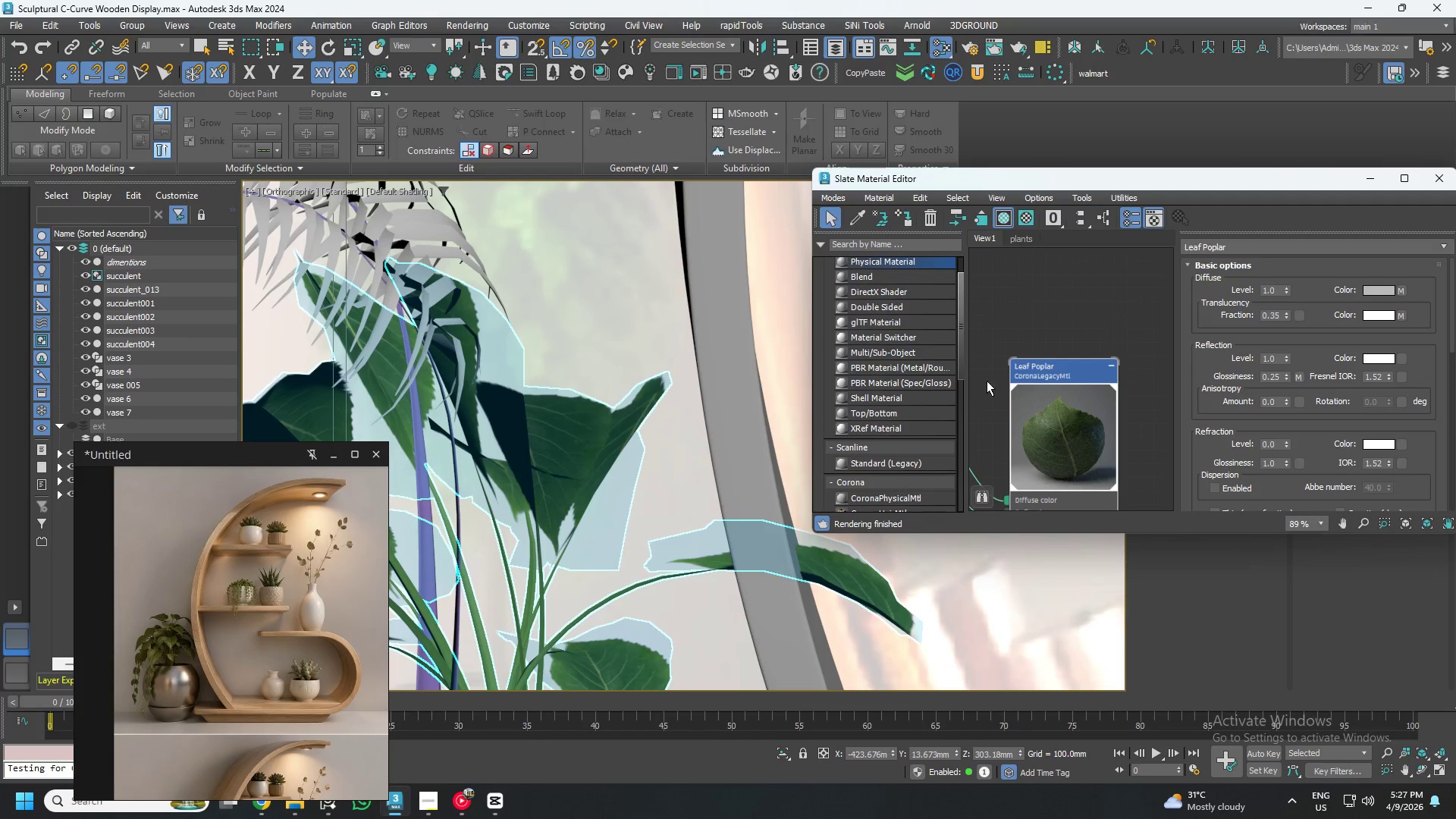 
scroll: coordinate [559, 404], scroll_direction: down, amount: 4.0
 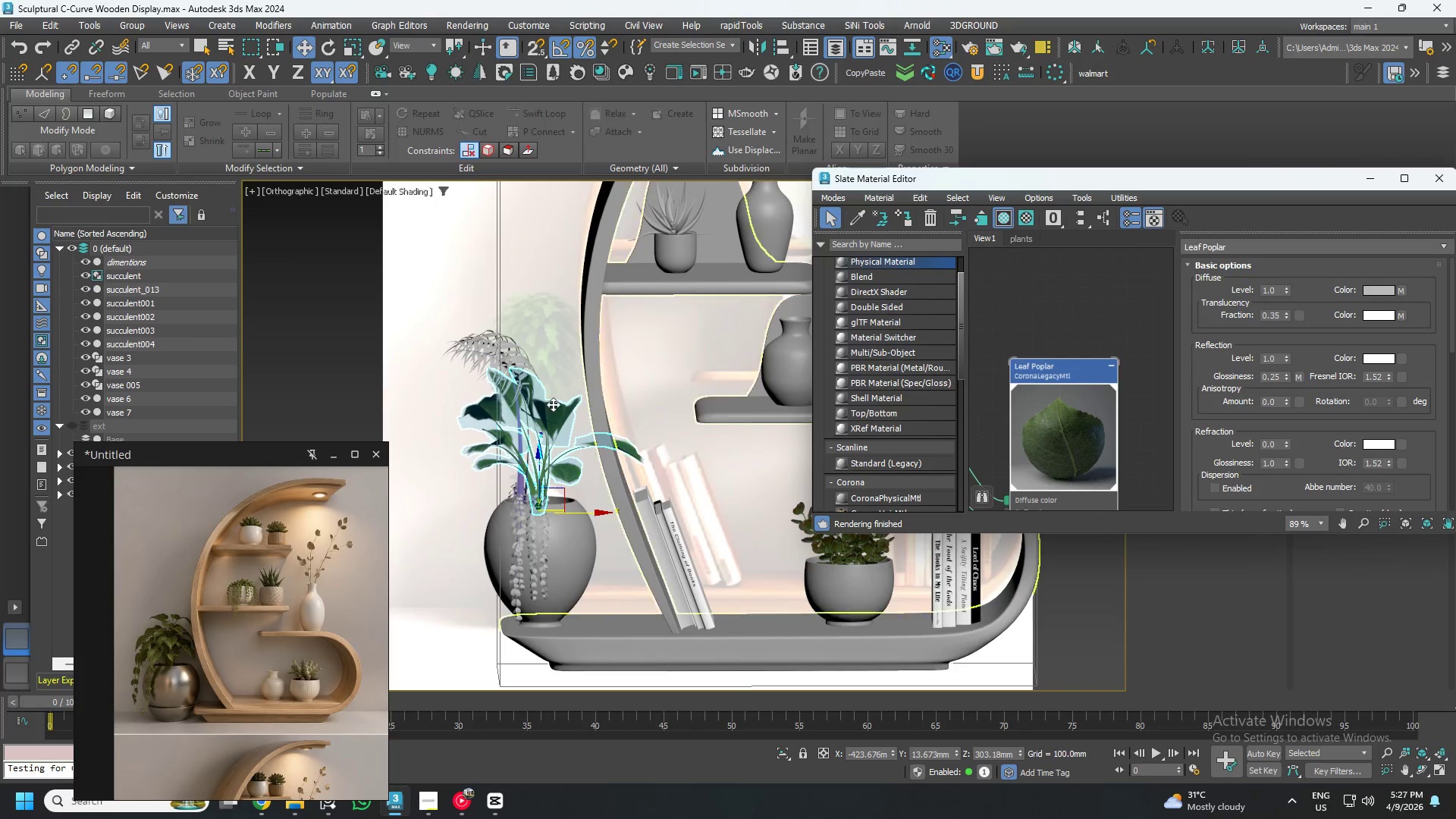 
left_click([485, 354])
 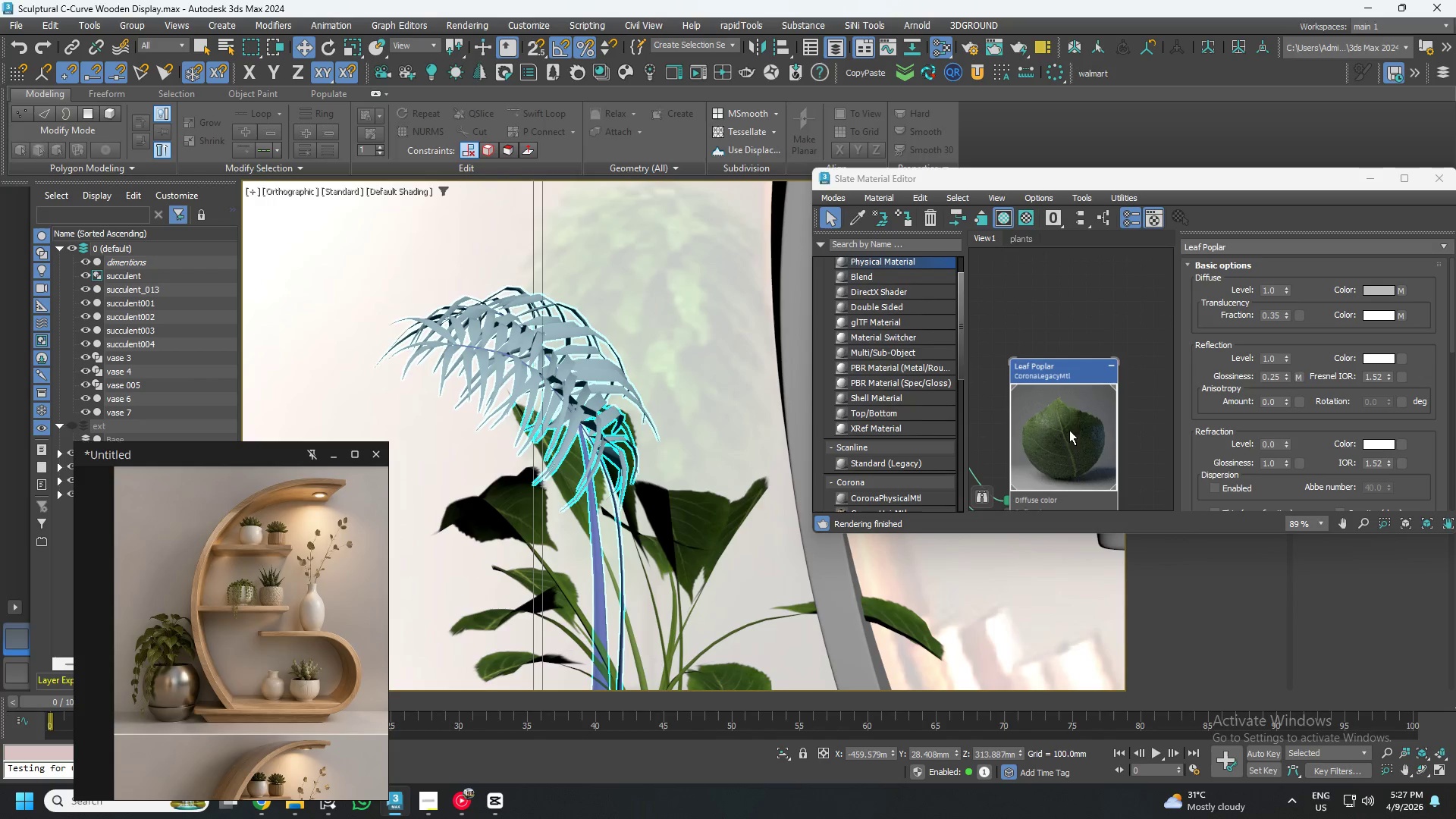 
scroll: coordinate [480, 356], scroll_direction: up, amount: 3.0
 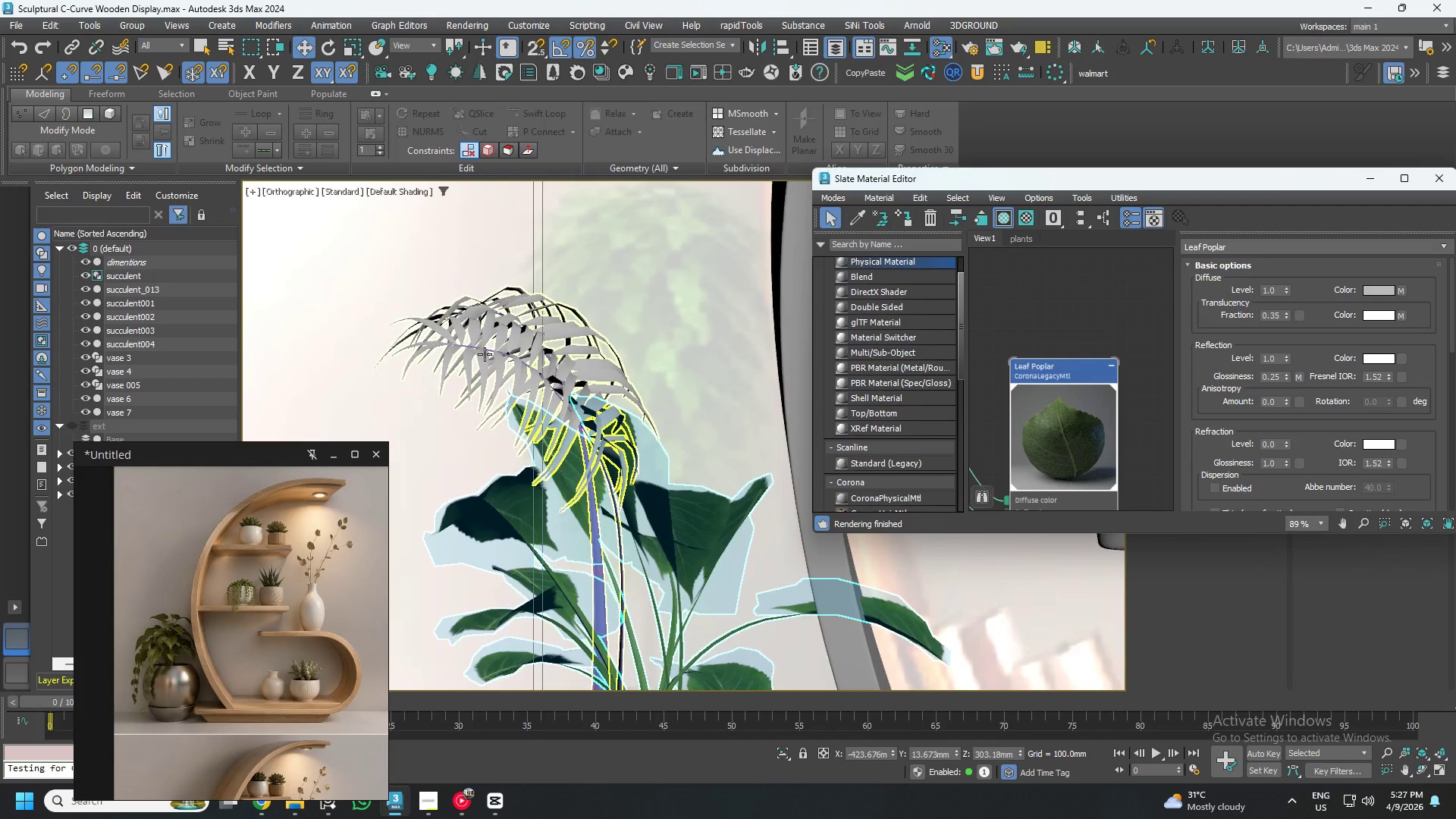 
scroll: coordinate [1097, 428], scroll_direction: down, amount: 8.0
 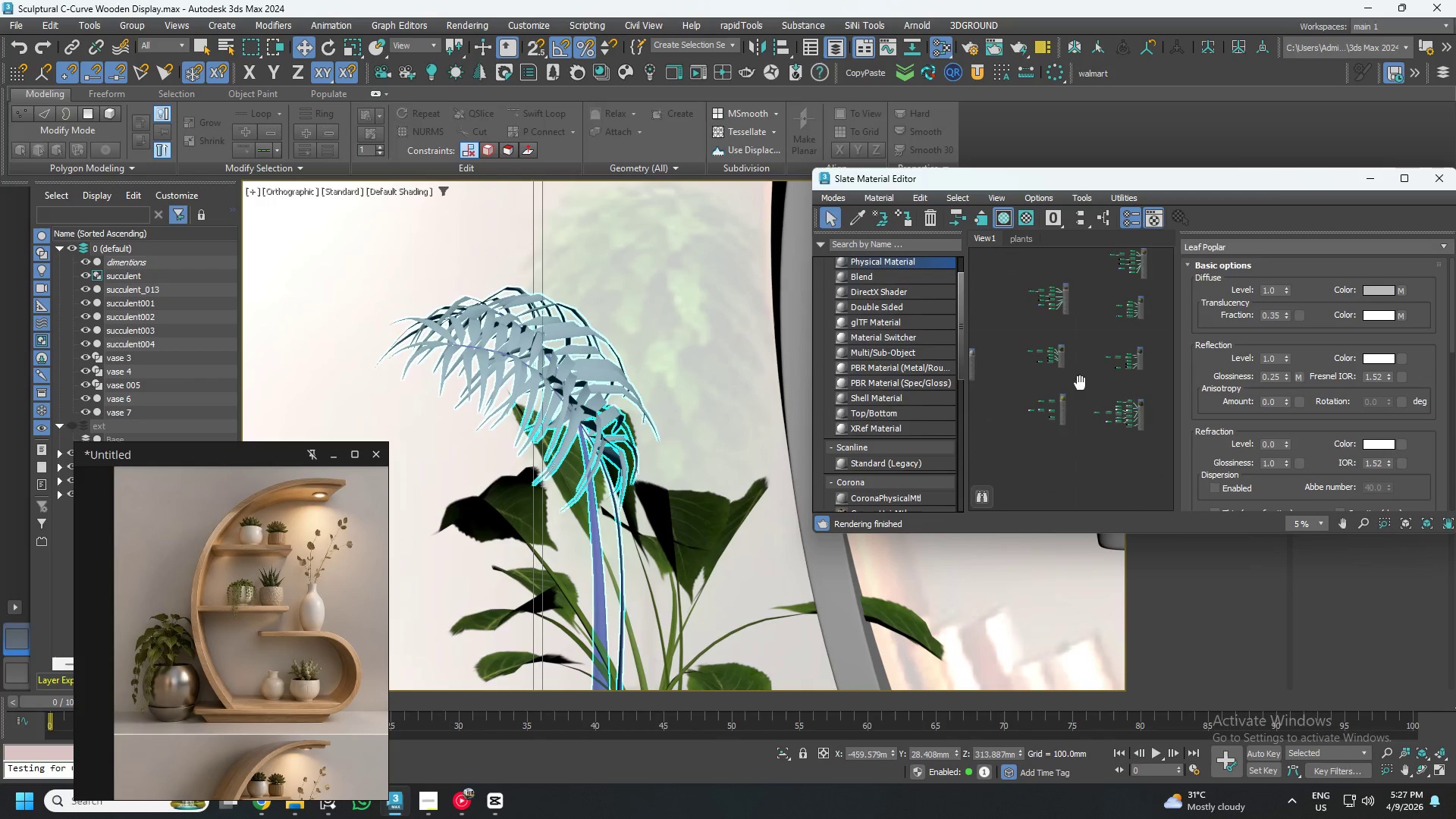 
scroll: coordinate [1061, 400], scroll_direction: up, amount: 4.0
 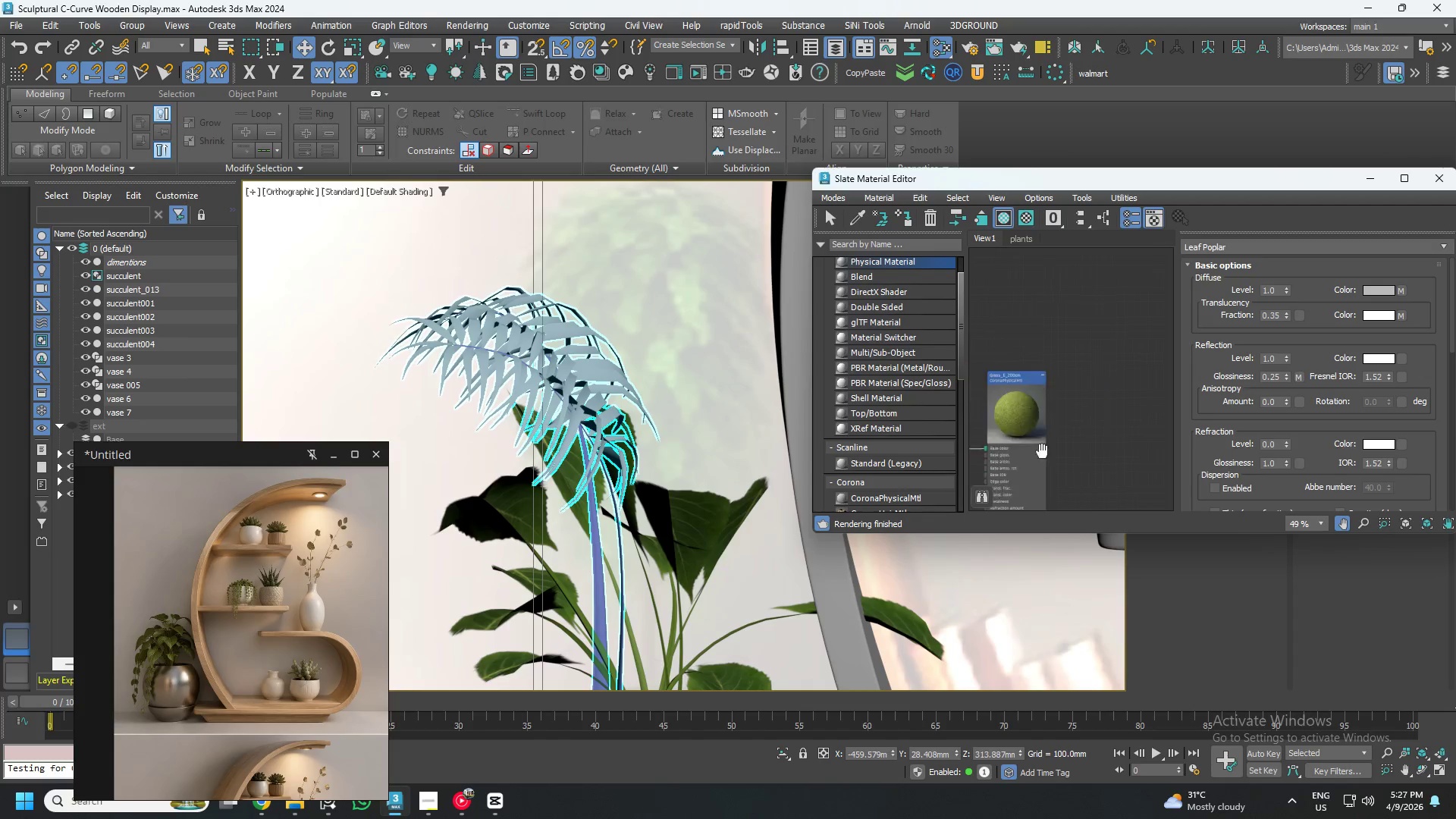 
scroll: coordinate [1098, 404], scroll_direction: down, amount: 3.0
 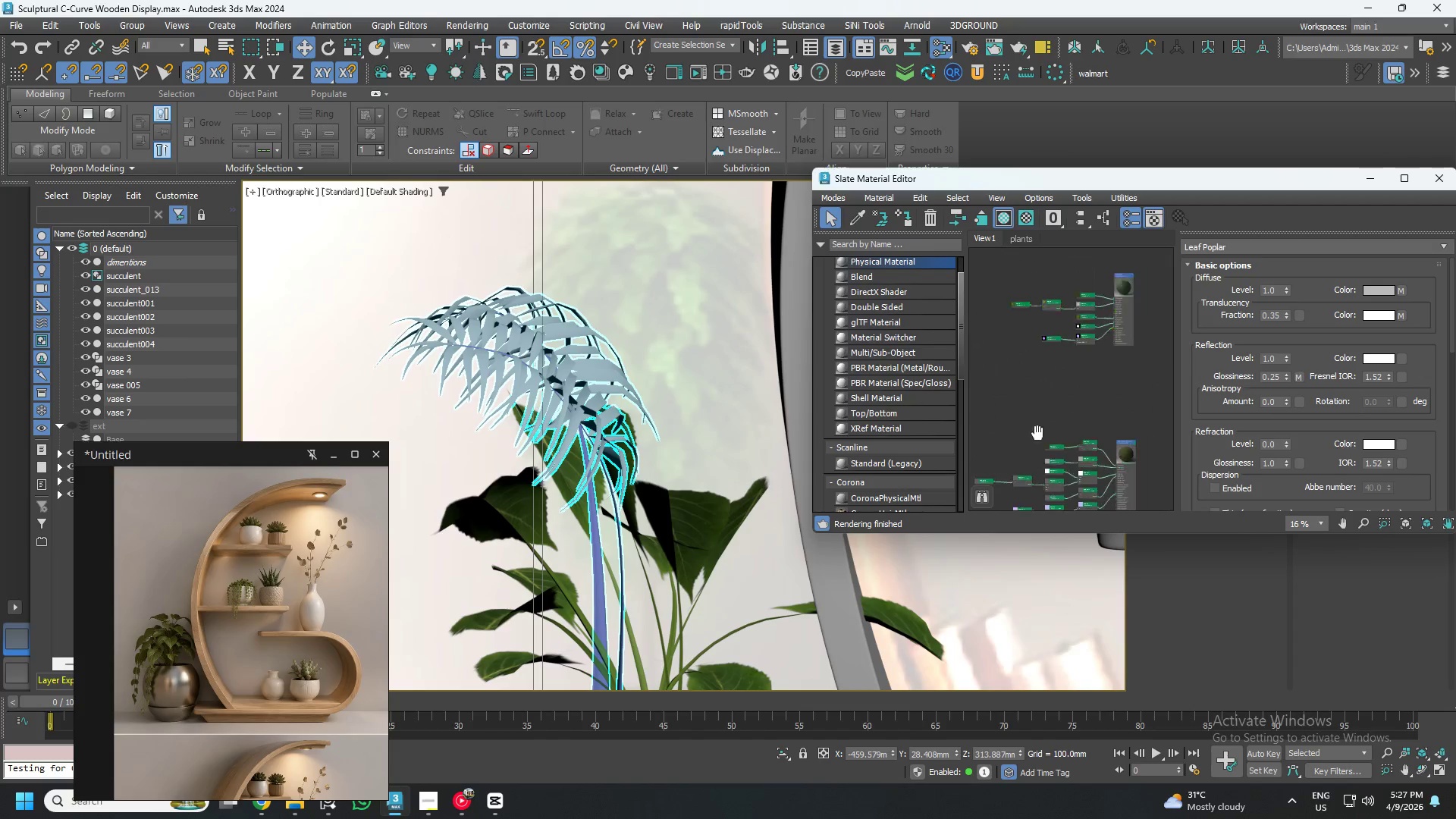 
scroll: coordinate [1063, 438], scroll_direction: none, amount: 0.0
 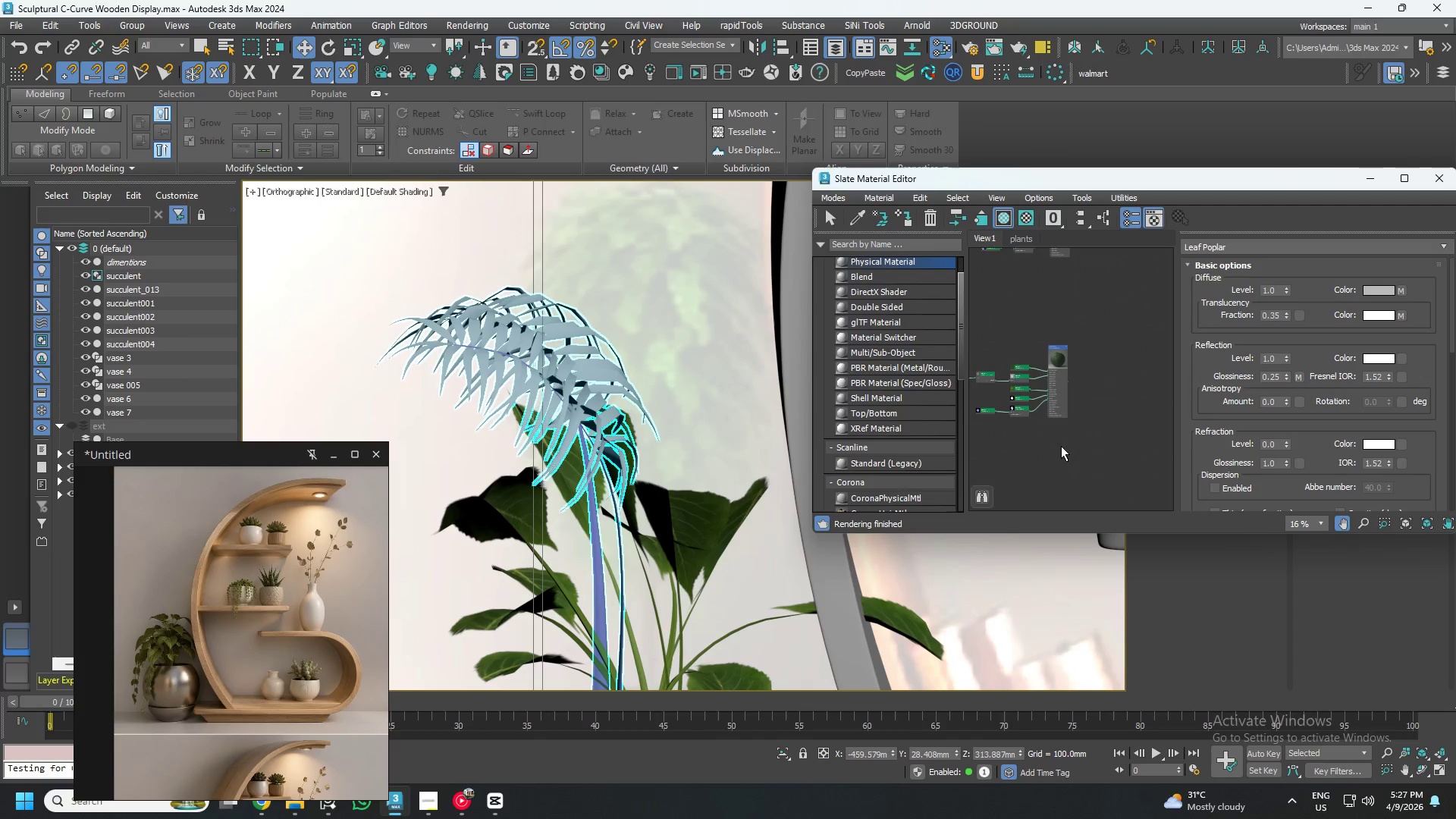 
scroll: coordinate [1057, 353], scroll_direction: up, amount: 7.0
 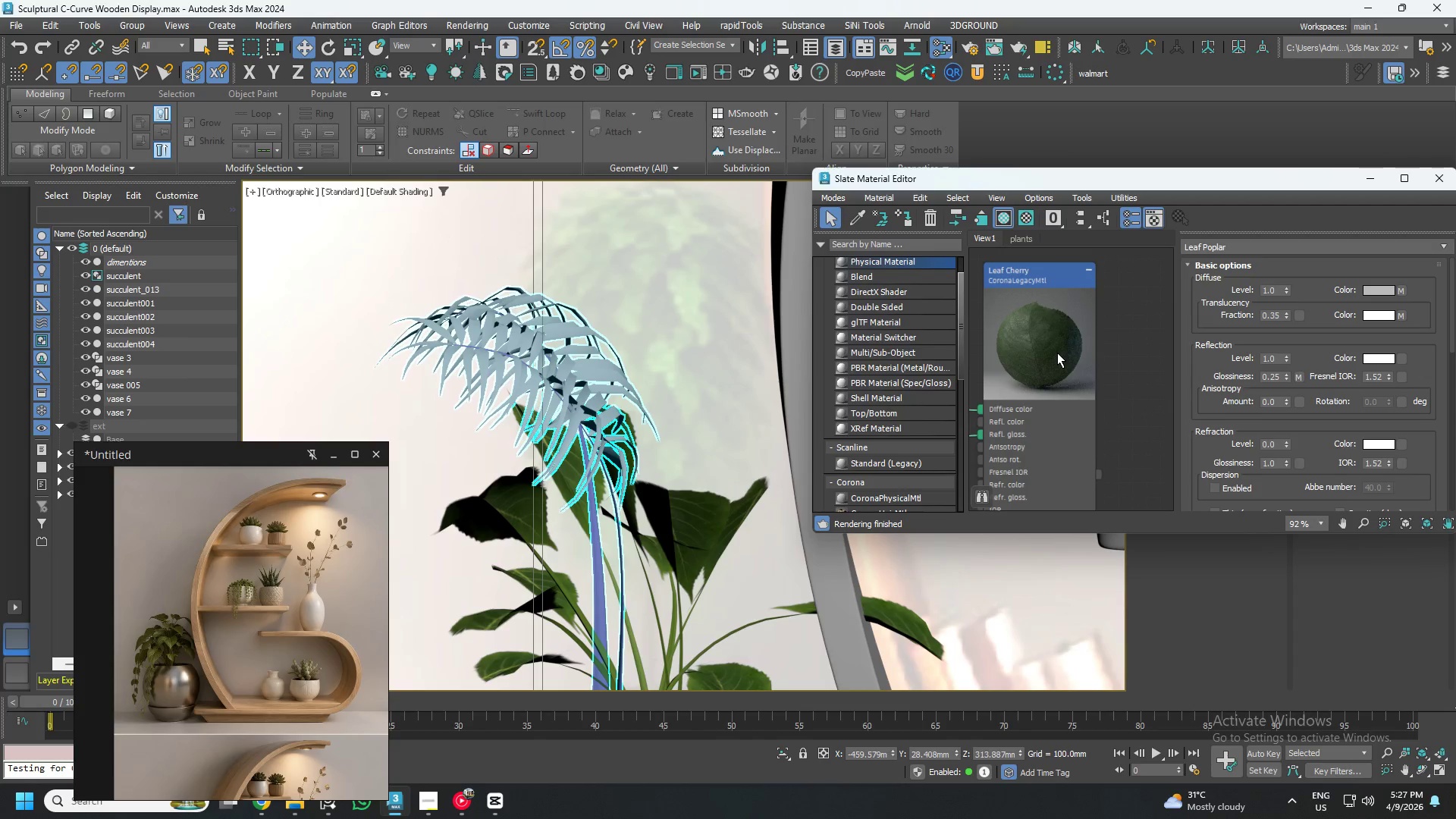 
scroll: coordinate [1059, 346], scroll_direction: down, amount: 7.0
 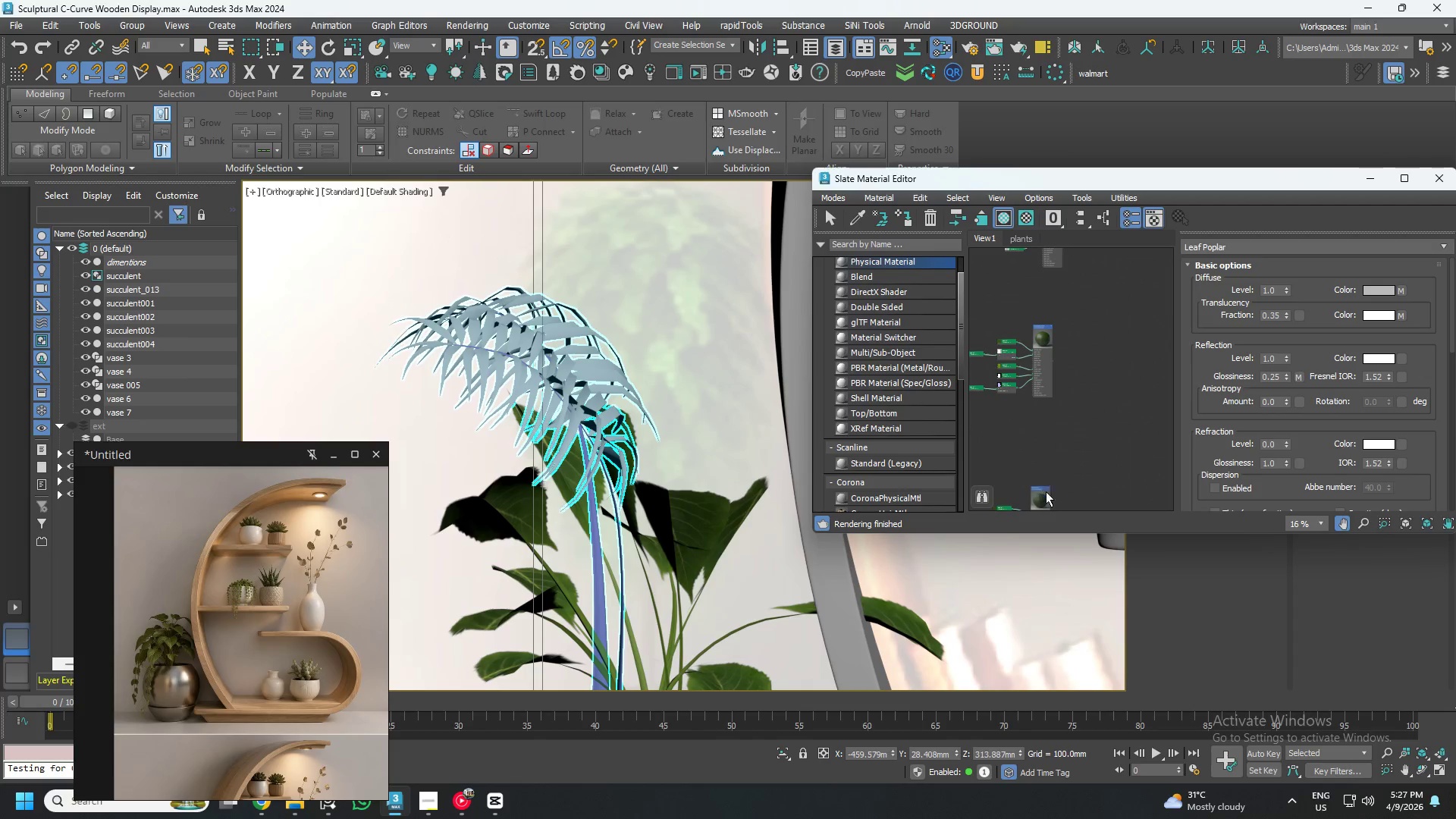 
scroll: coordinate [1039, 332], scroll_direction: up, amount: 5.0
 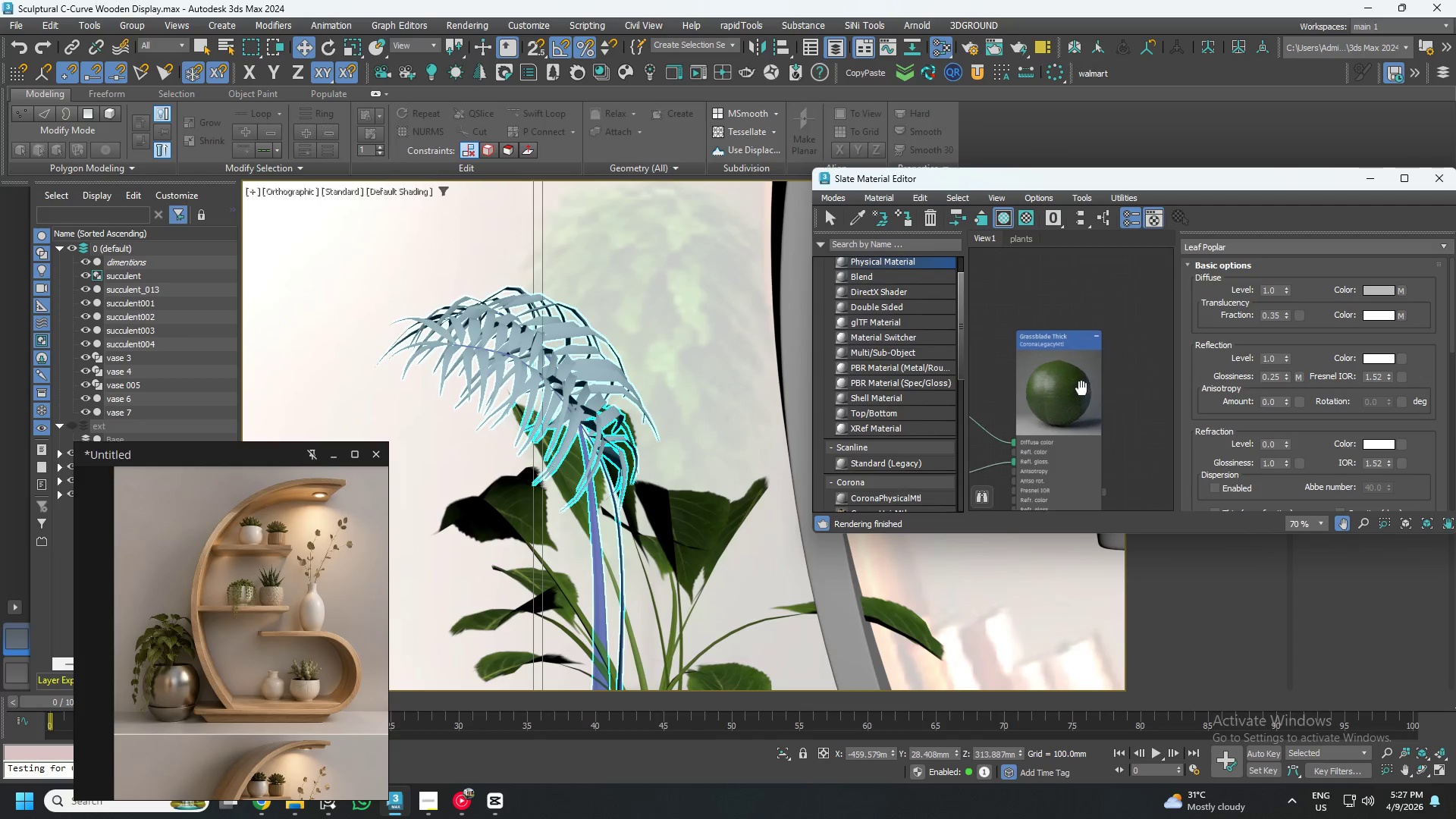 
left_click([1059, 390])
 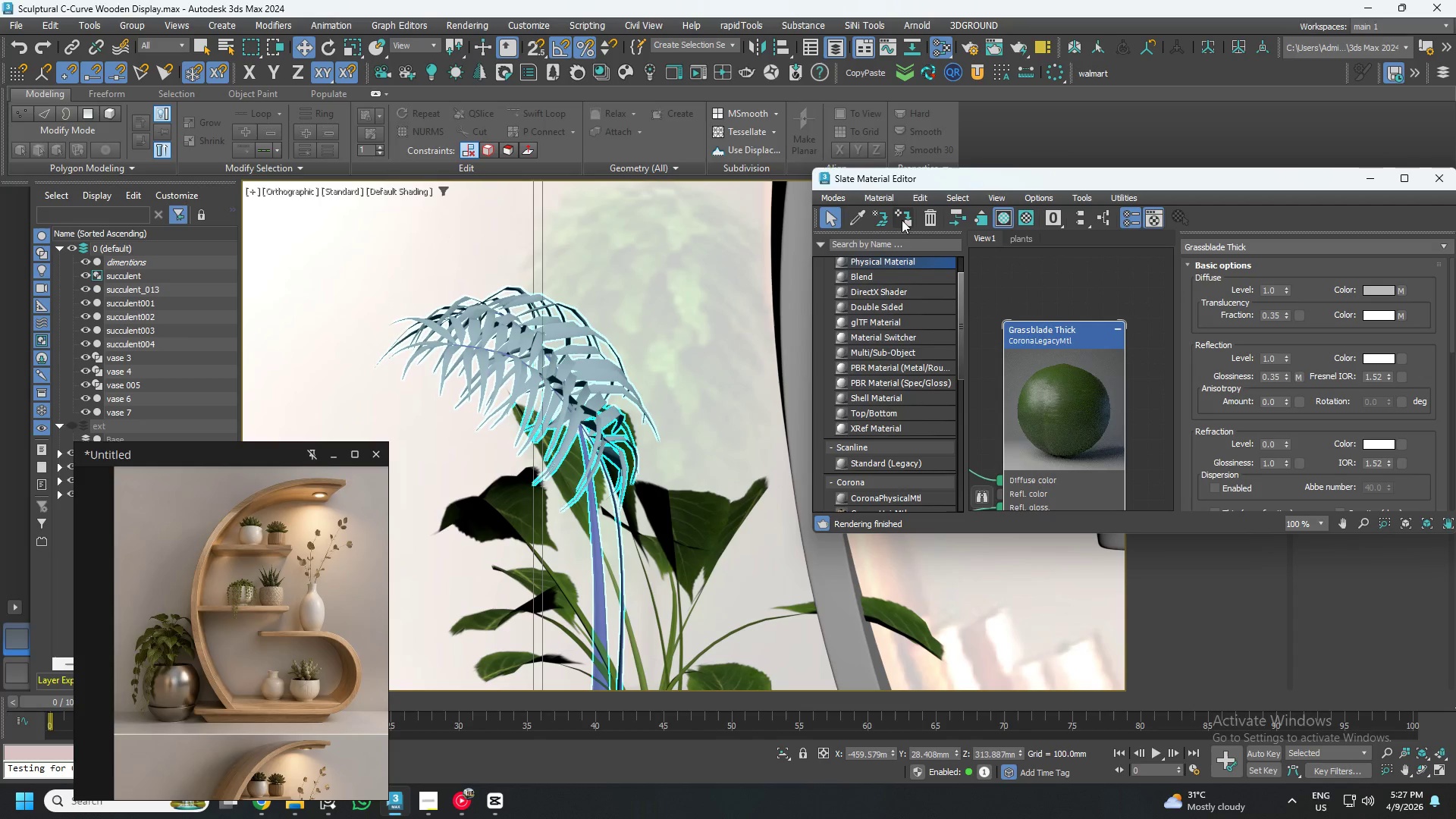 
scroll: coordinate [1053, 358], scroll_direction: up, amount: 3.0
 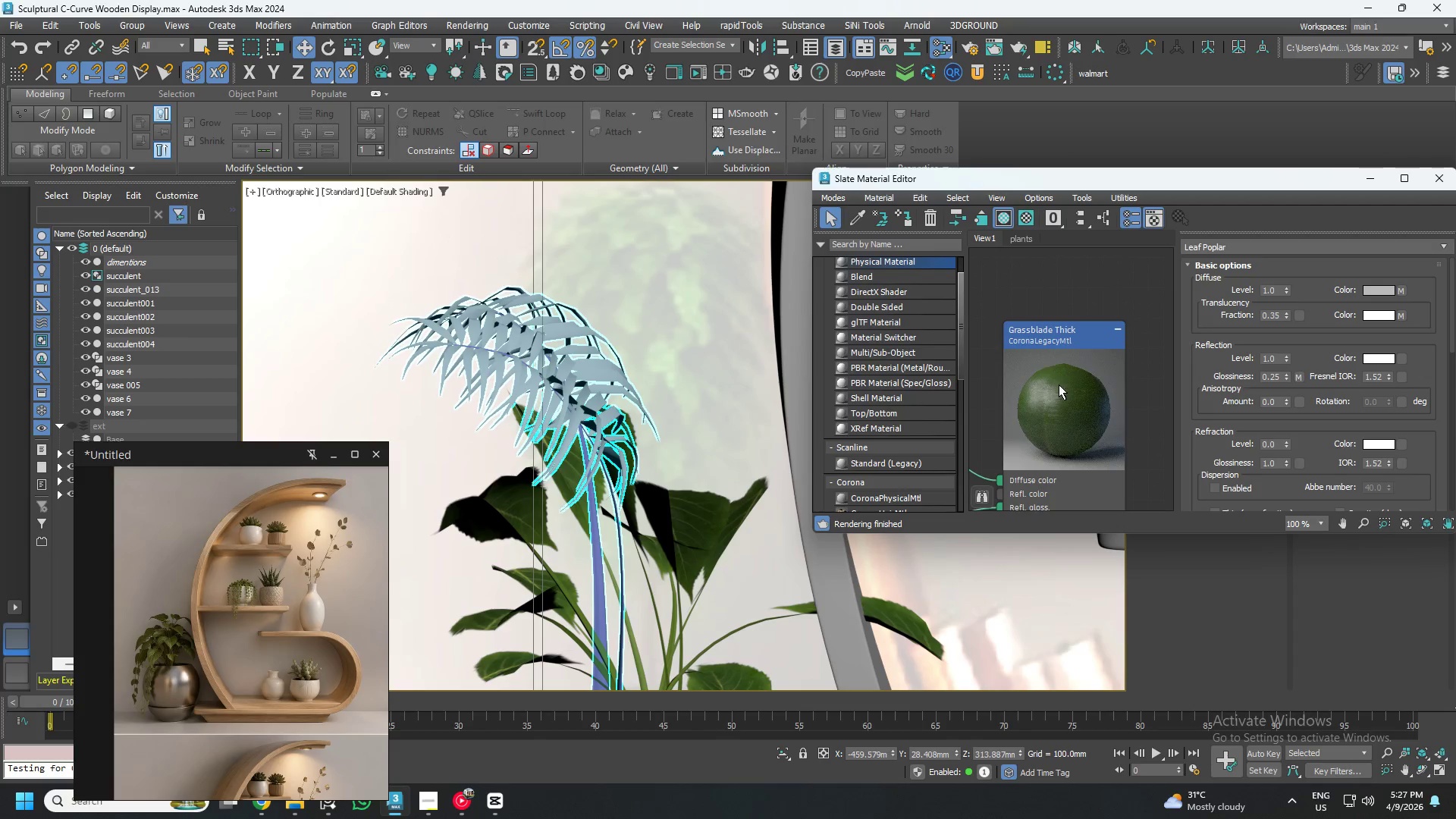 
left_click([905, 217])
 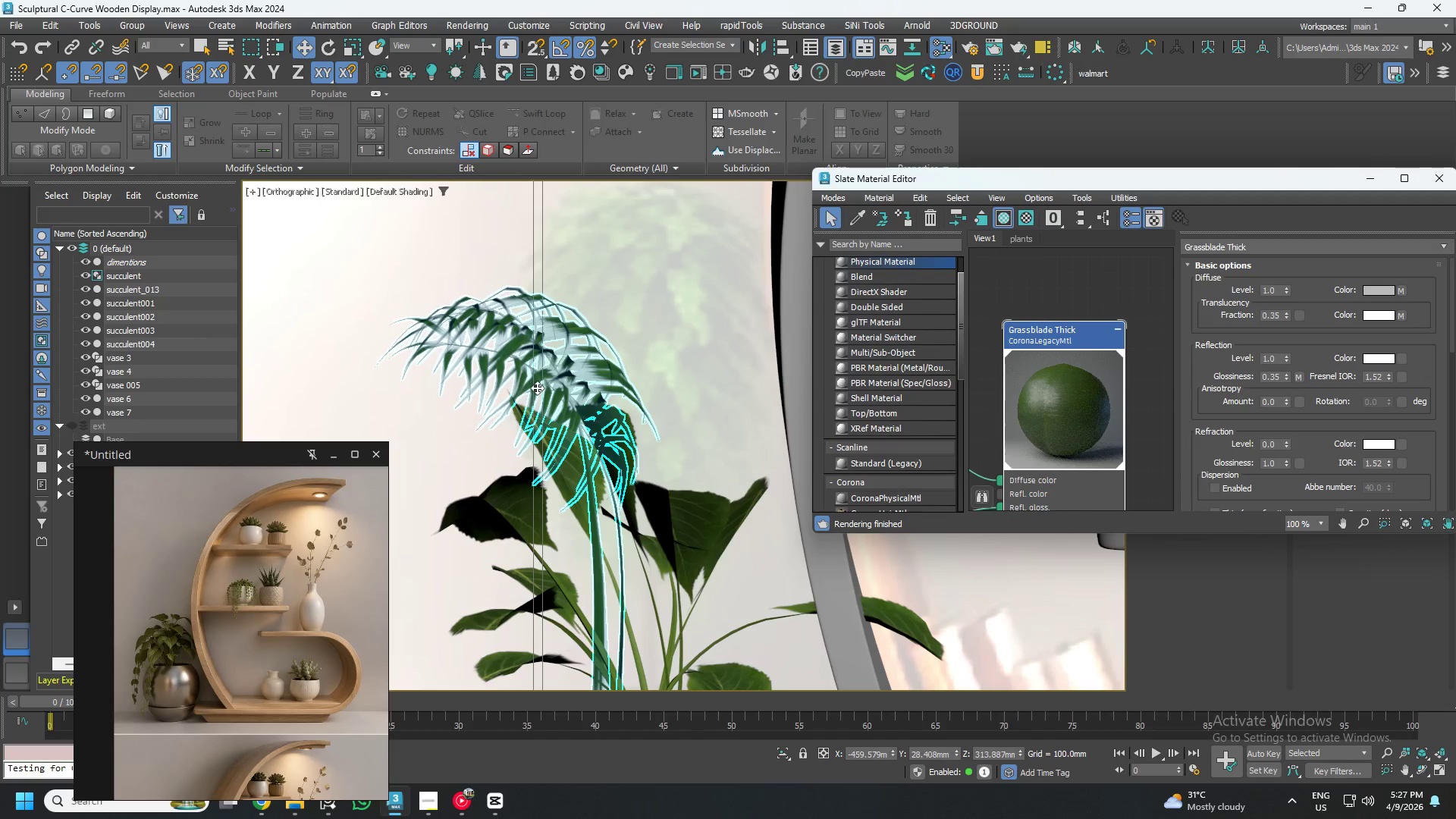 
scroll: coordinate [551, 393], scroll_direction: down, amount: 3.0
 